 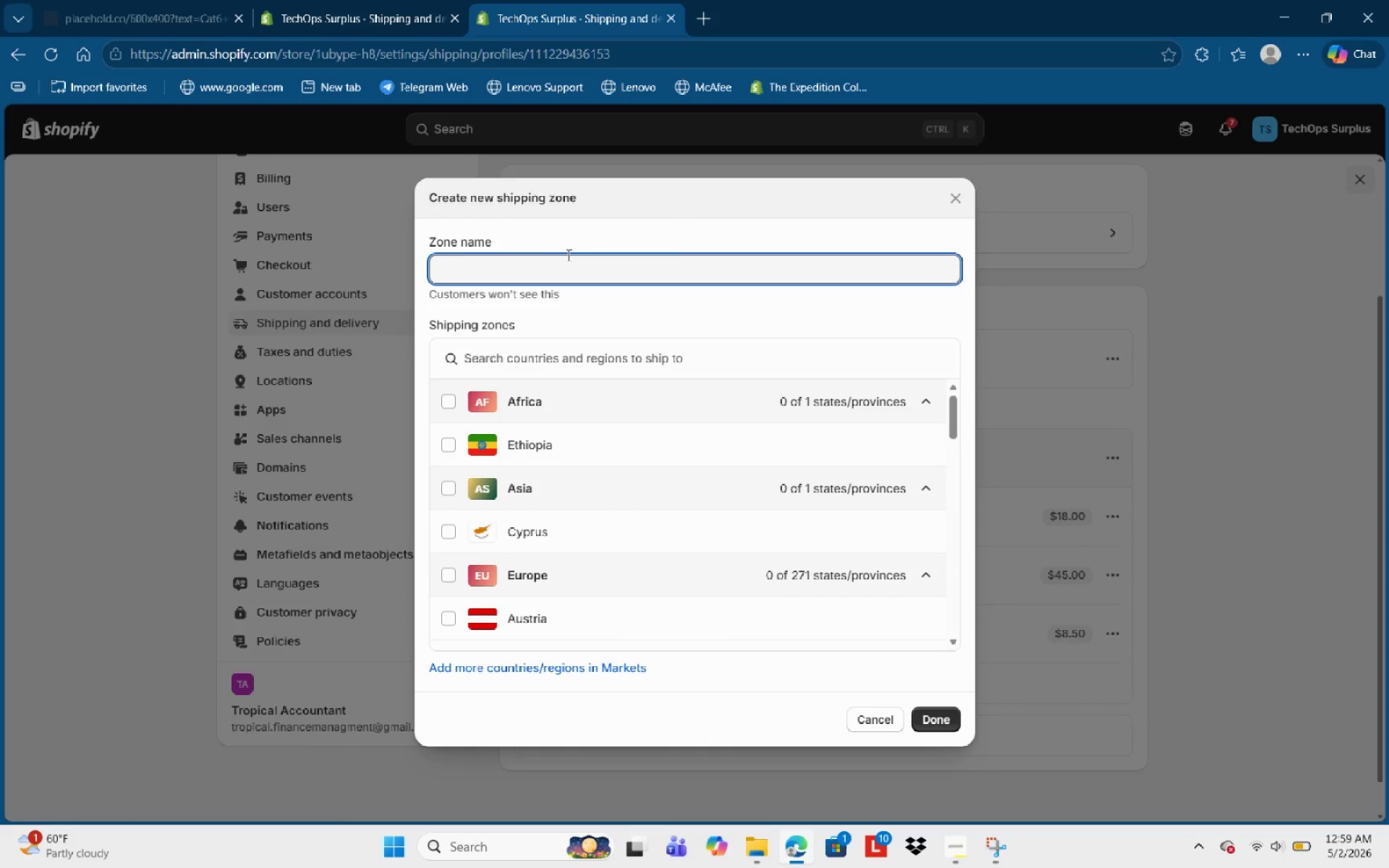 
type(International)
 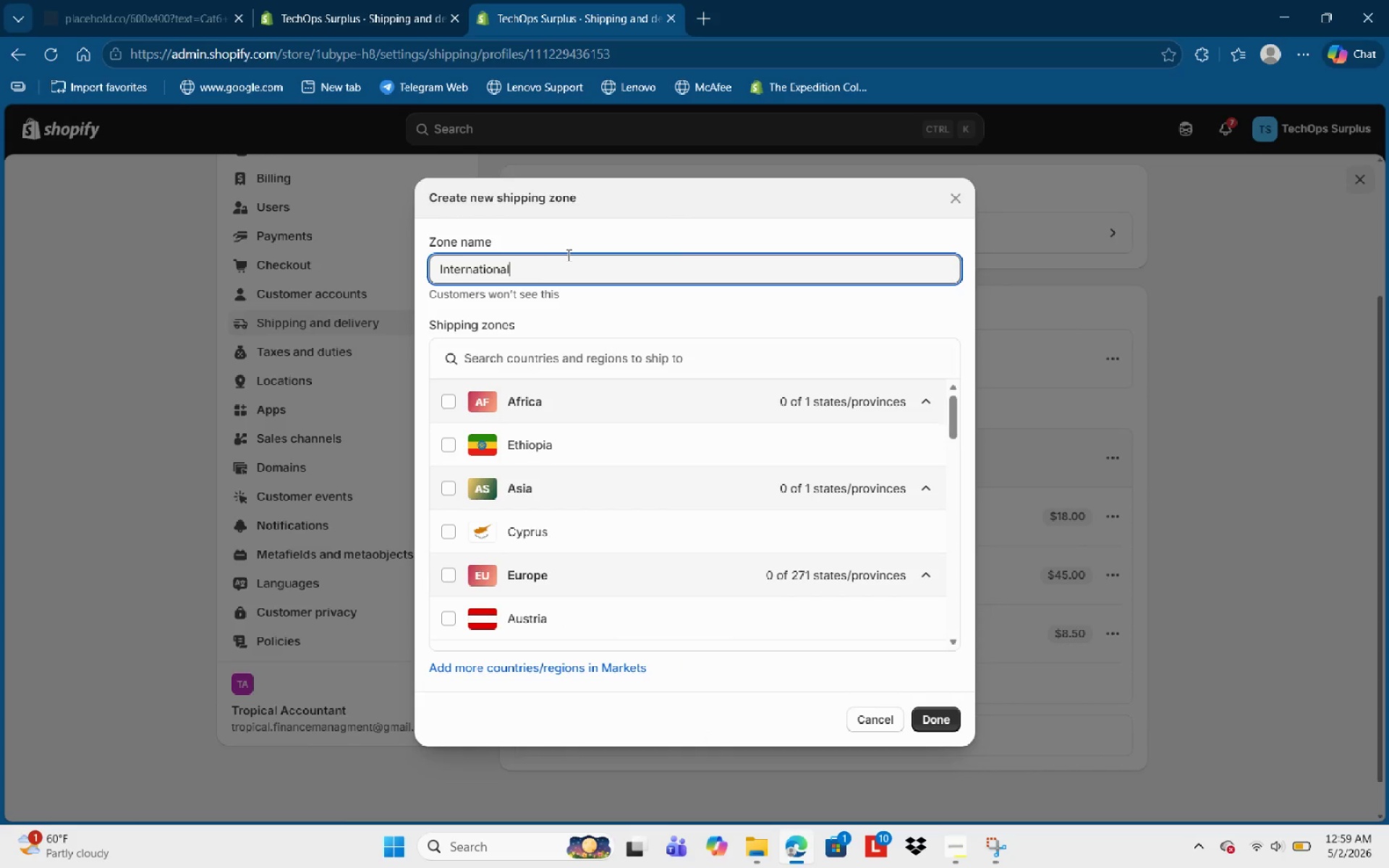 
scroll: coordinate [428, 99], scroll_direction: up, amount: 1.0
 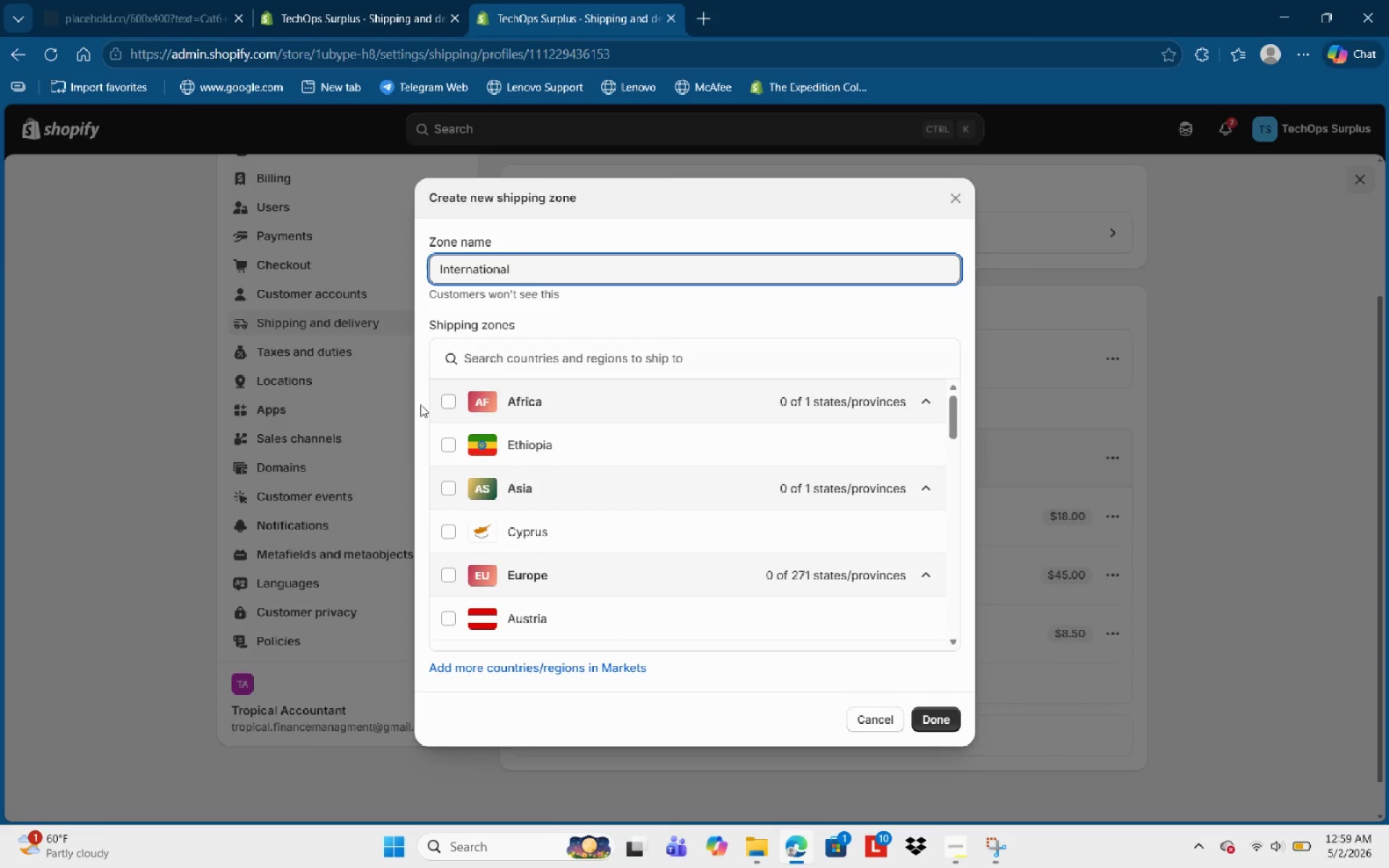 
left_click([444, 401])
 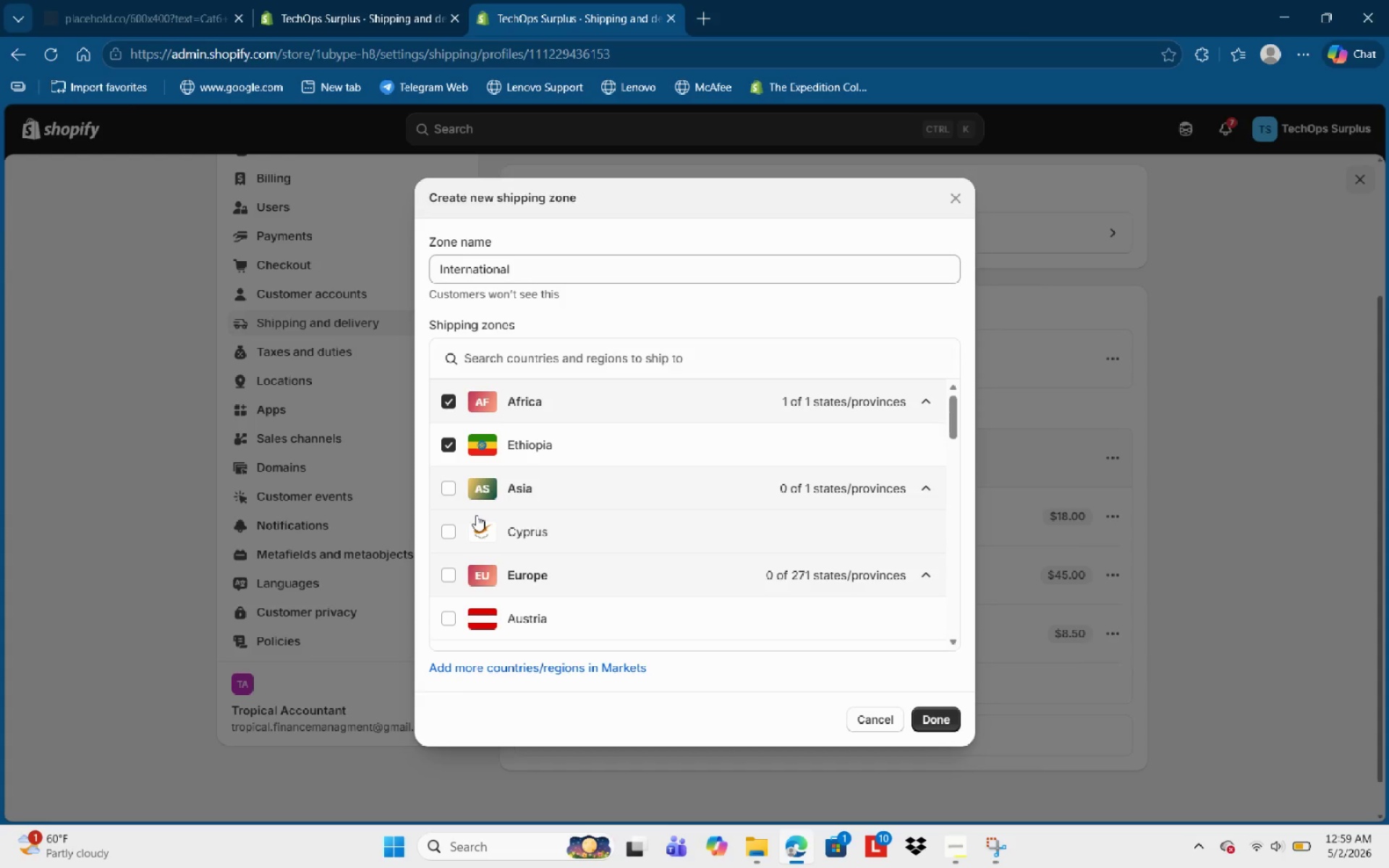 
scroll: coordinate [465, 513], scroll_direction: down, amount: 1.0
 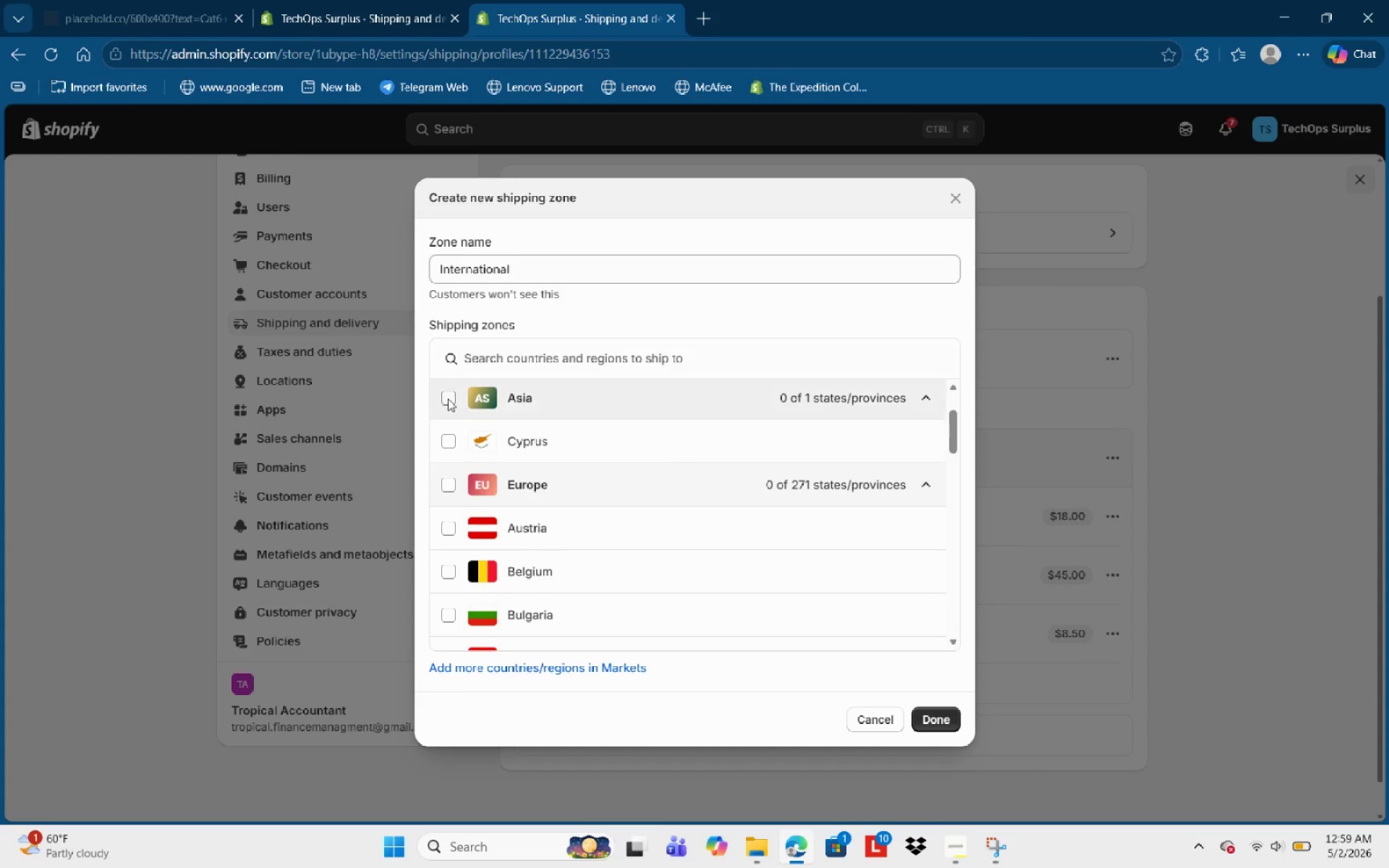 
left_click([446, 391])
 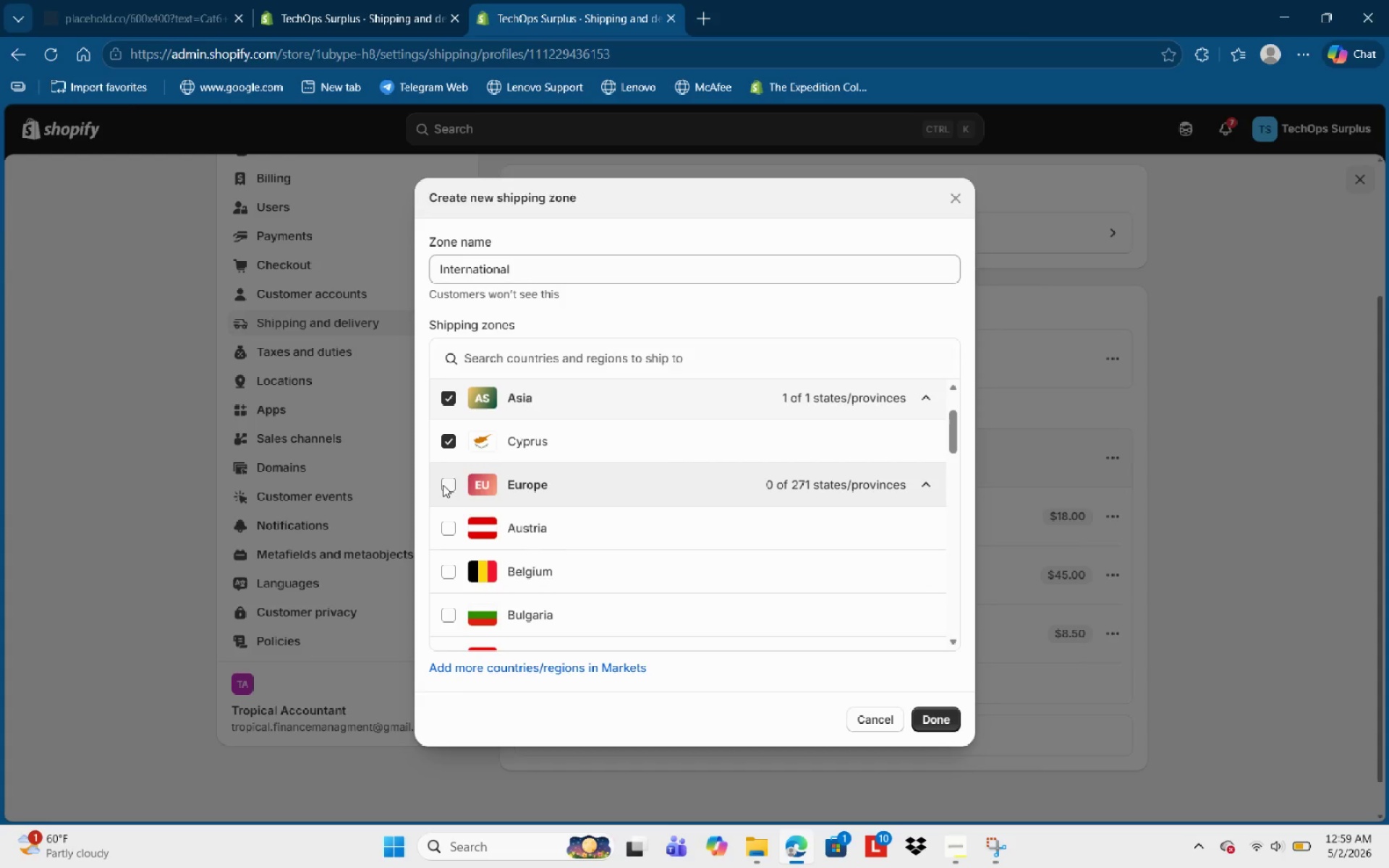 
scroll: coordinate [502, 537], scroll_direction: down, amount: 20.0
 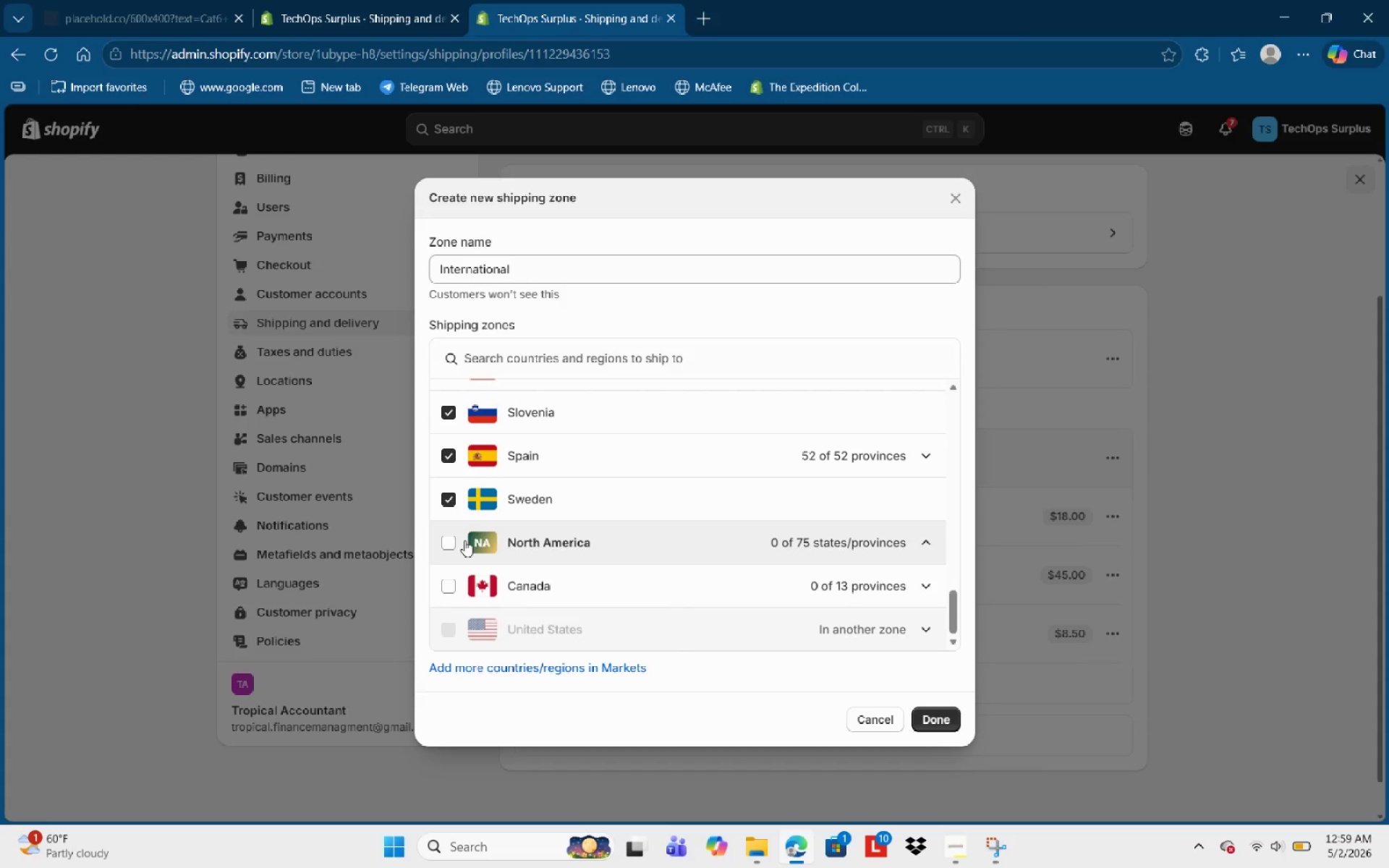 
left_click([465, 537])
 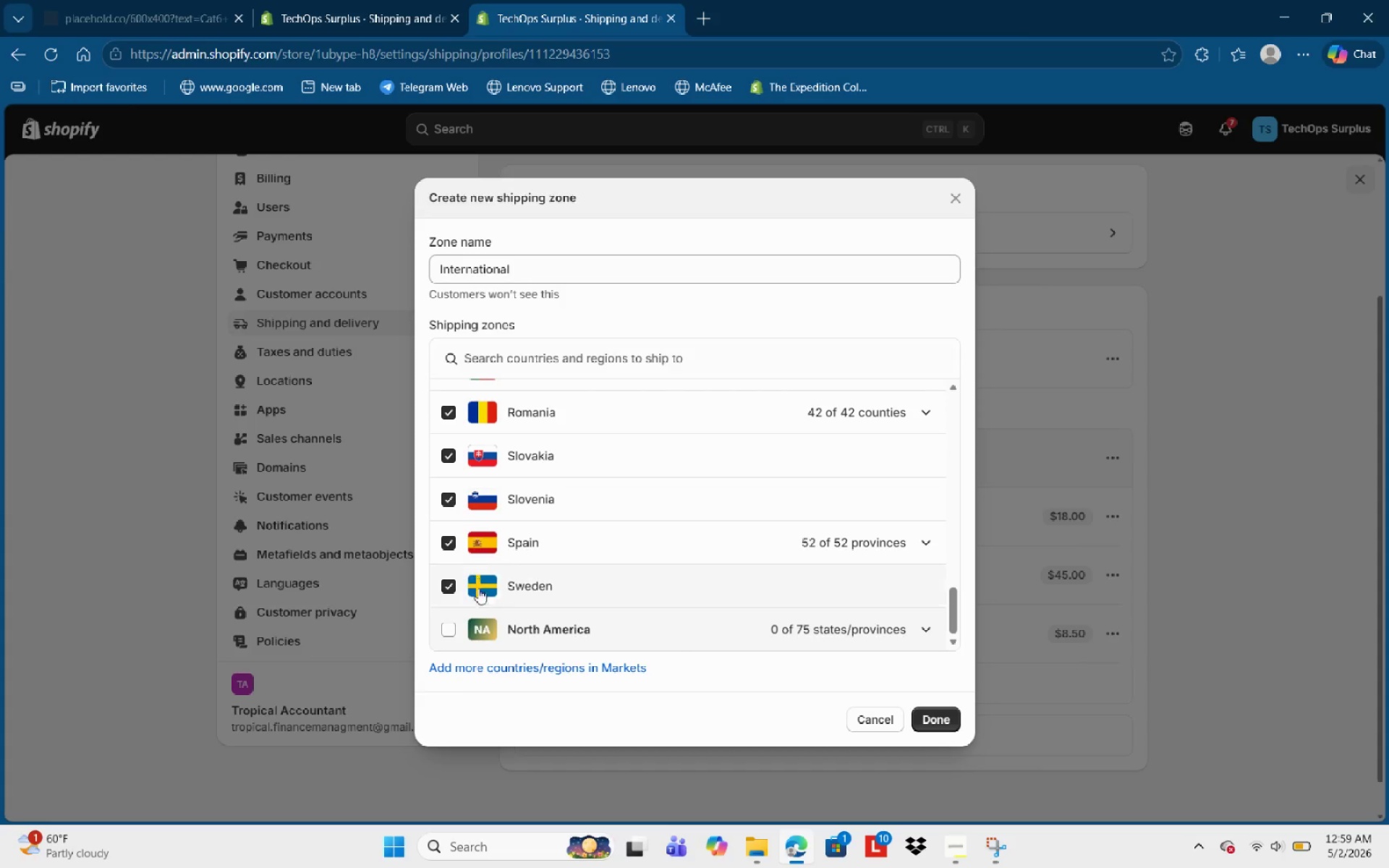 
scroll: coordinate [539, 593], scroll_direction: down, amount: 4.0
 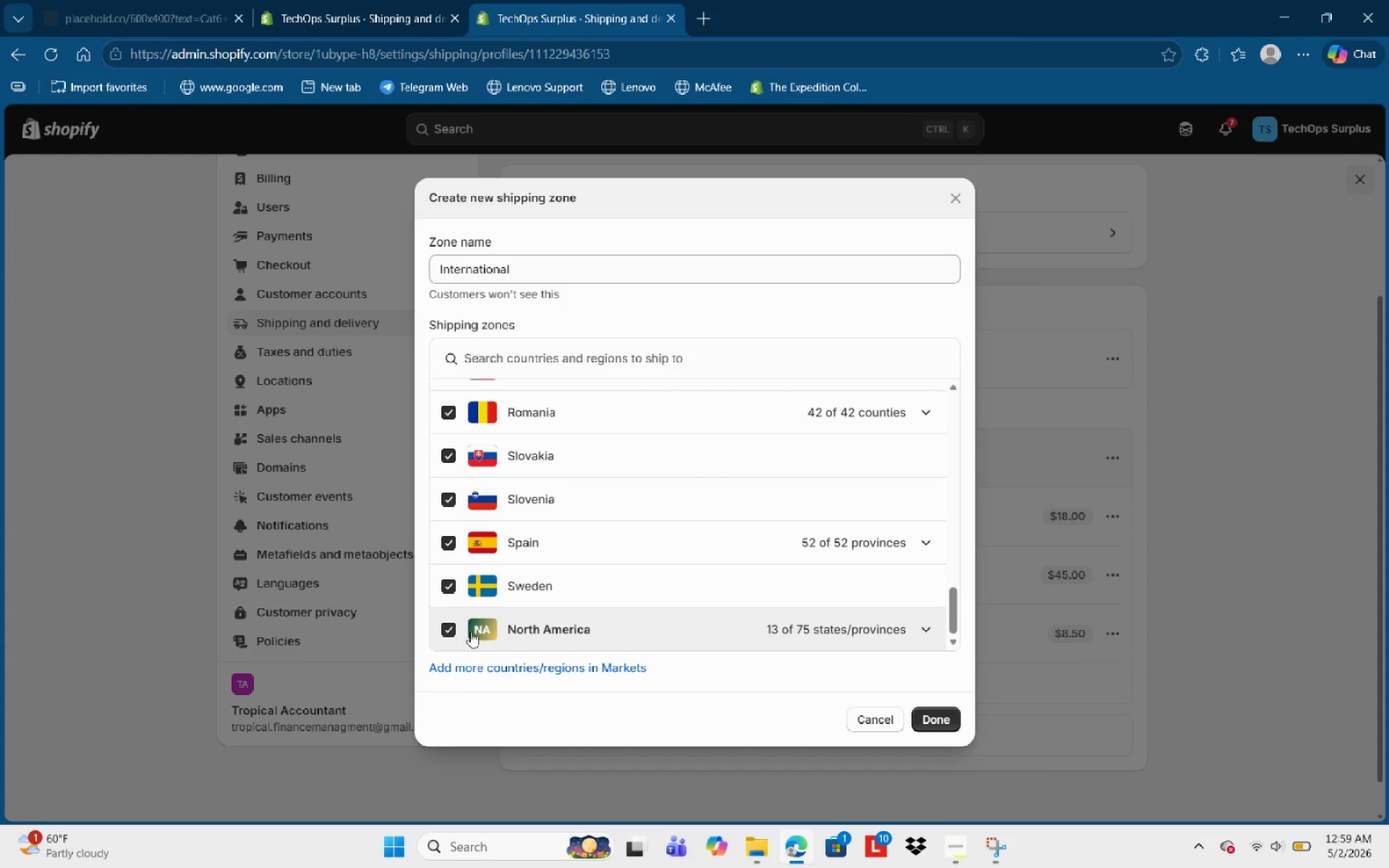 
scroll: coordinate [620, 556], scroll_direction: up, amount: 10.0
 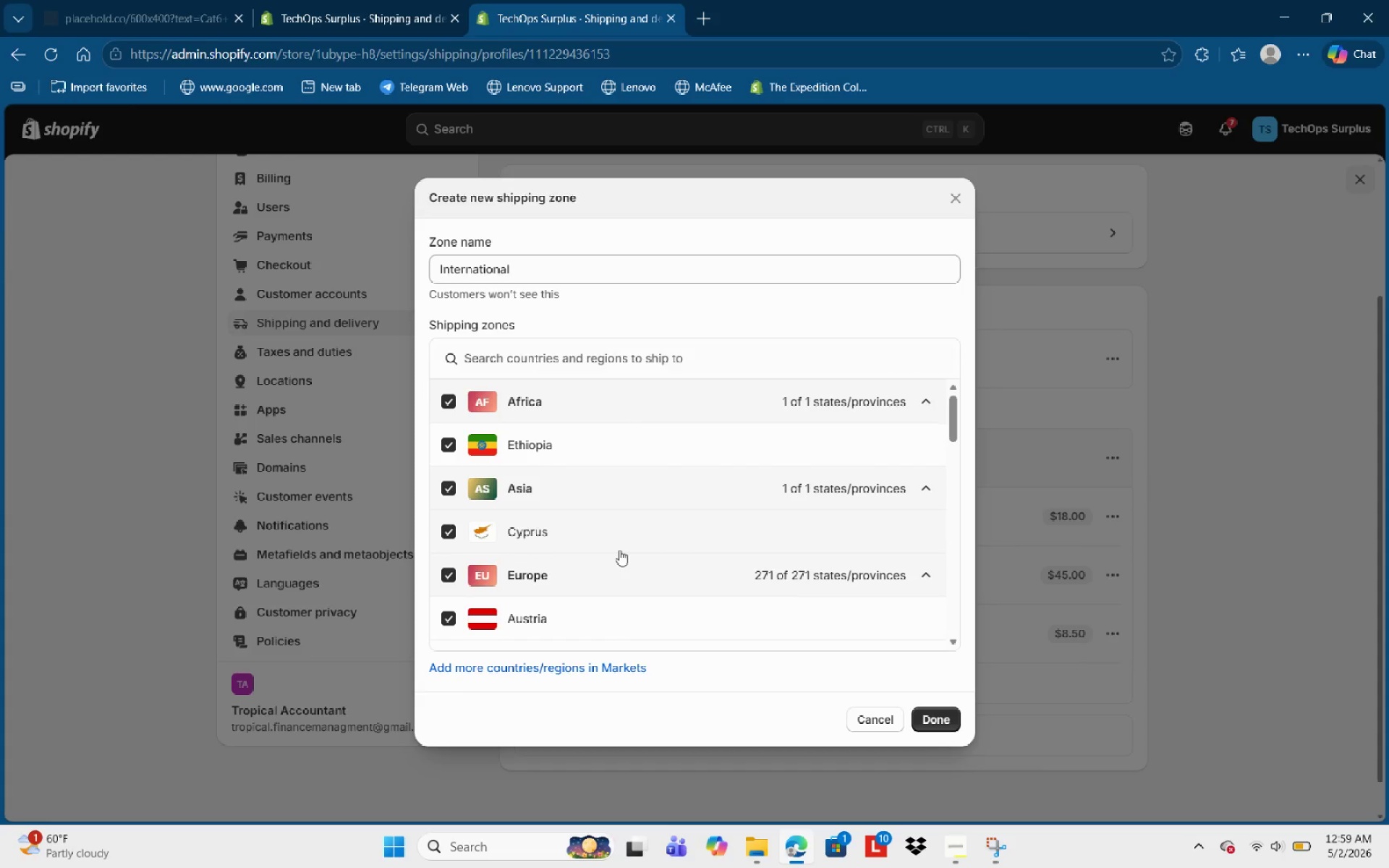 
scroll: coordinate [618, 566], scroll_direction: down, amount: 17.0
 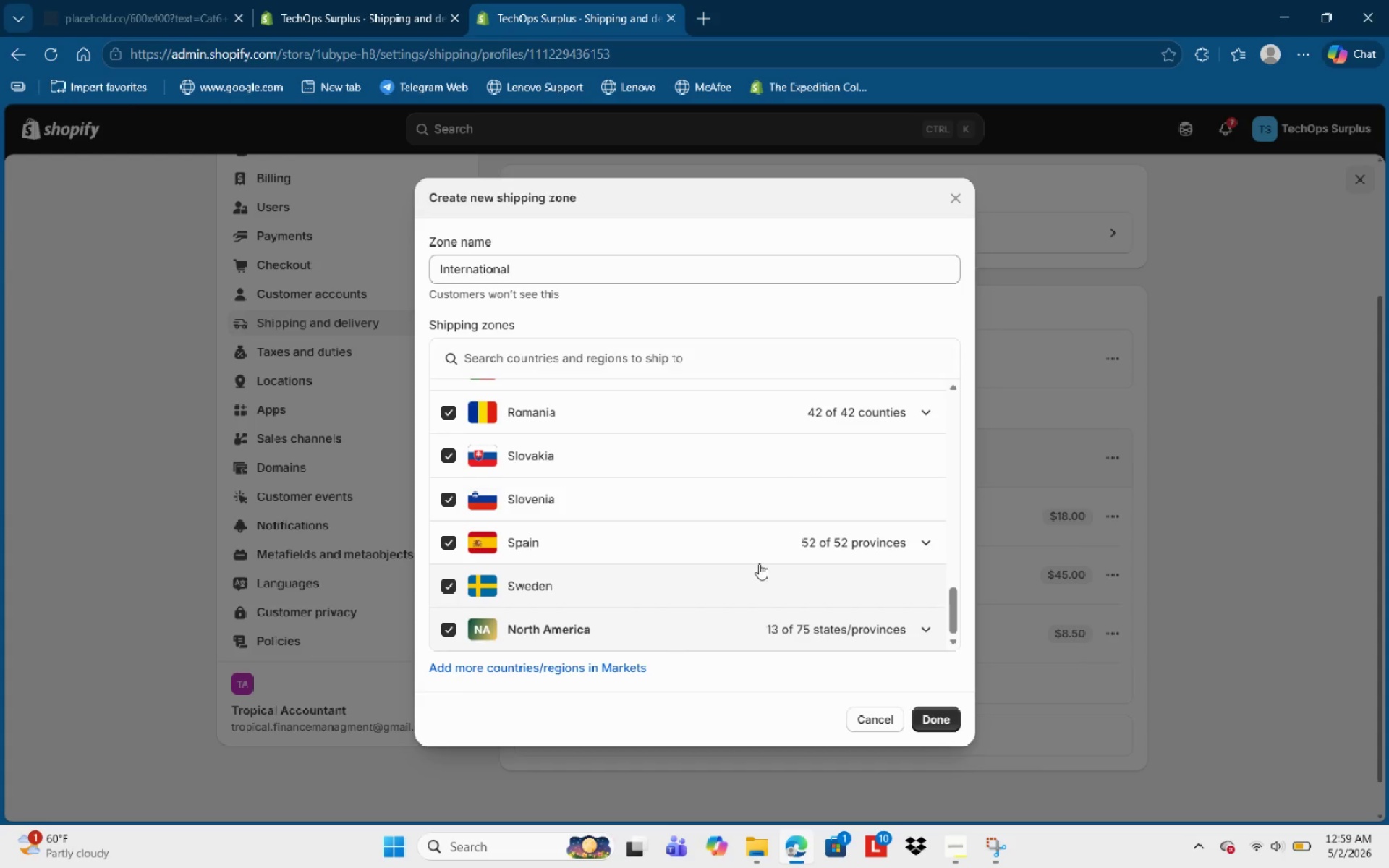 
scroll: coordinate [742, 532], scroll_direction: up, amount: 15.0
 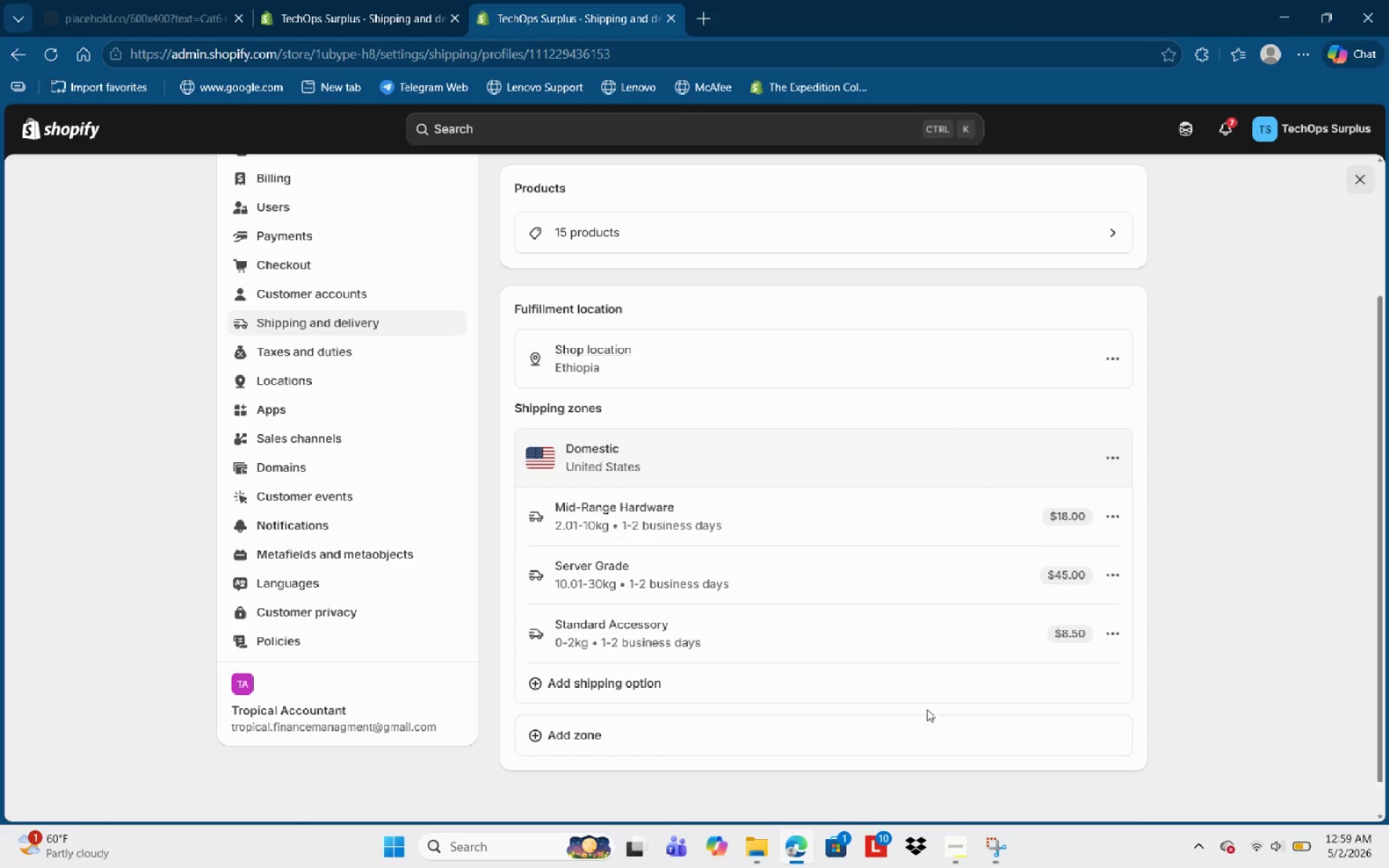 
scroll: coordinate [752, 627], scroll_direction: down, amount: 3.0
 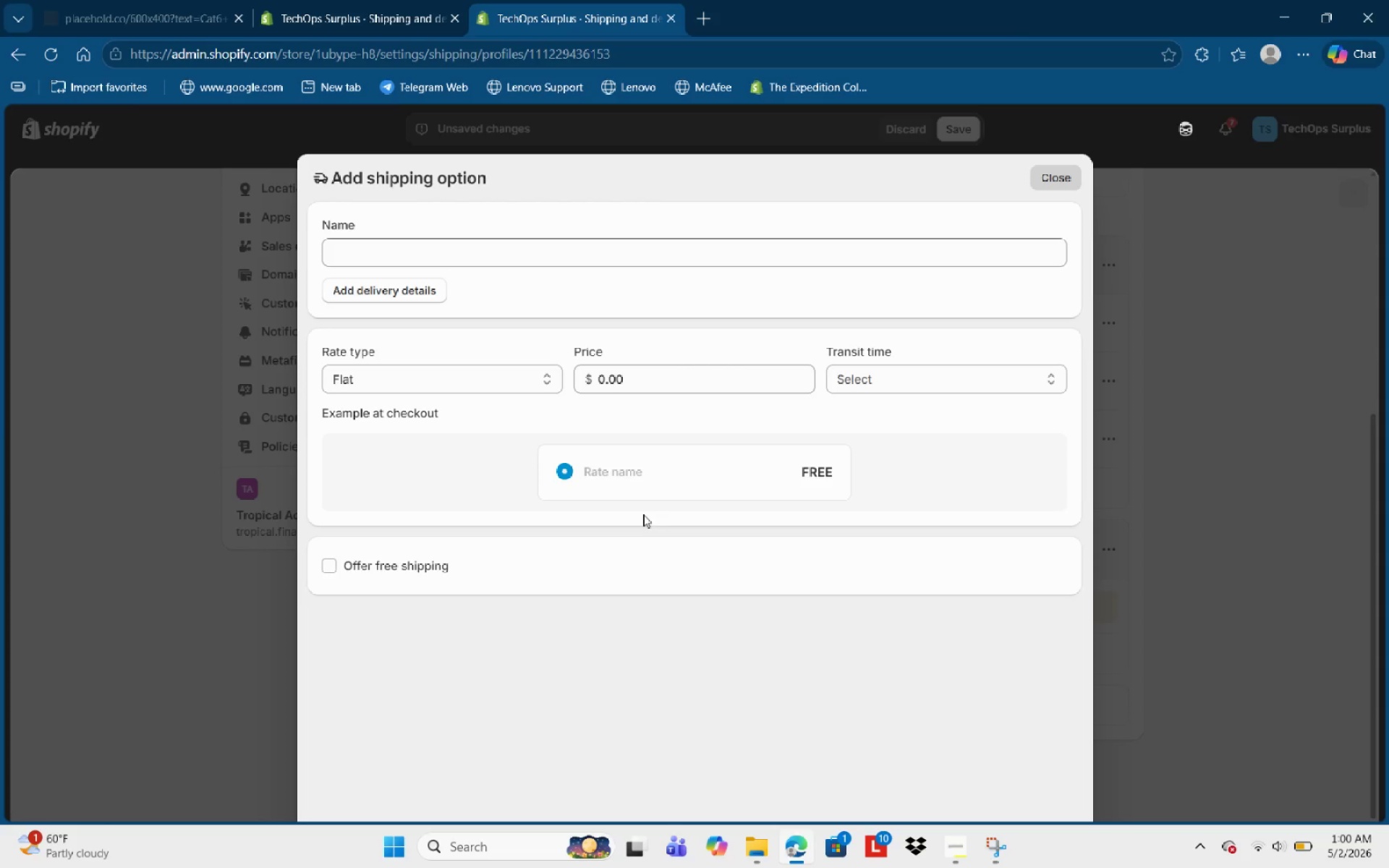 
wait(25.73)
 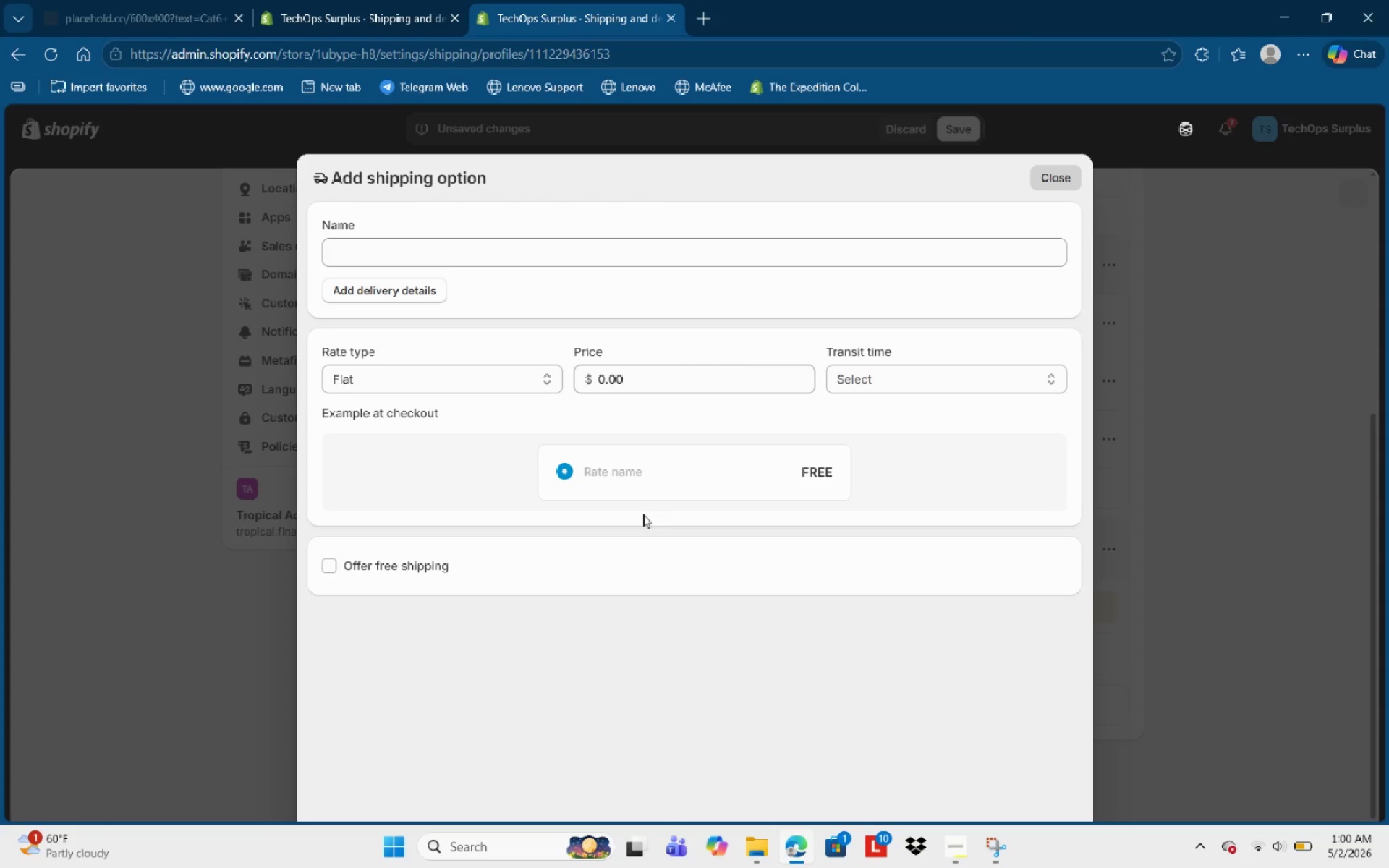 
left_click([1076, 172])
 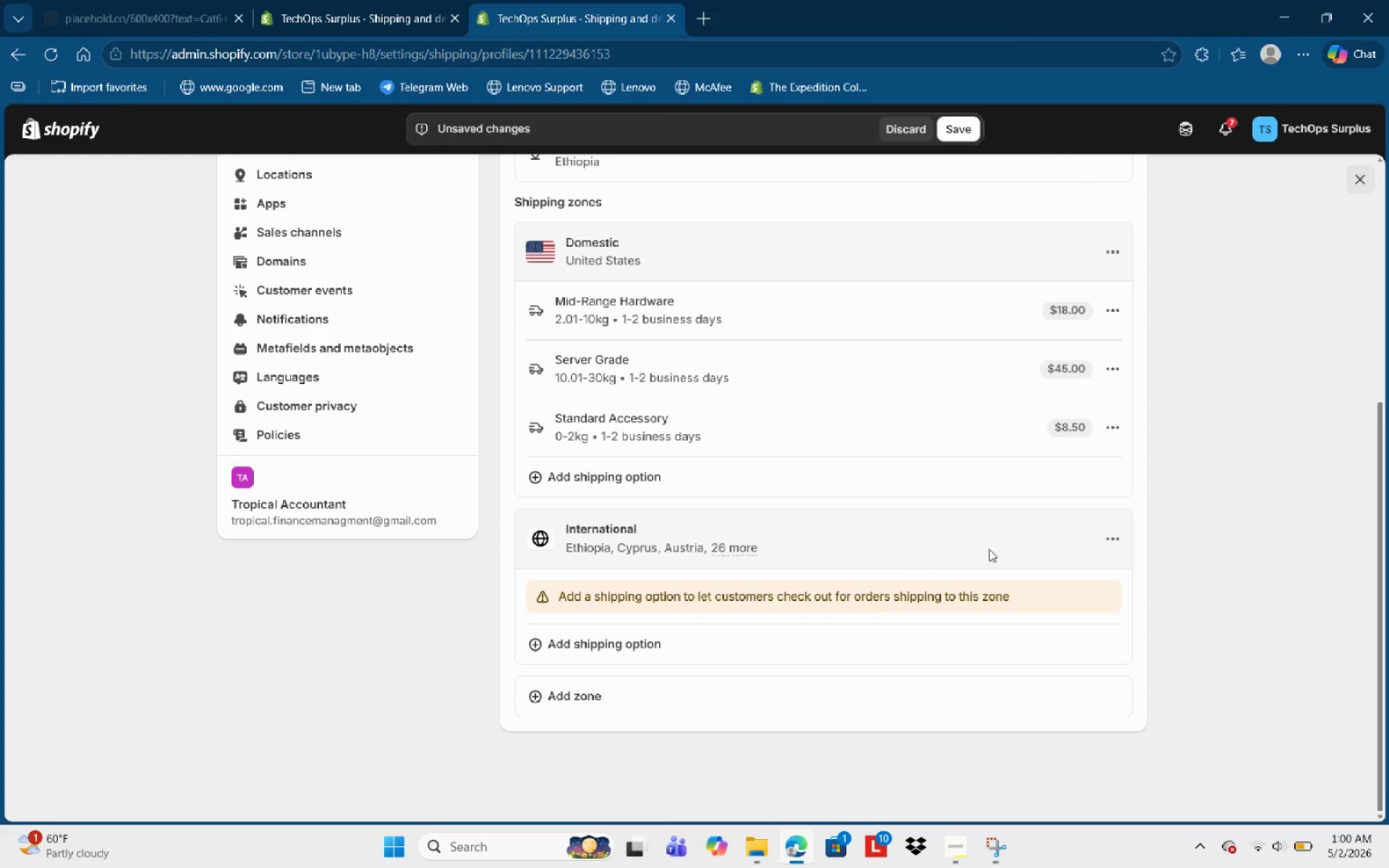 
left_click([1113, 540])
 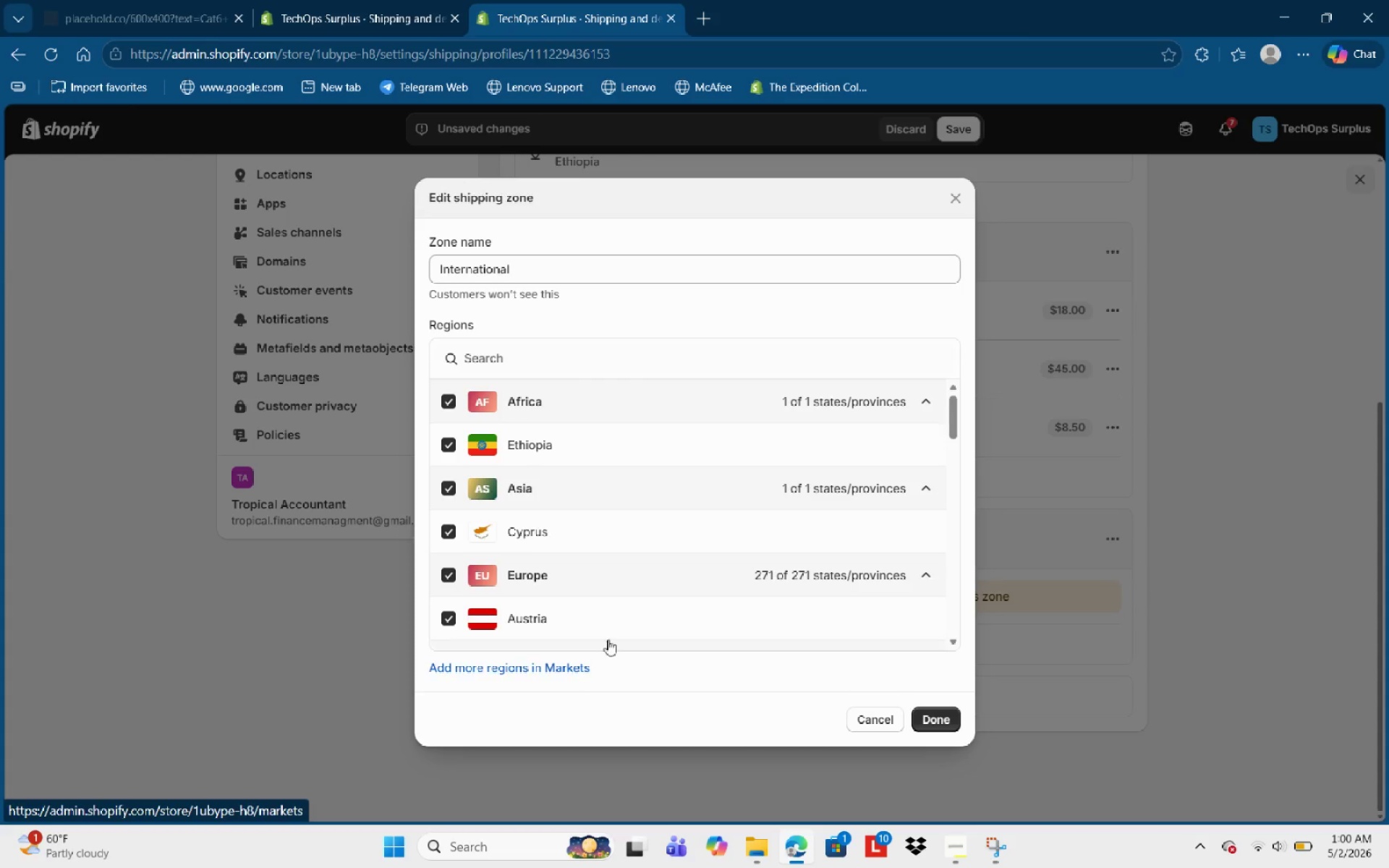 
wait(5.36)
 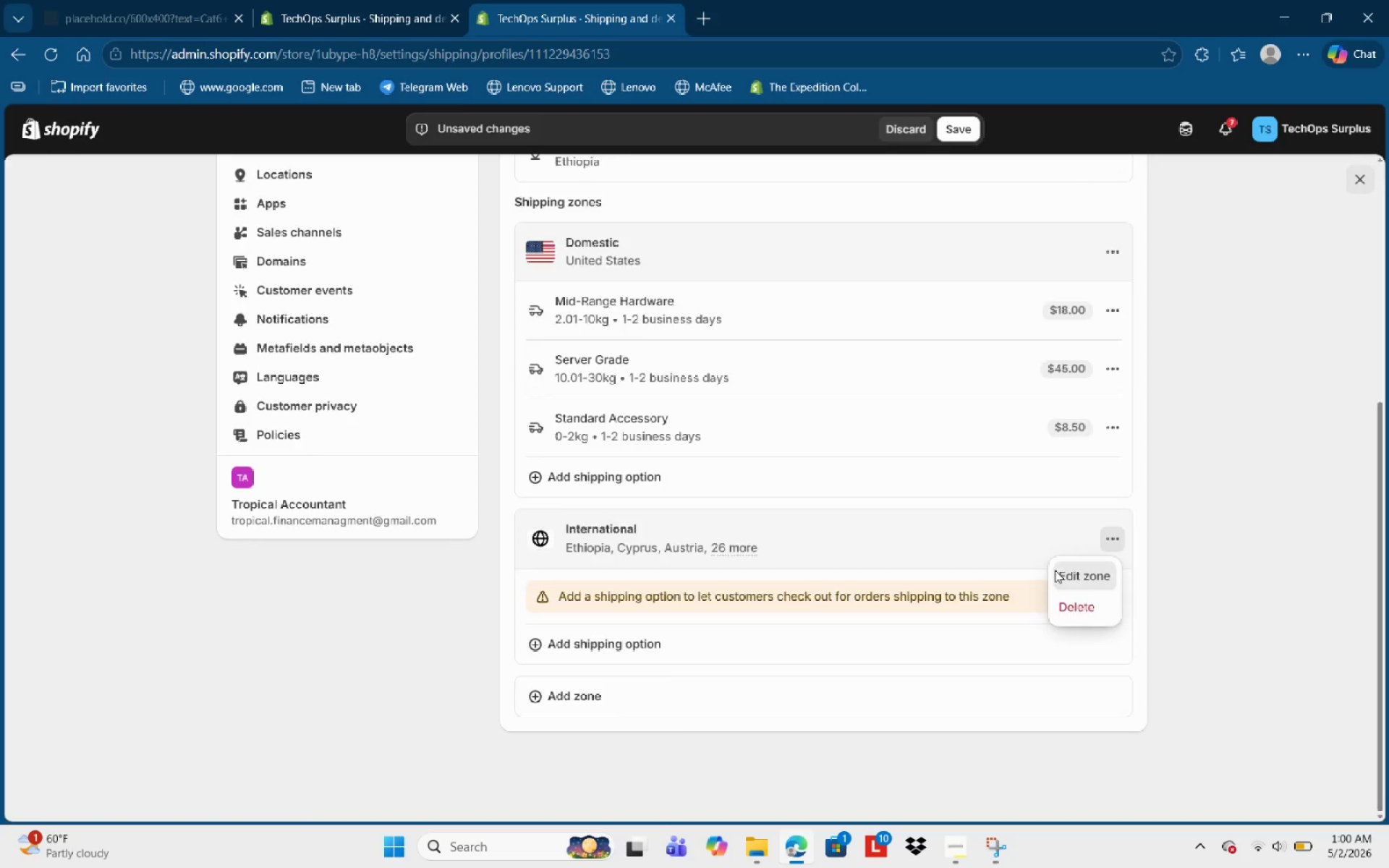 
left_click([866, 718])
 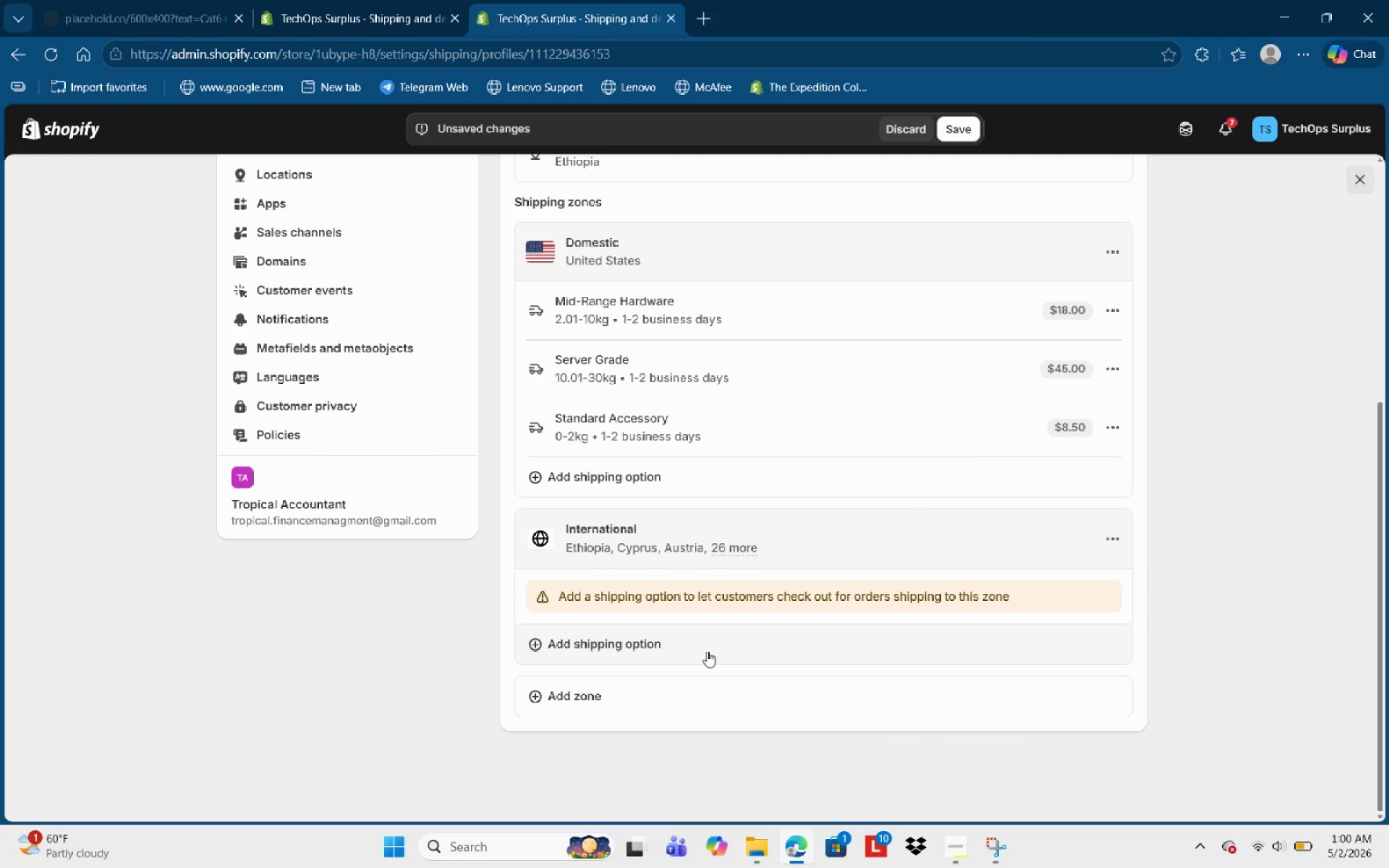 
left_click([707, 651])
 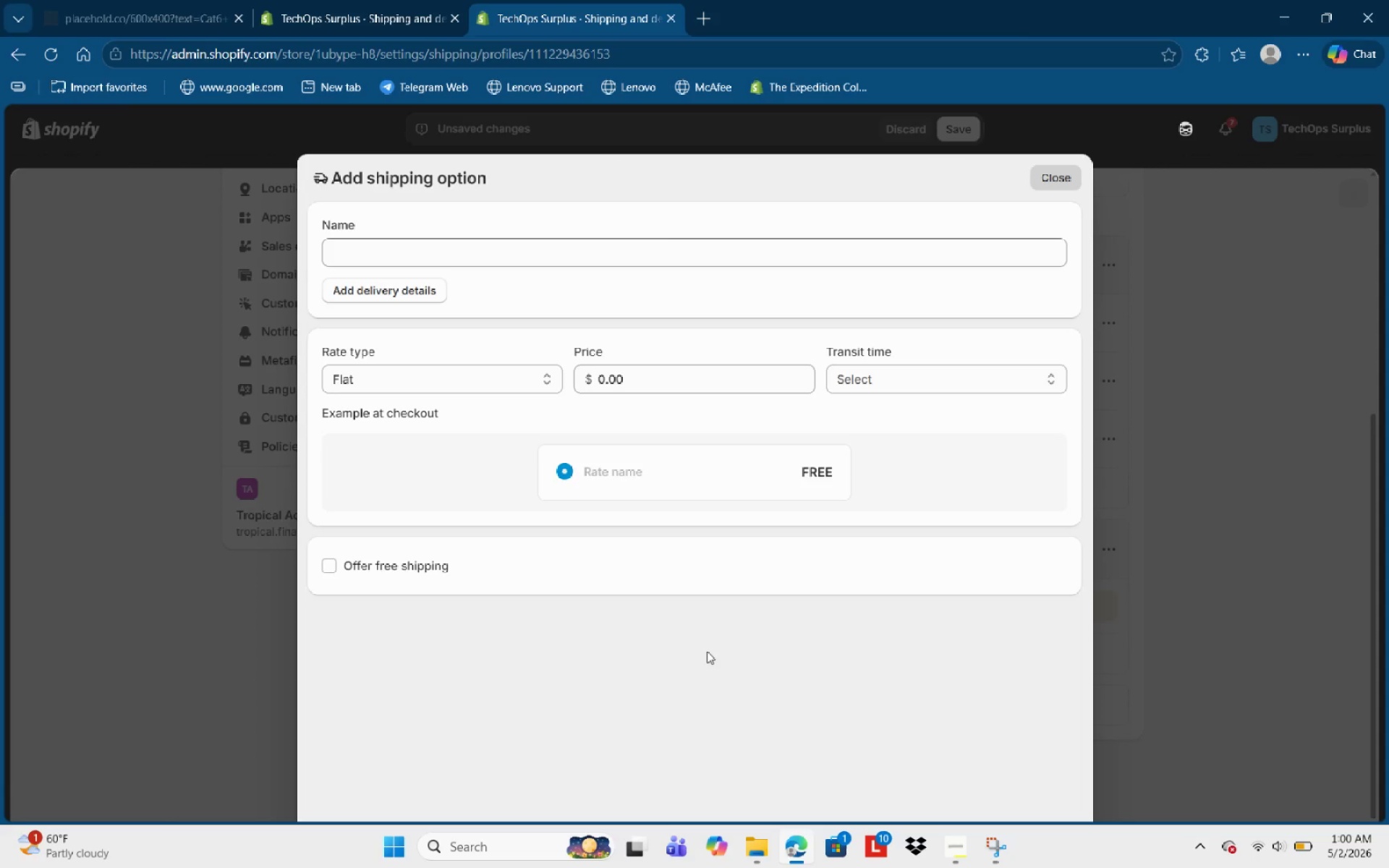 
wait(9.55)
 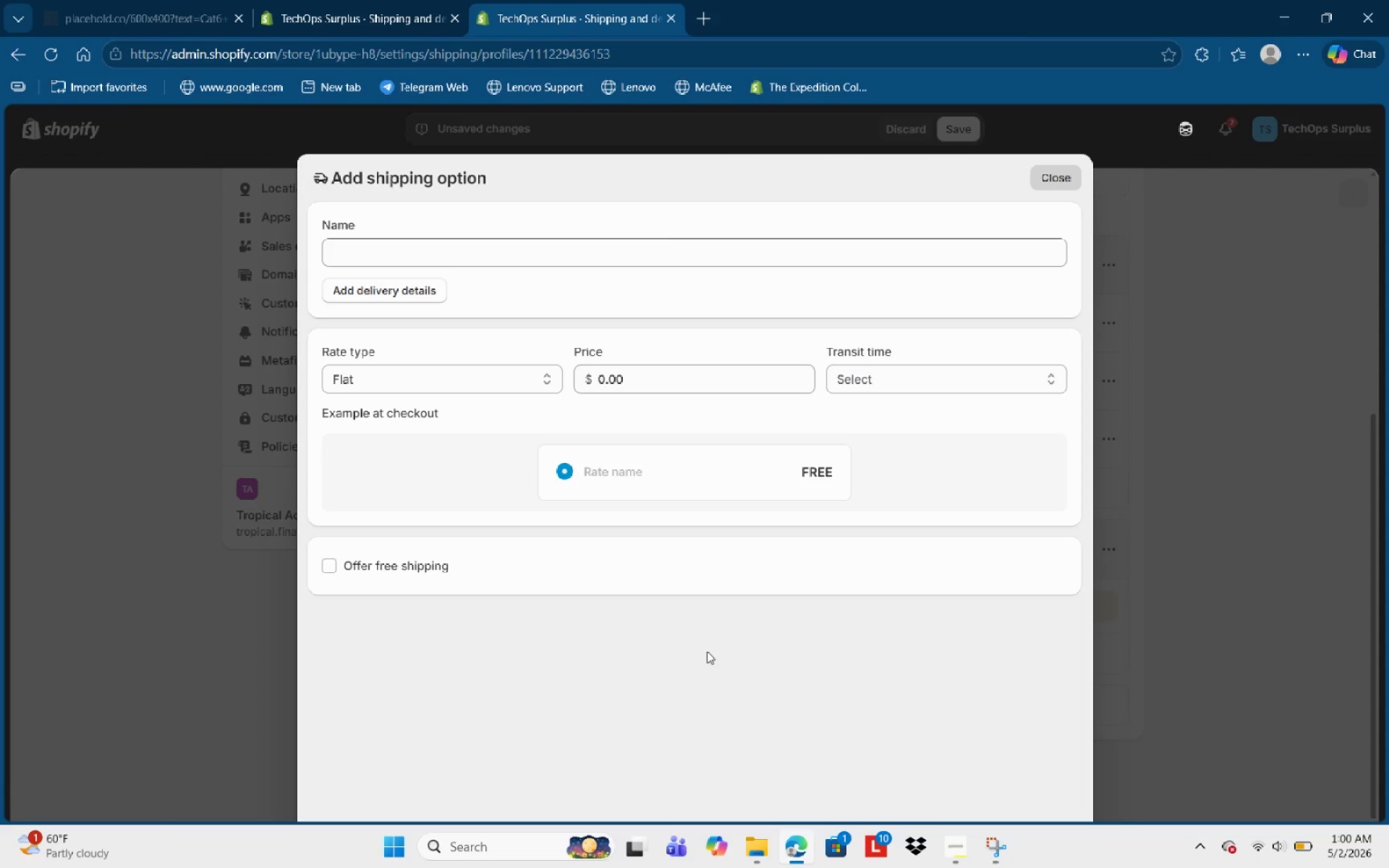 
key(Control+W)
 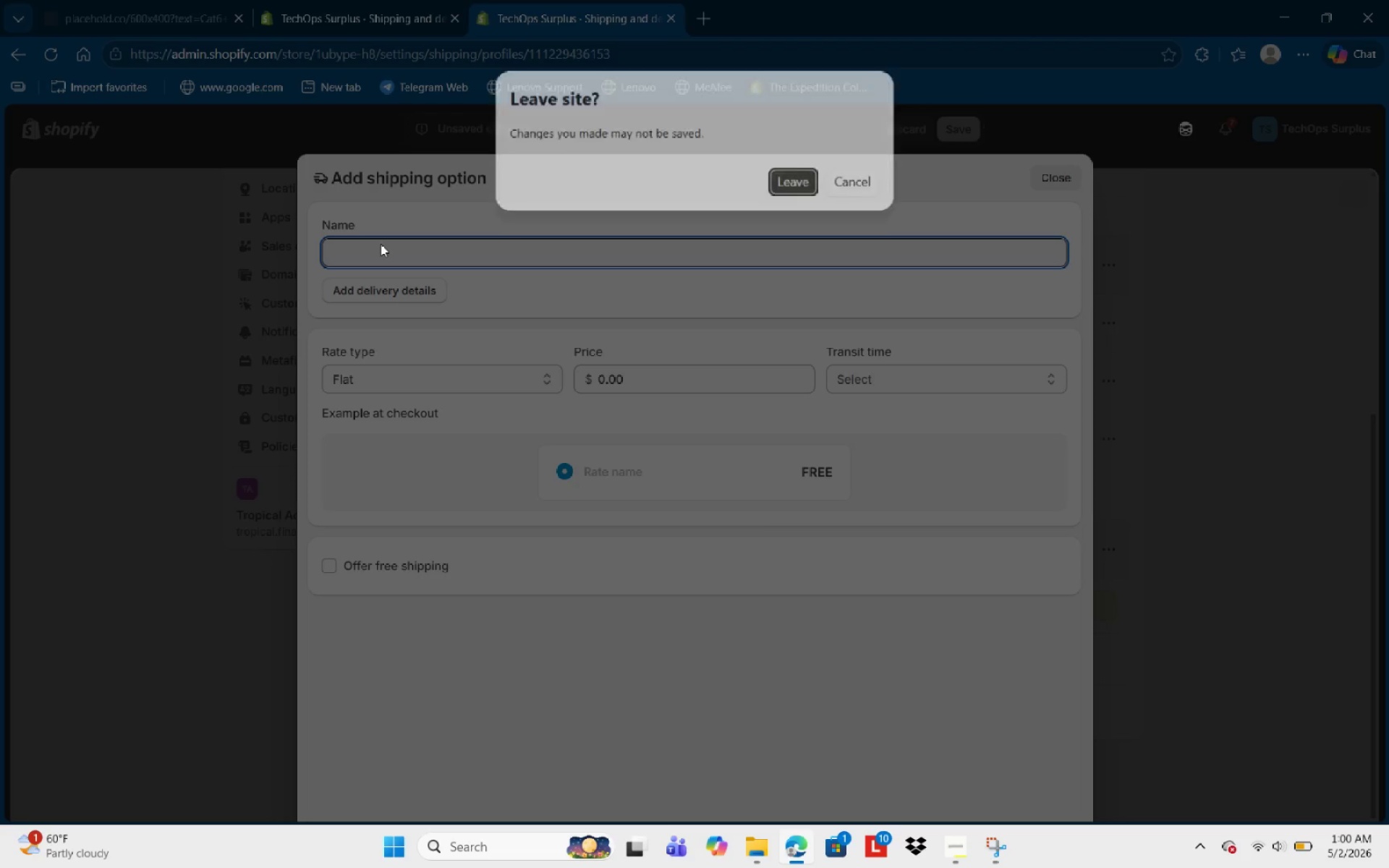 
type(or)
 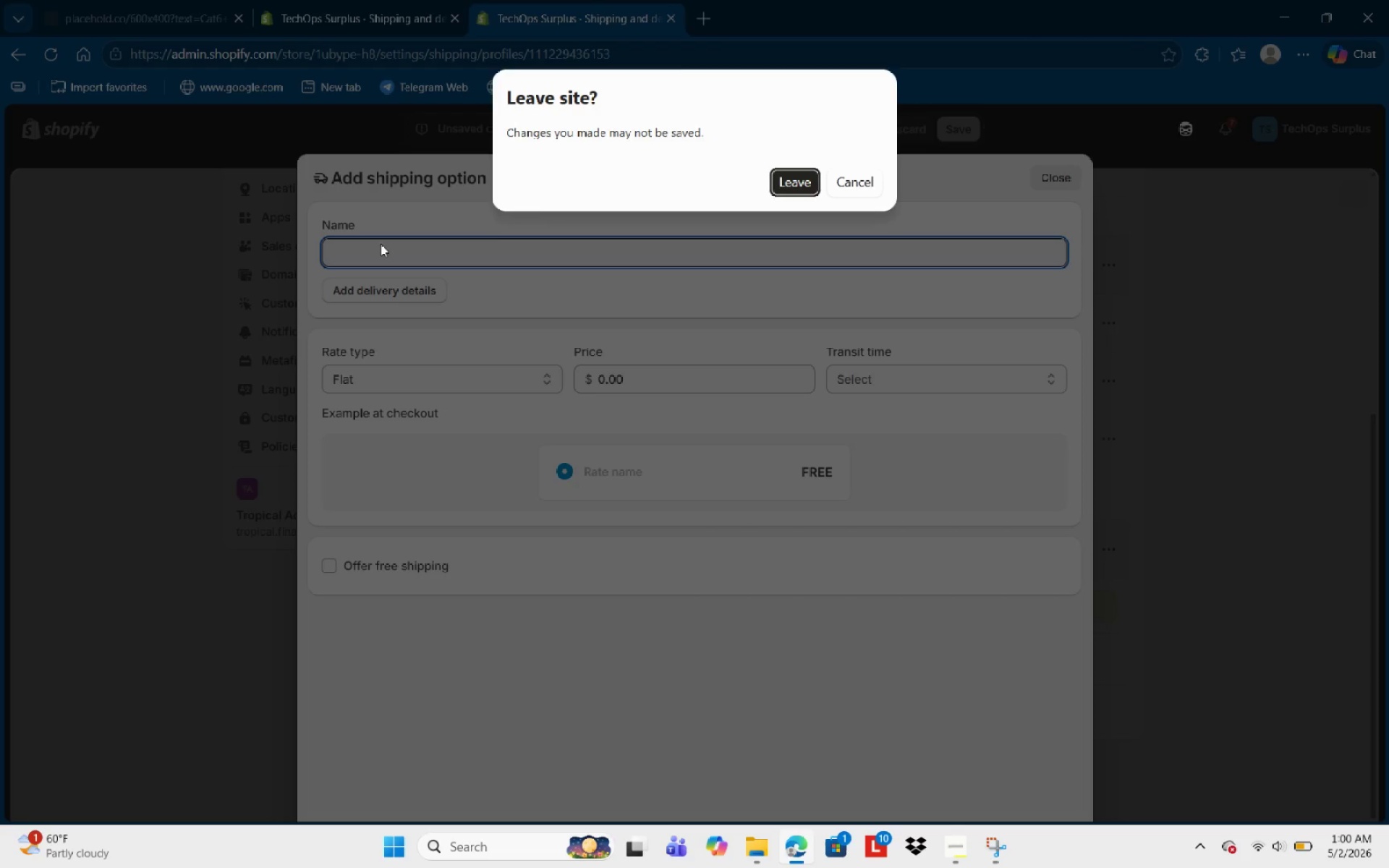 
key(Escape)
type(Worldwide Shipping)
 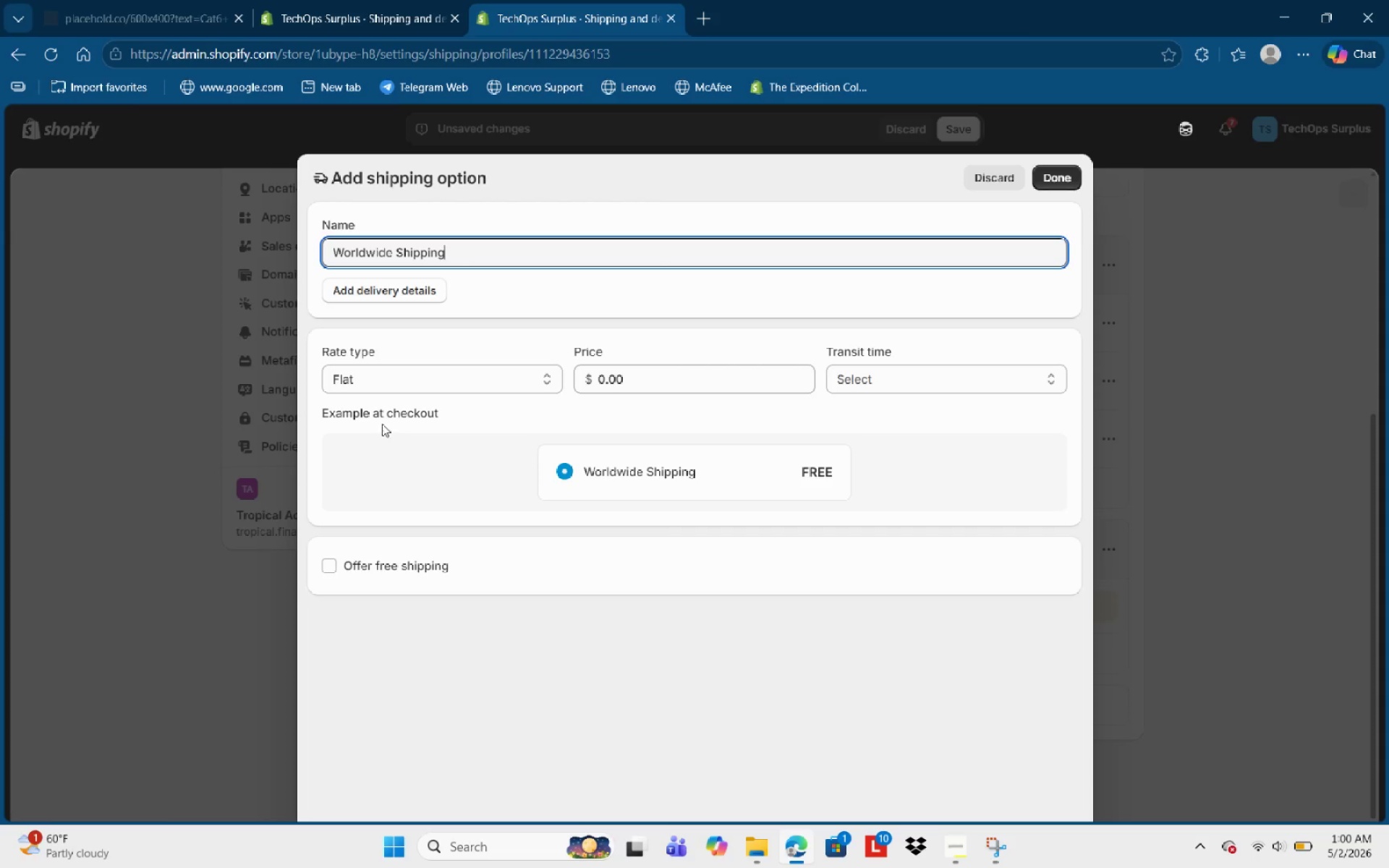 
left_click([407, 390])
 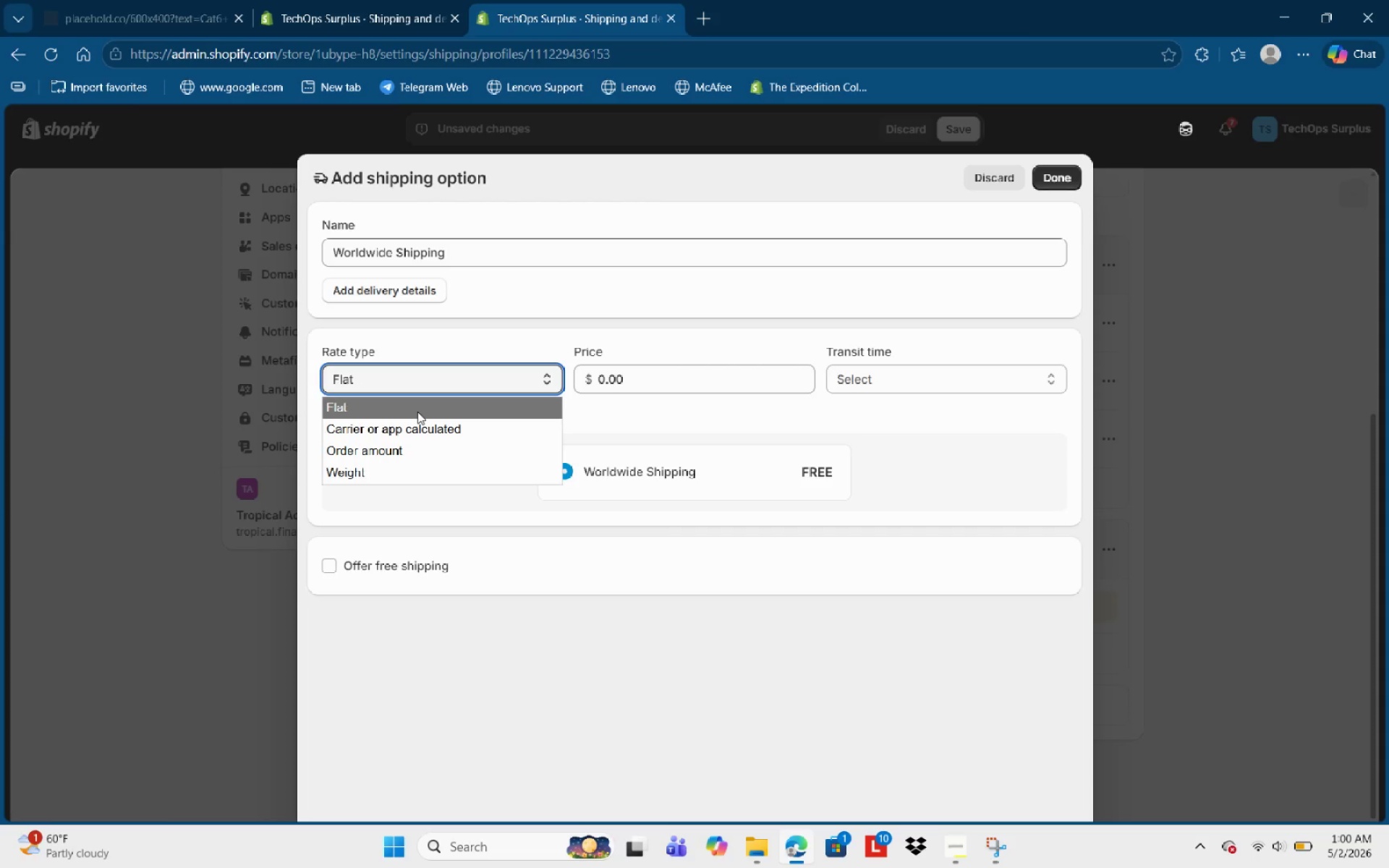 
wait(9.83)
 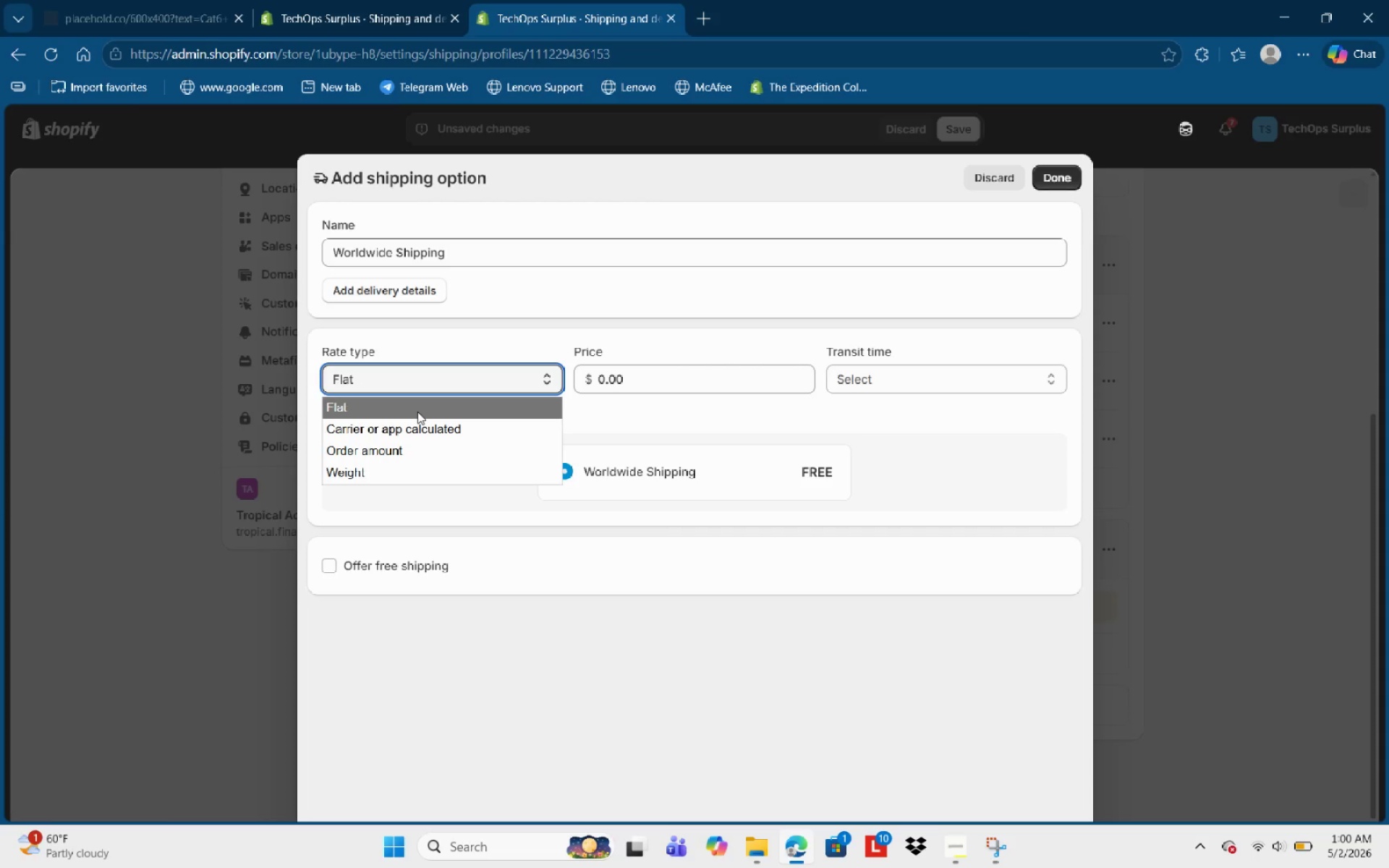 
left_click([791, 727])
 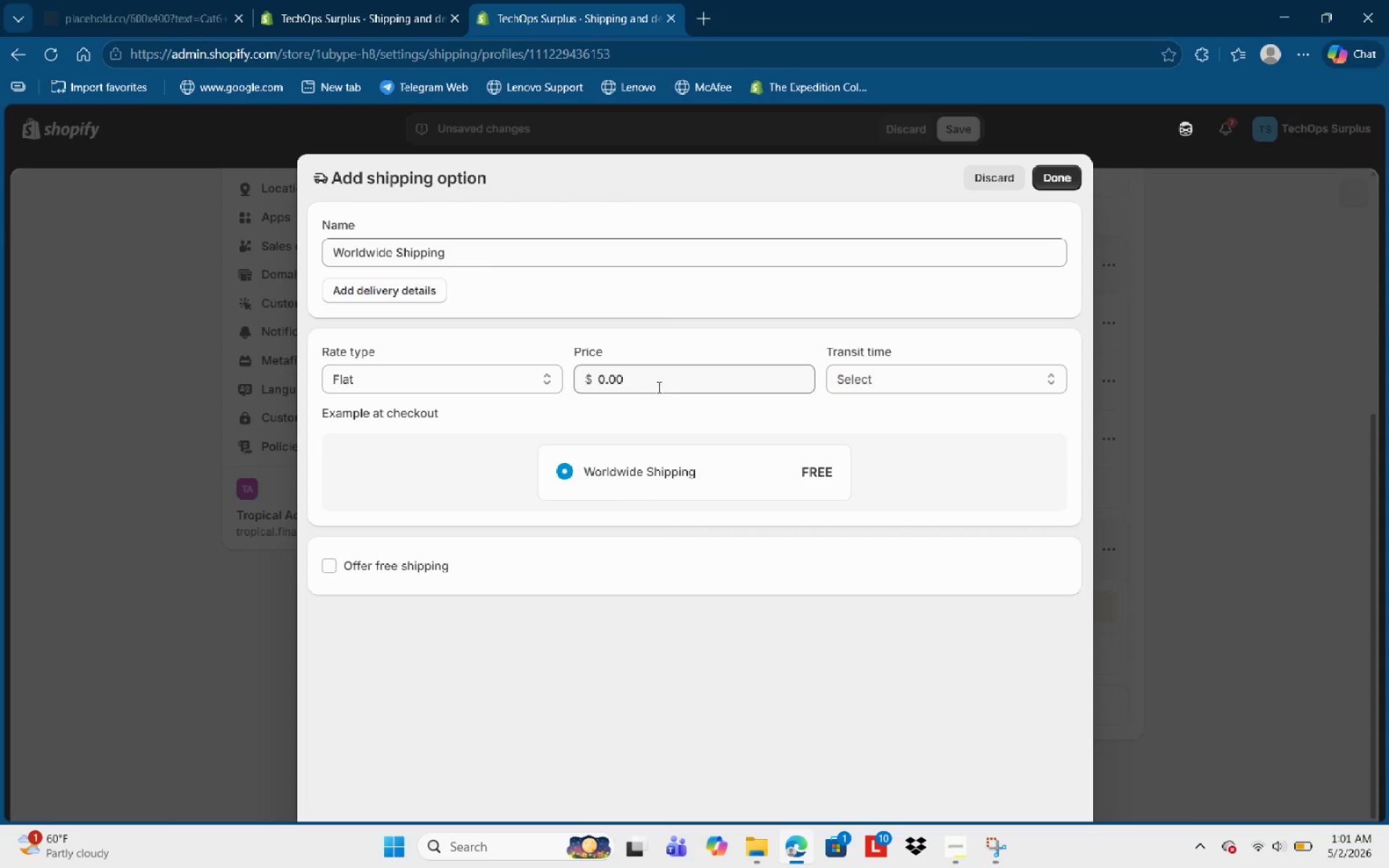 
left_click([655, 382])
 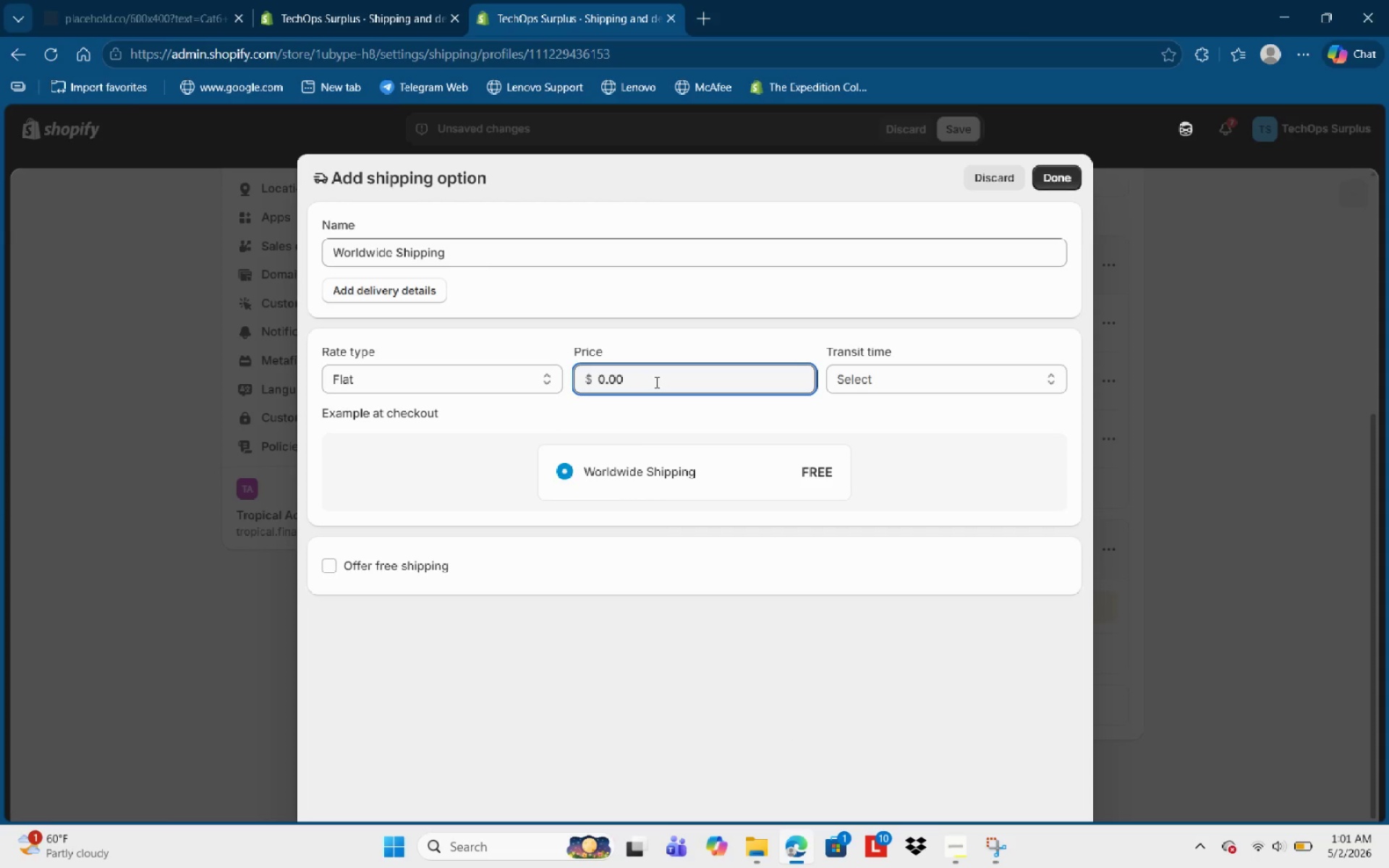 
key(Backspace)
 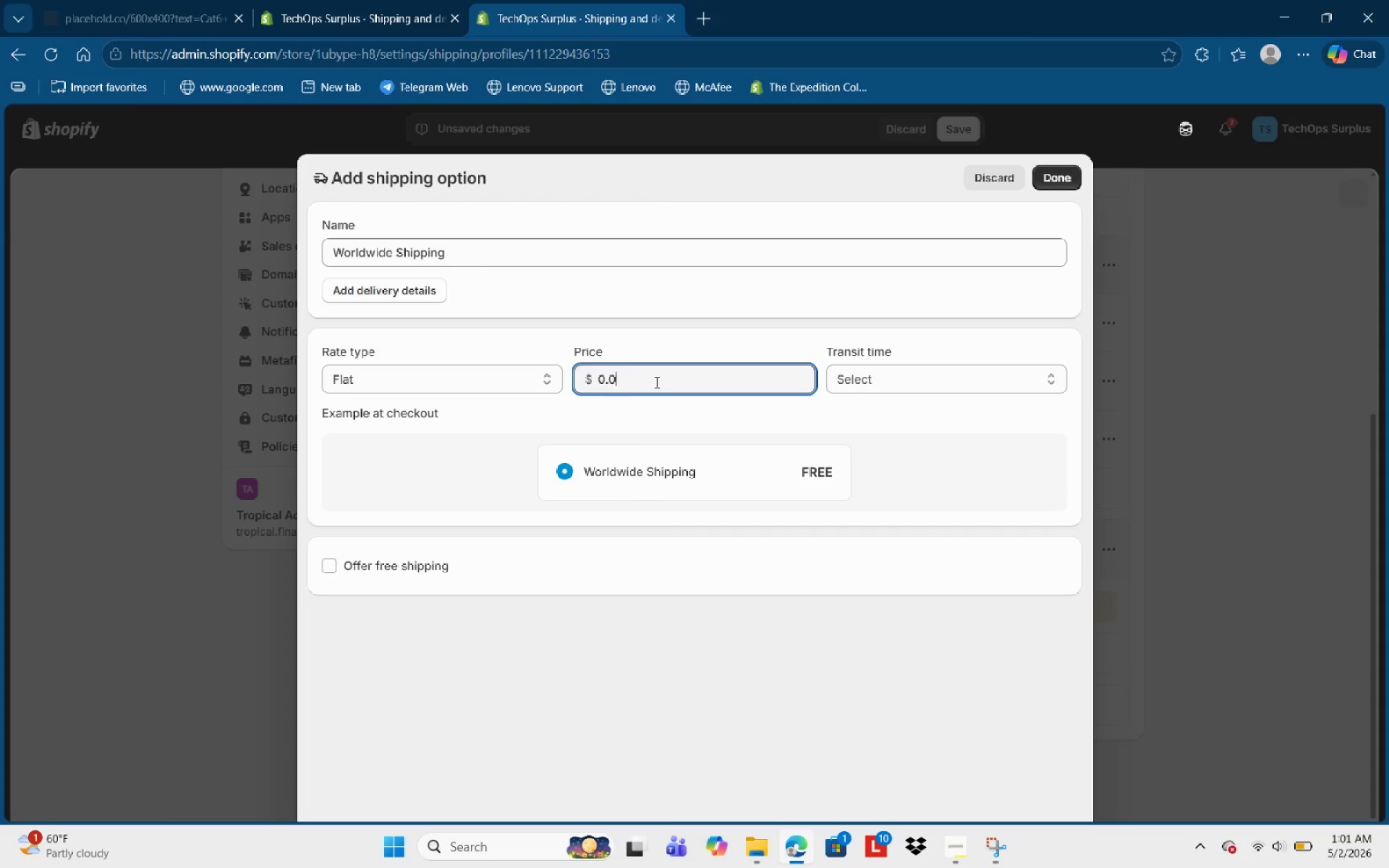 
key(Backspace)
 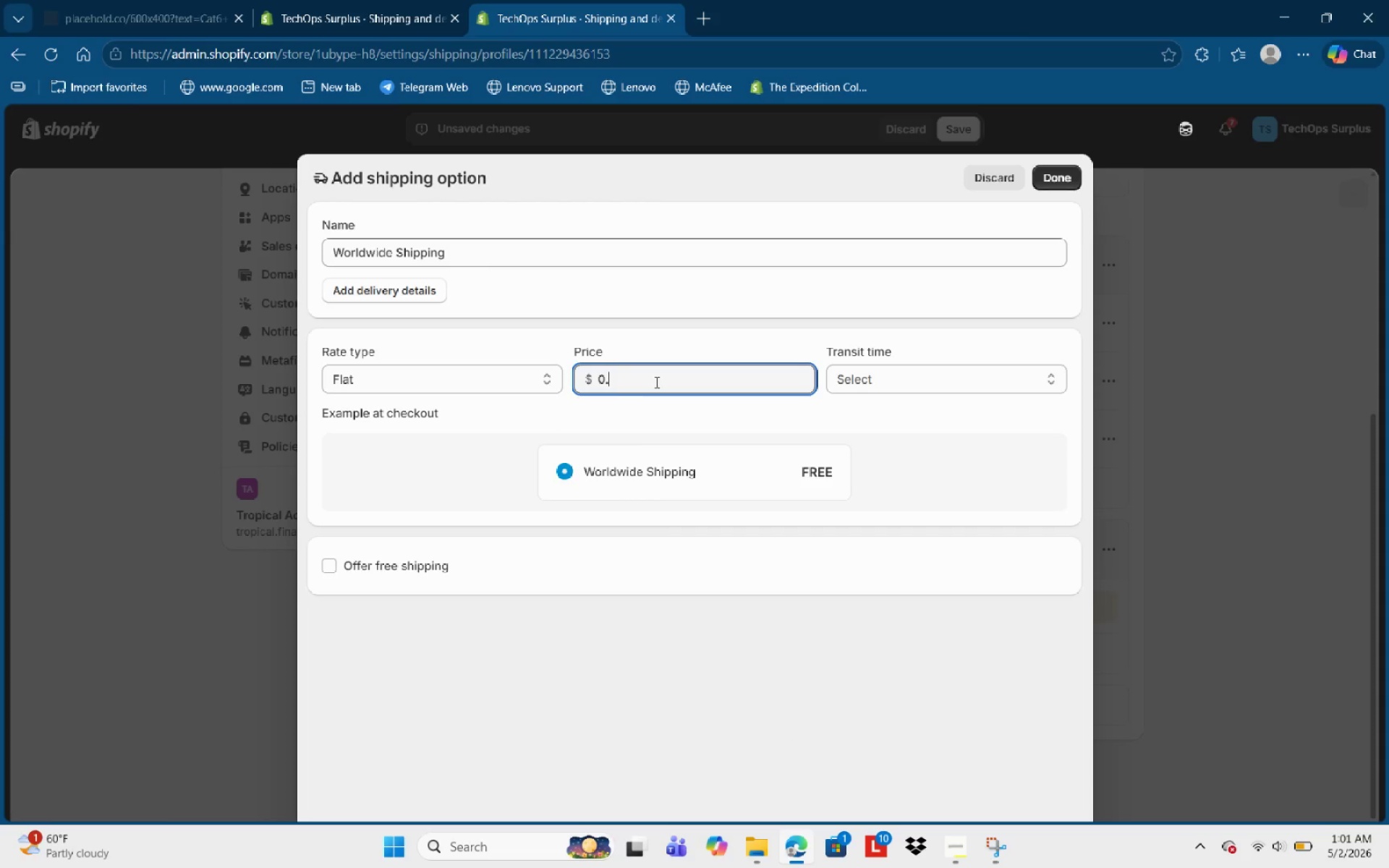 
key(Backspace)
 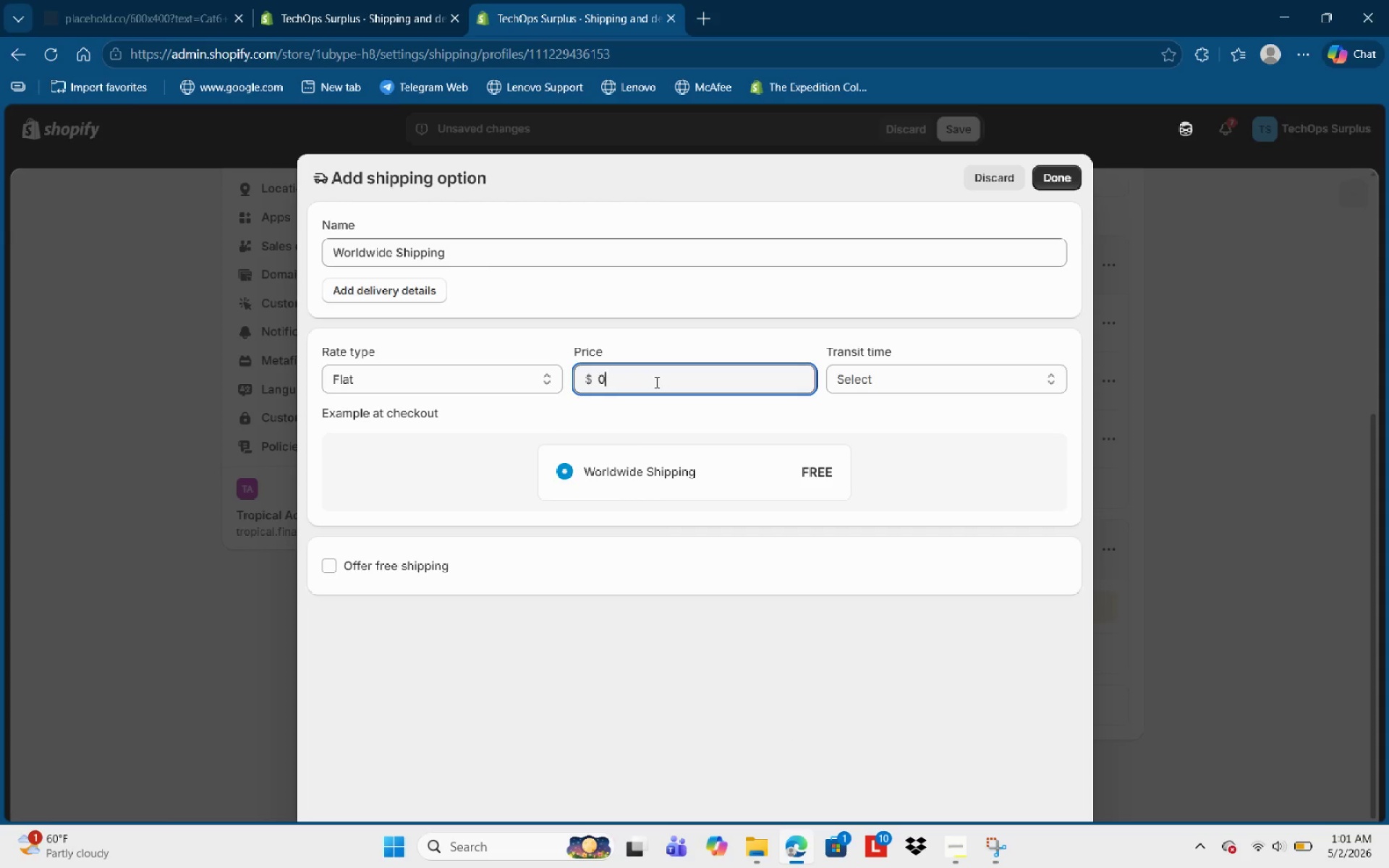 
key(Backspace)
 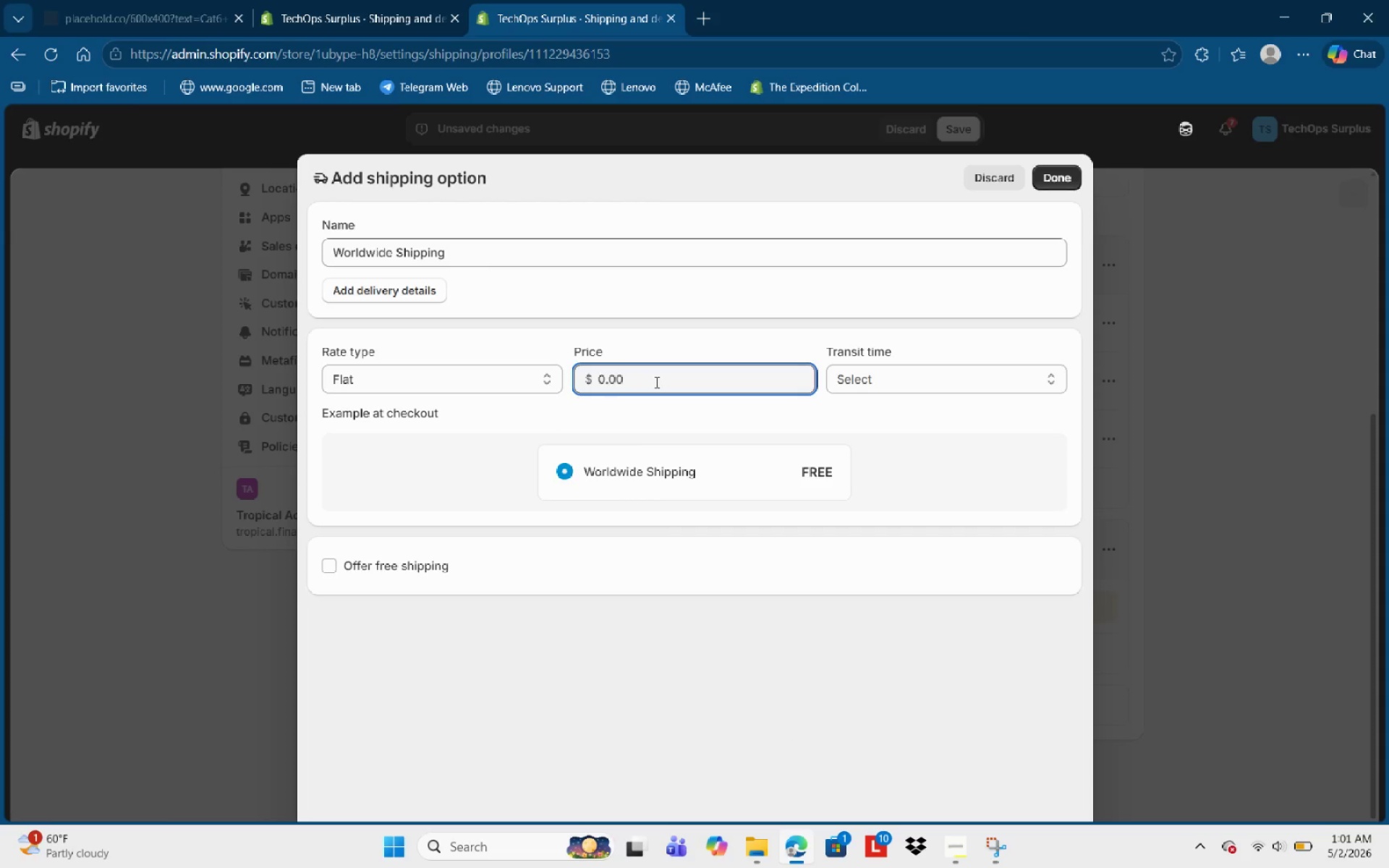 
key(Backspace)
 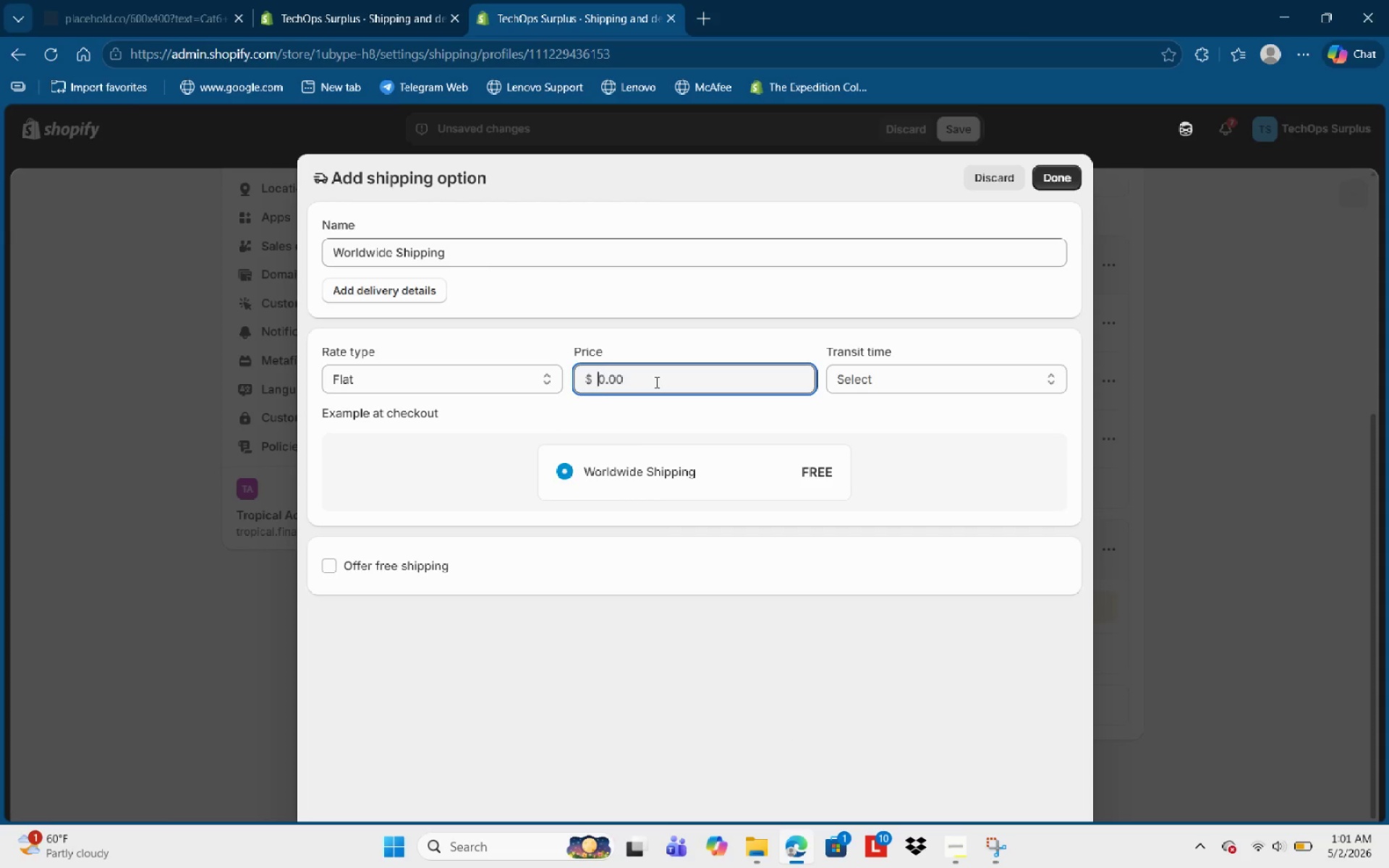 
key(Numpad7)
 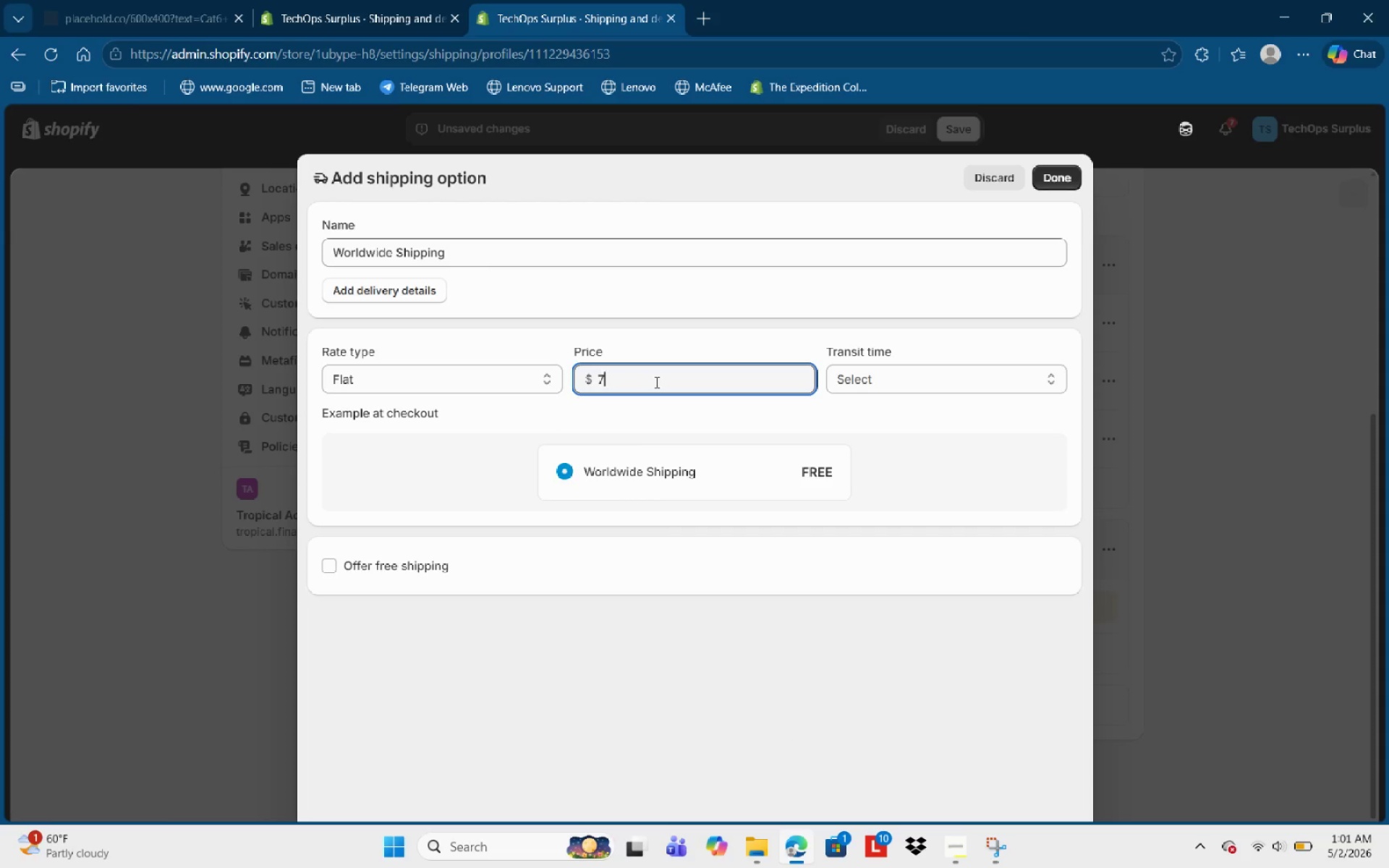 
key(Numpad5)
 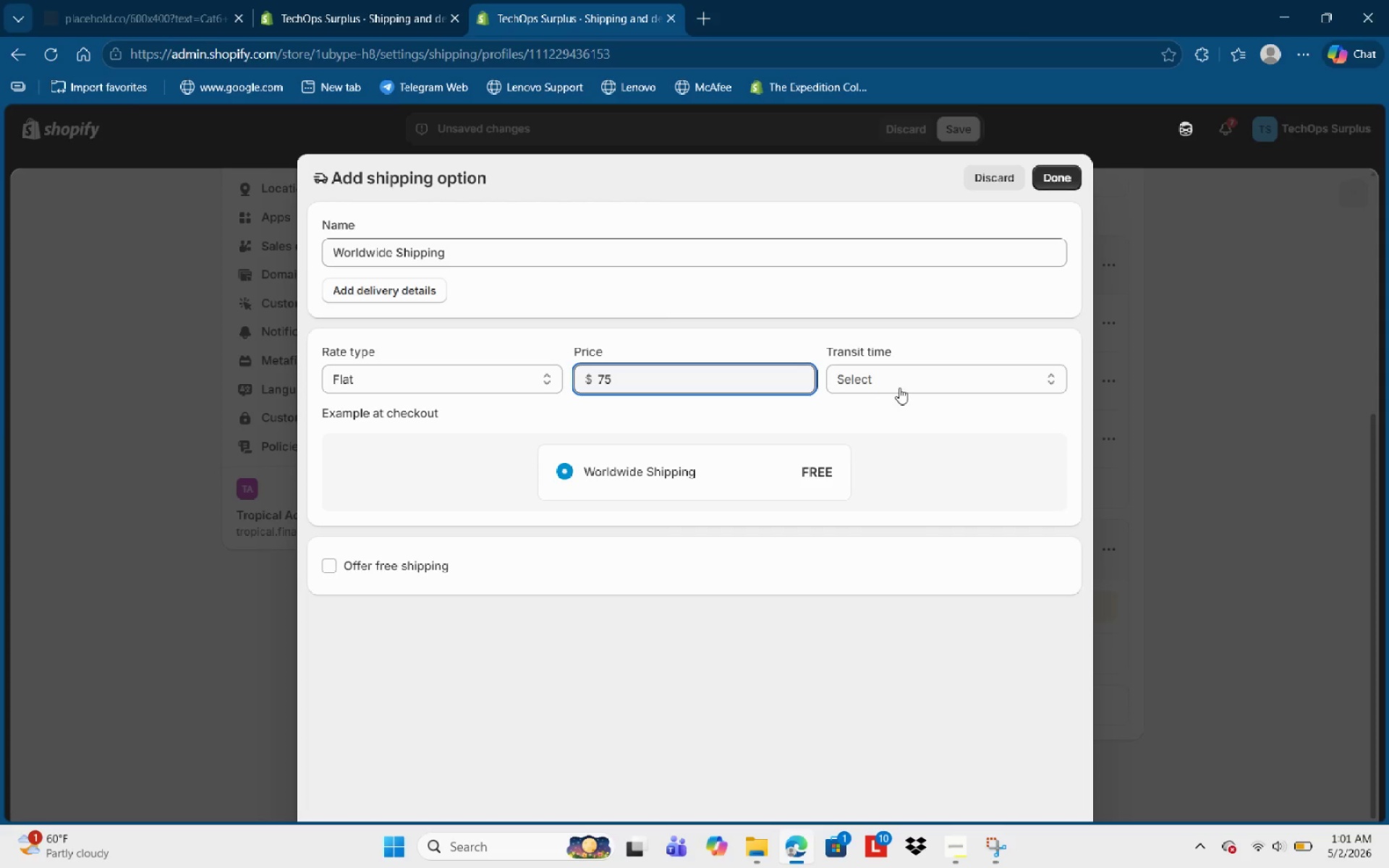 
left_click_drag(start_coordinate=[905, 389], to_coordinate=[906, 396])
 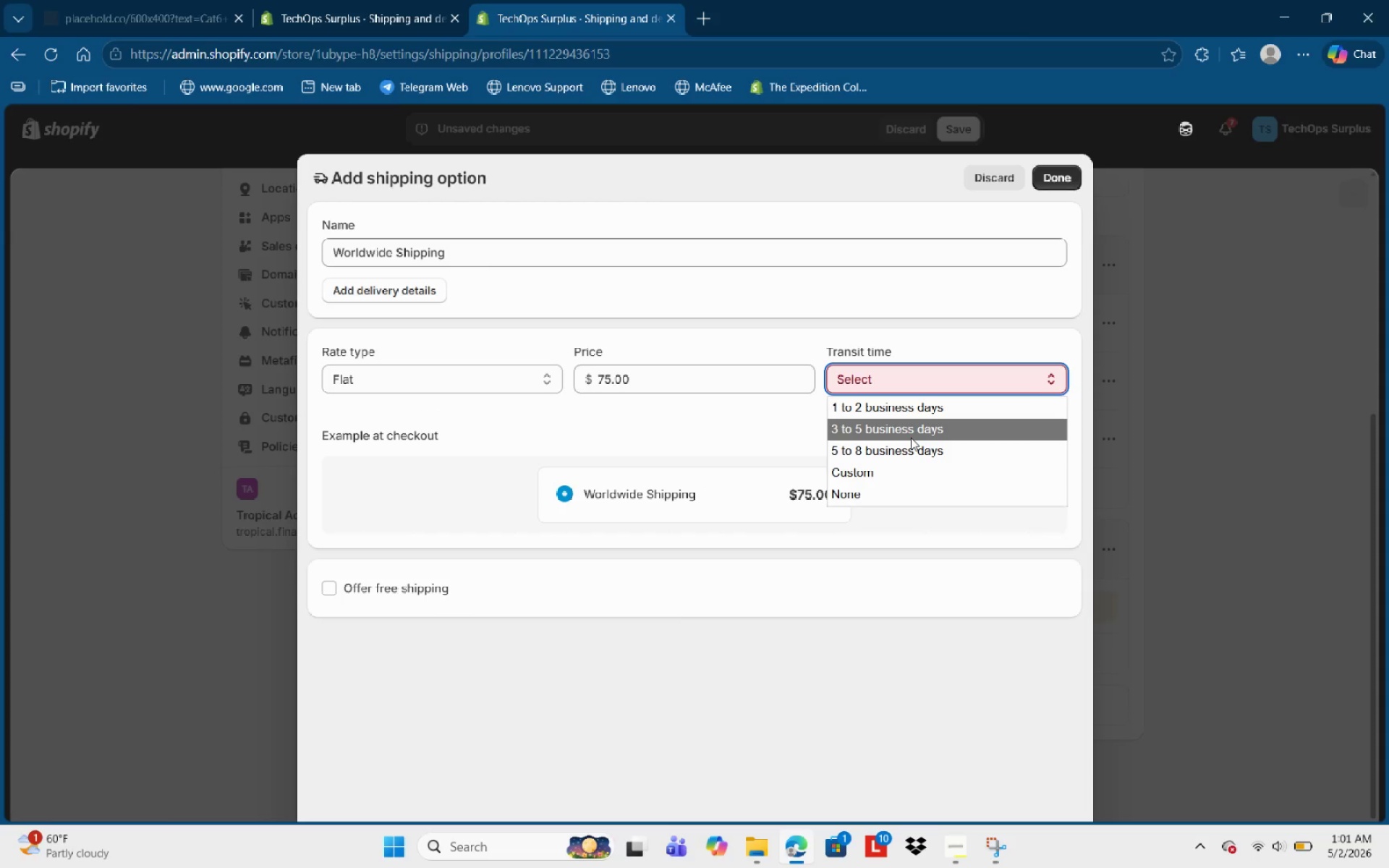 
left_click([912, 428])
 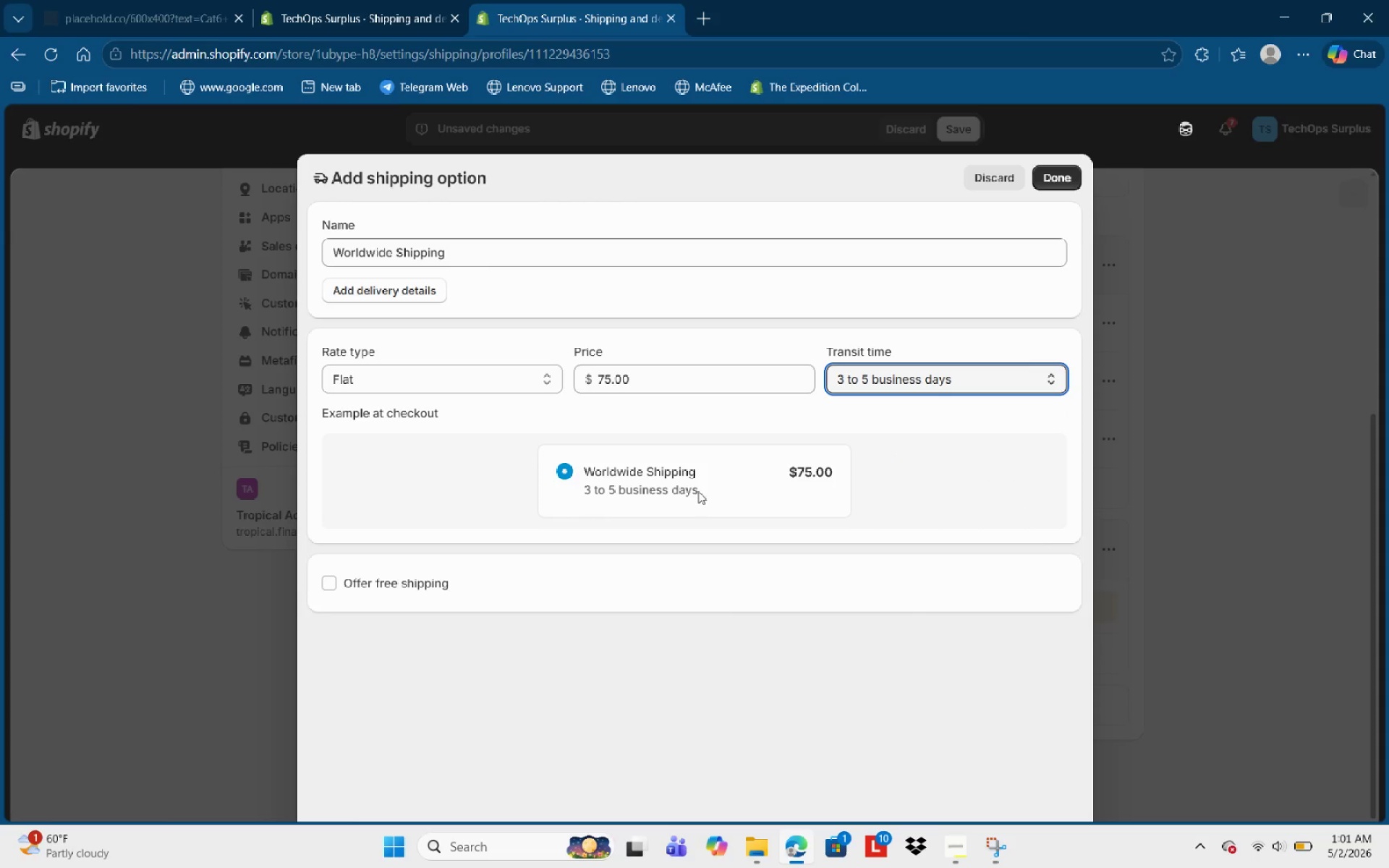 
left_click([1046, 176])
 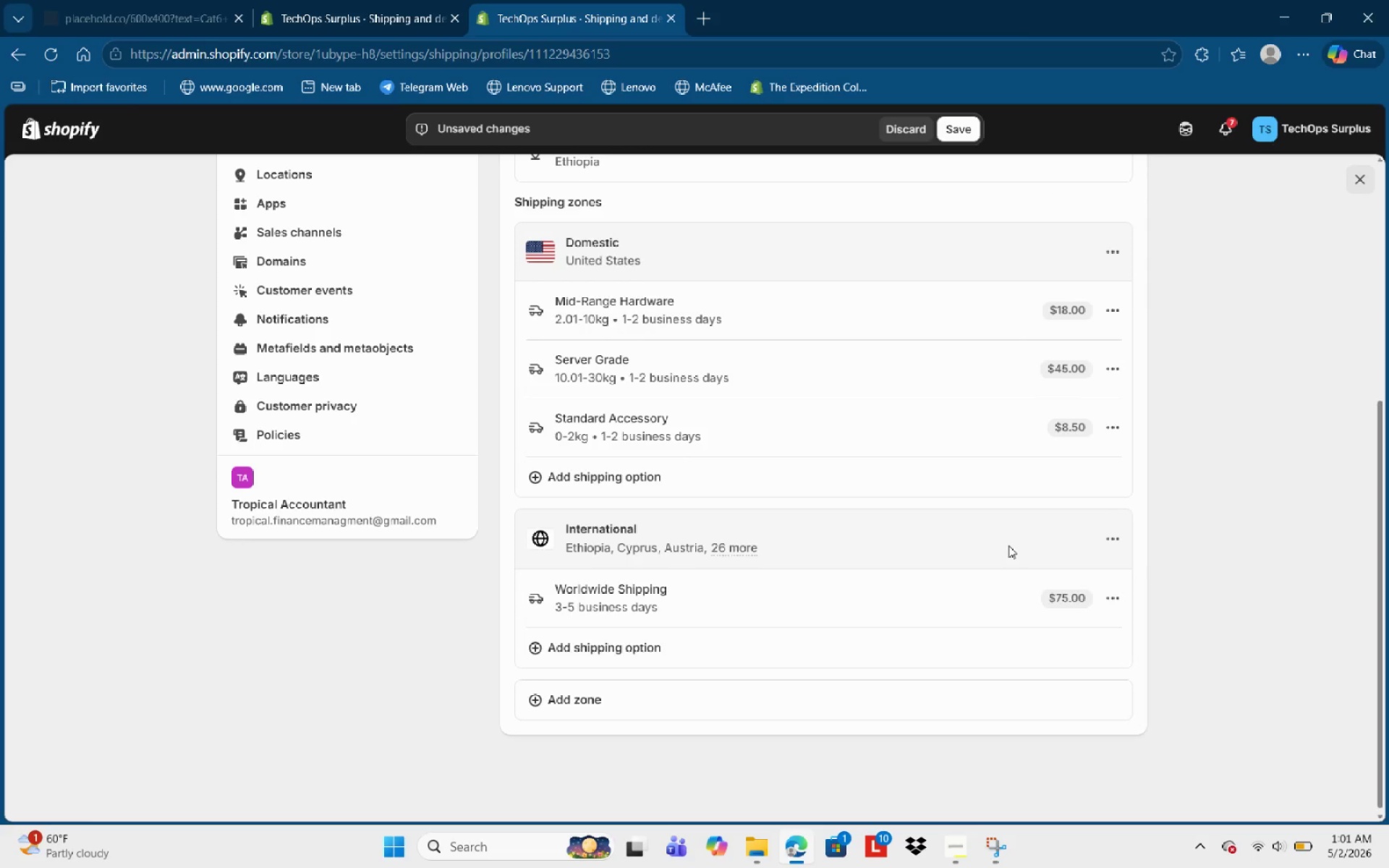 
wait(8.22)
 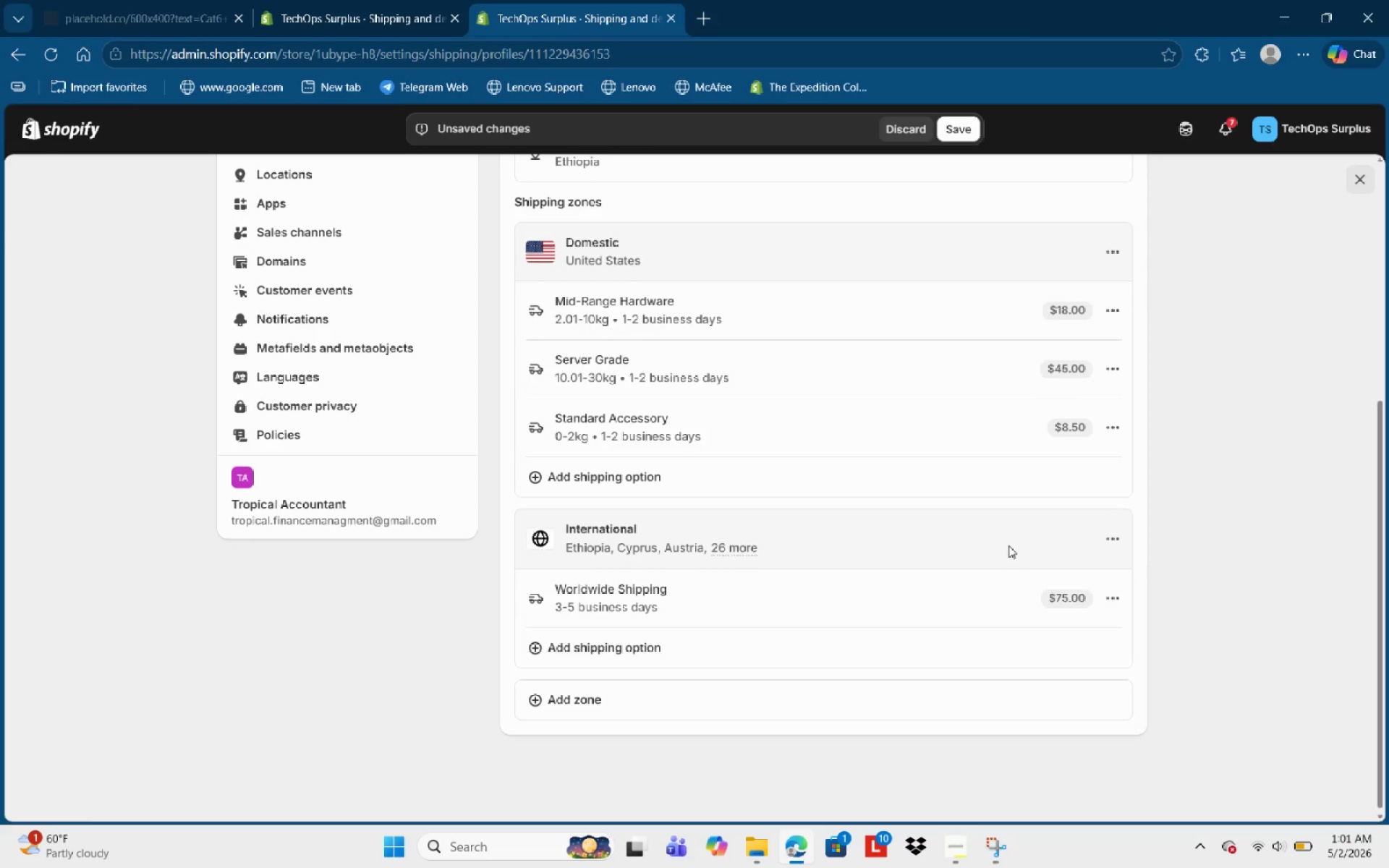 
mouse_move([955, 847])
 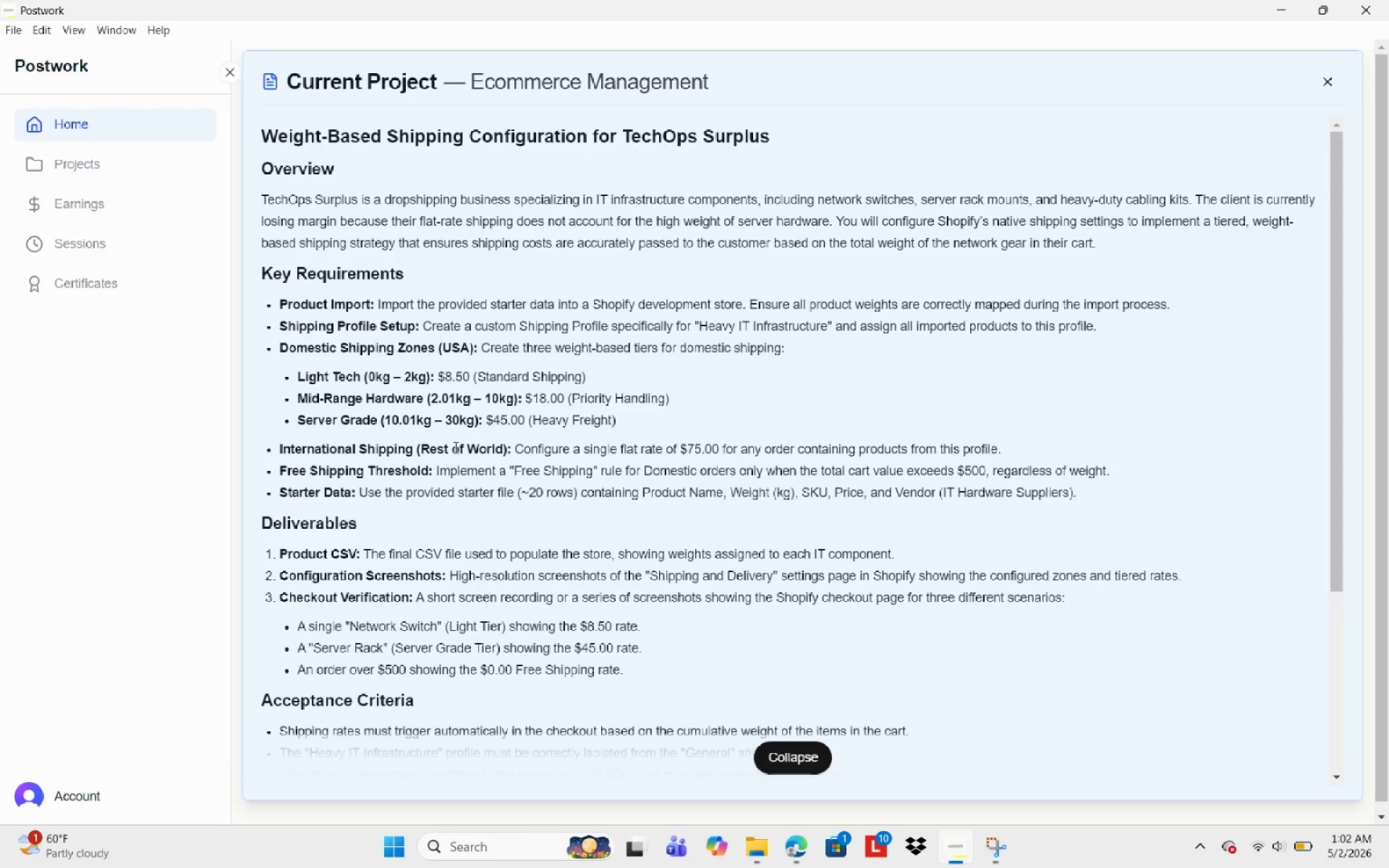 
wait(43.03)
 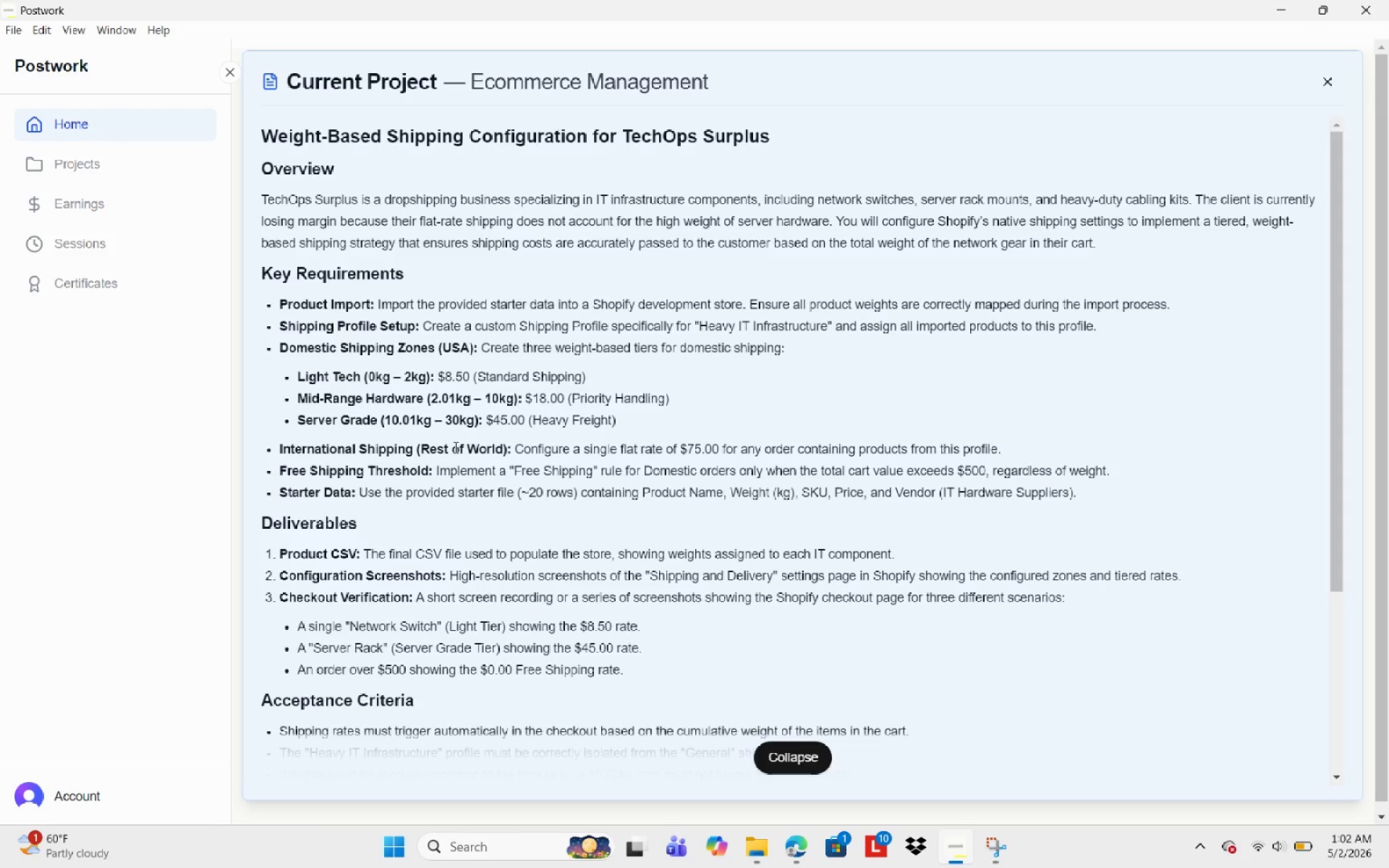 
left_click([793, 847])
 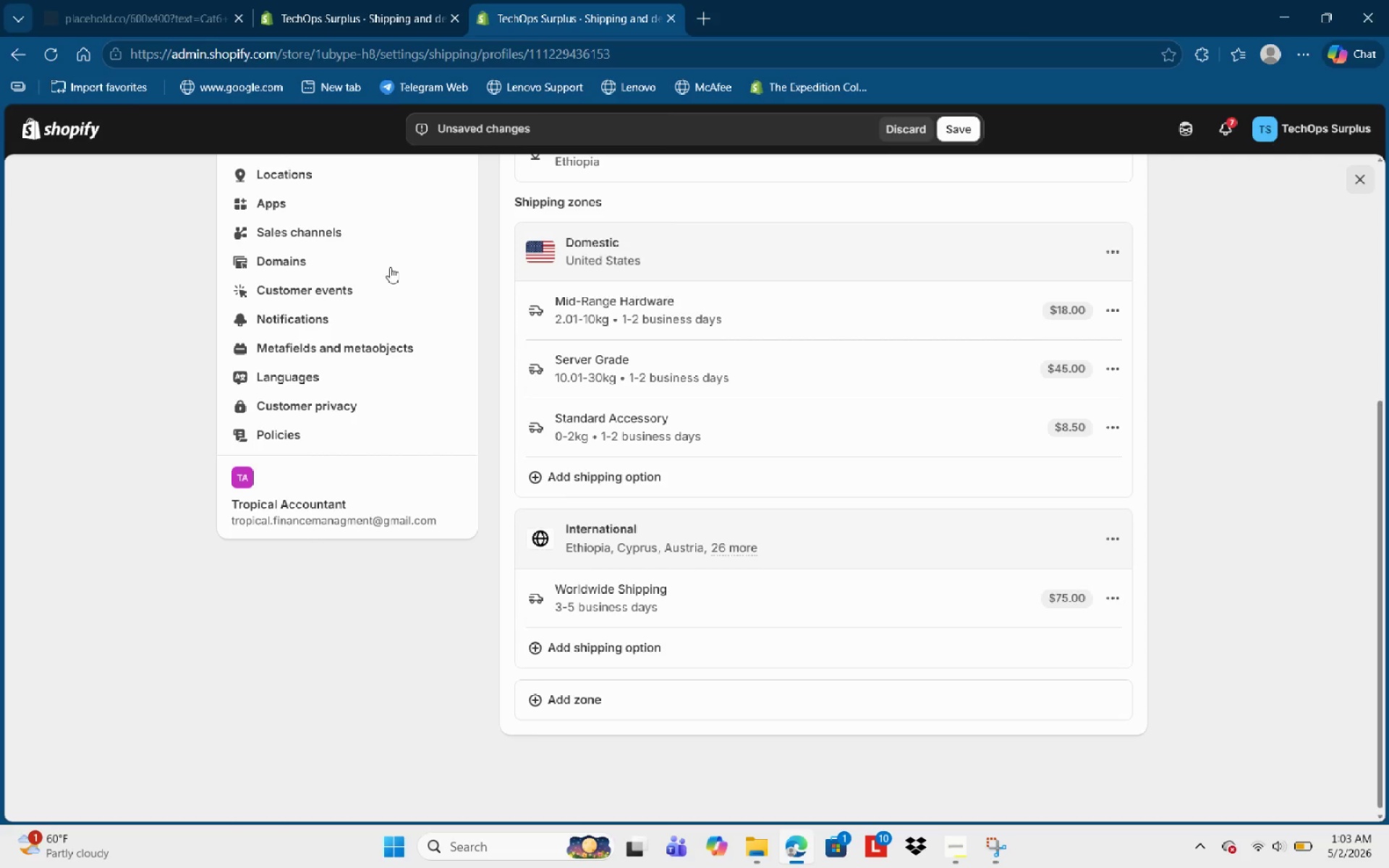 
wait(69.86)
 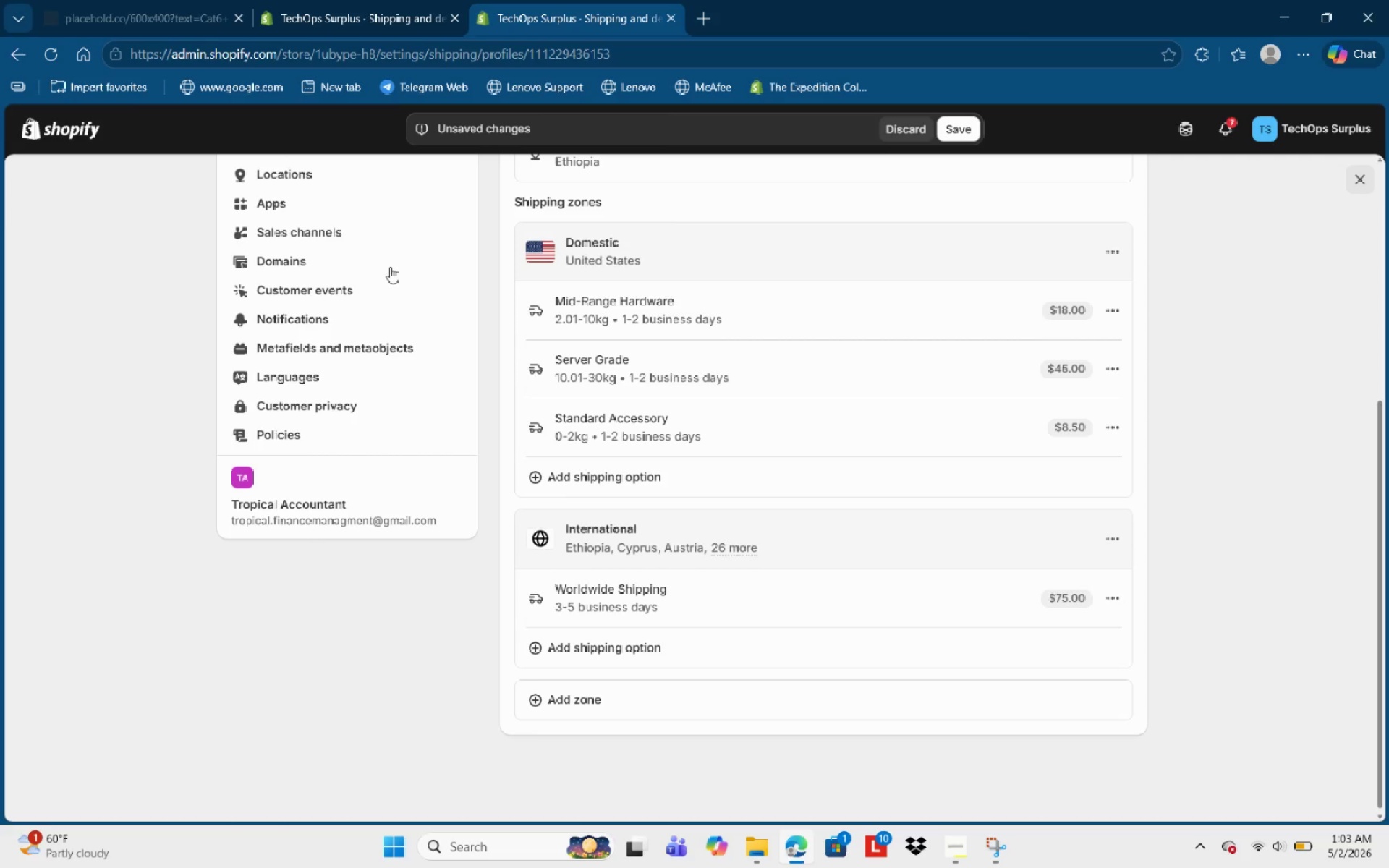 
left_click([660, 240])
 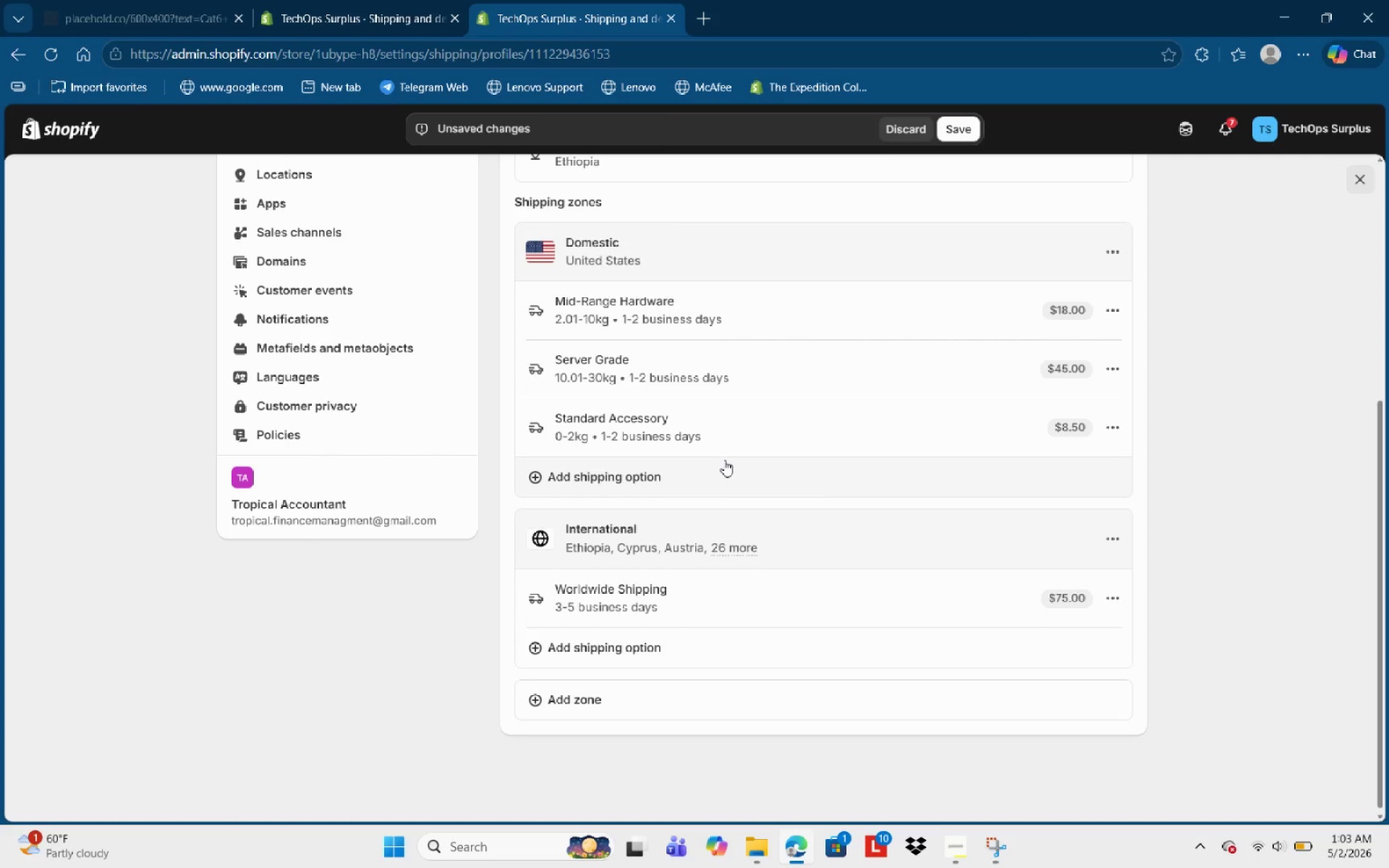 
mouse_move([636, 459])
 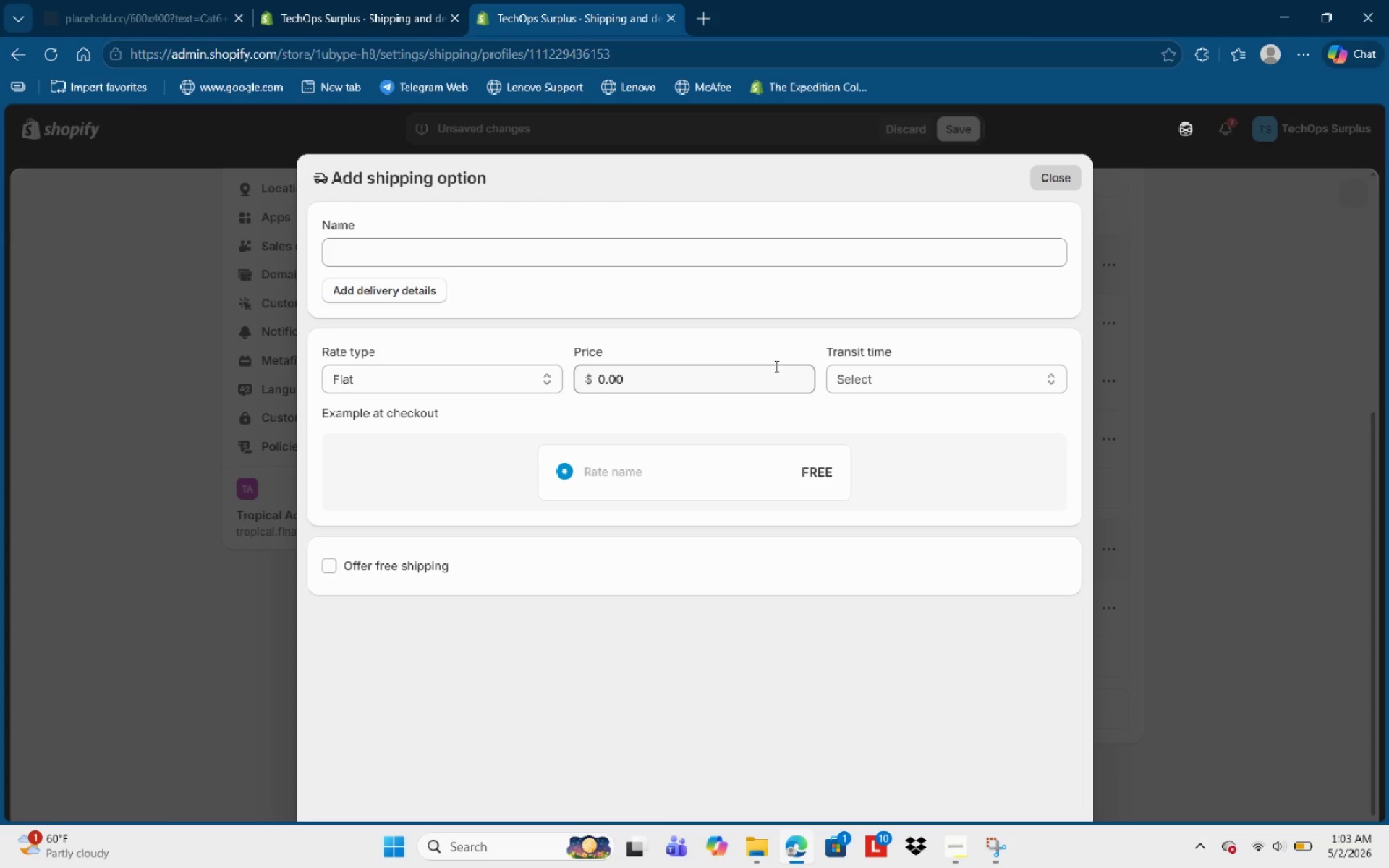 
wait(22.76)
 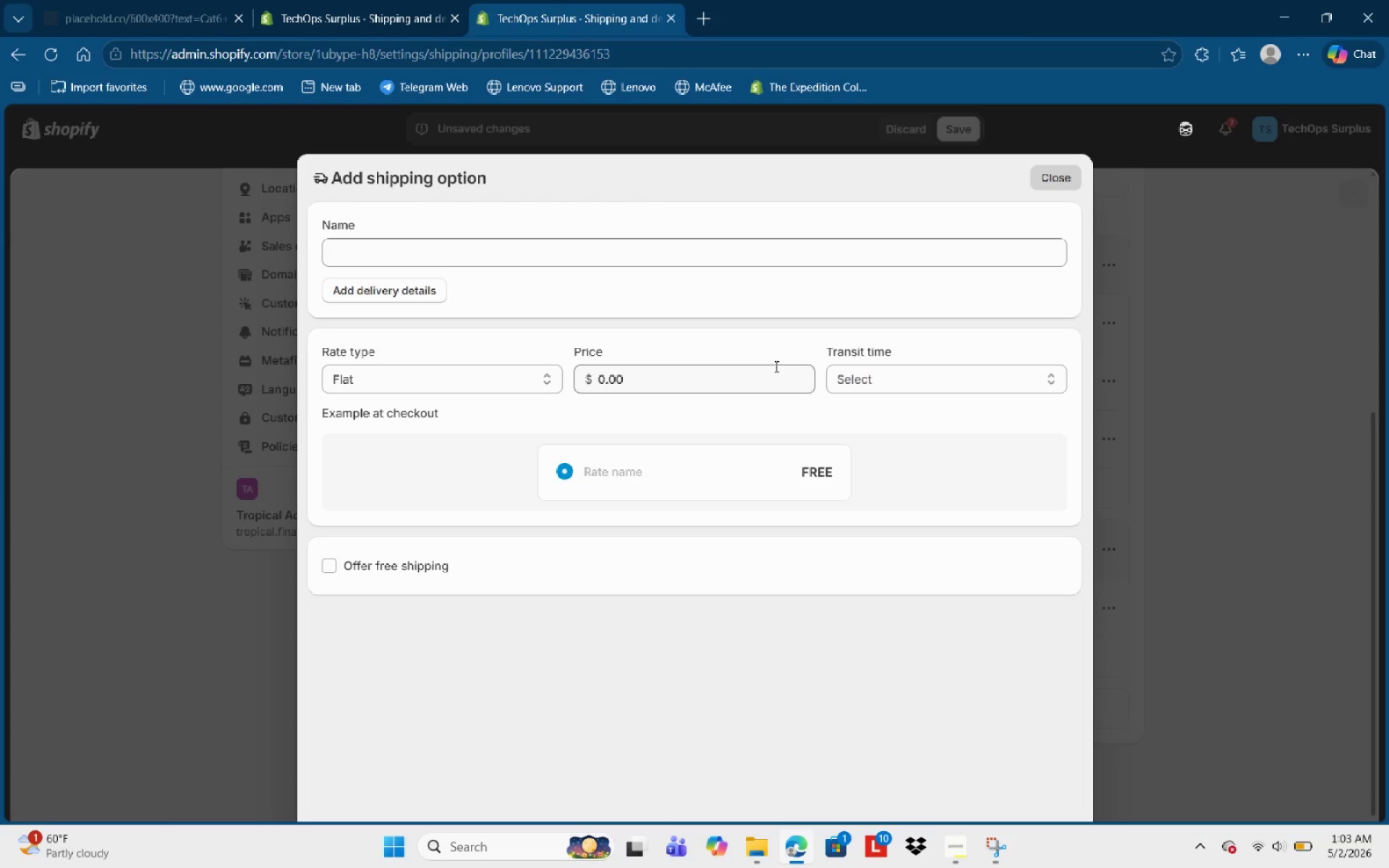 
left_click([666, 471])
 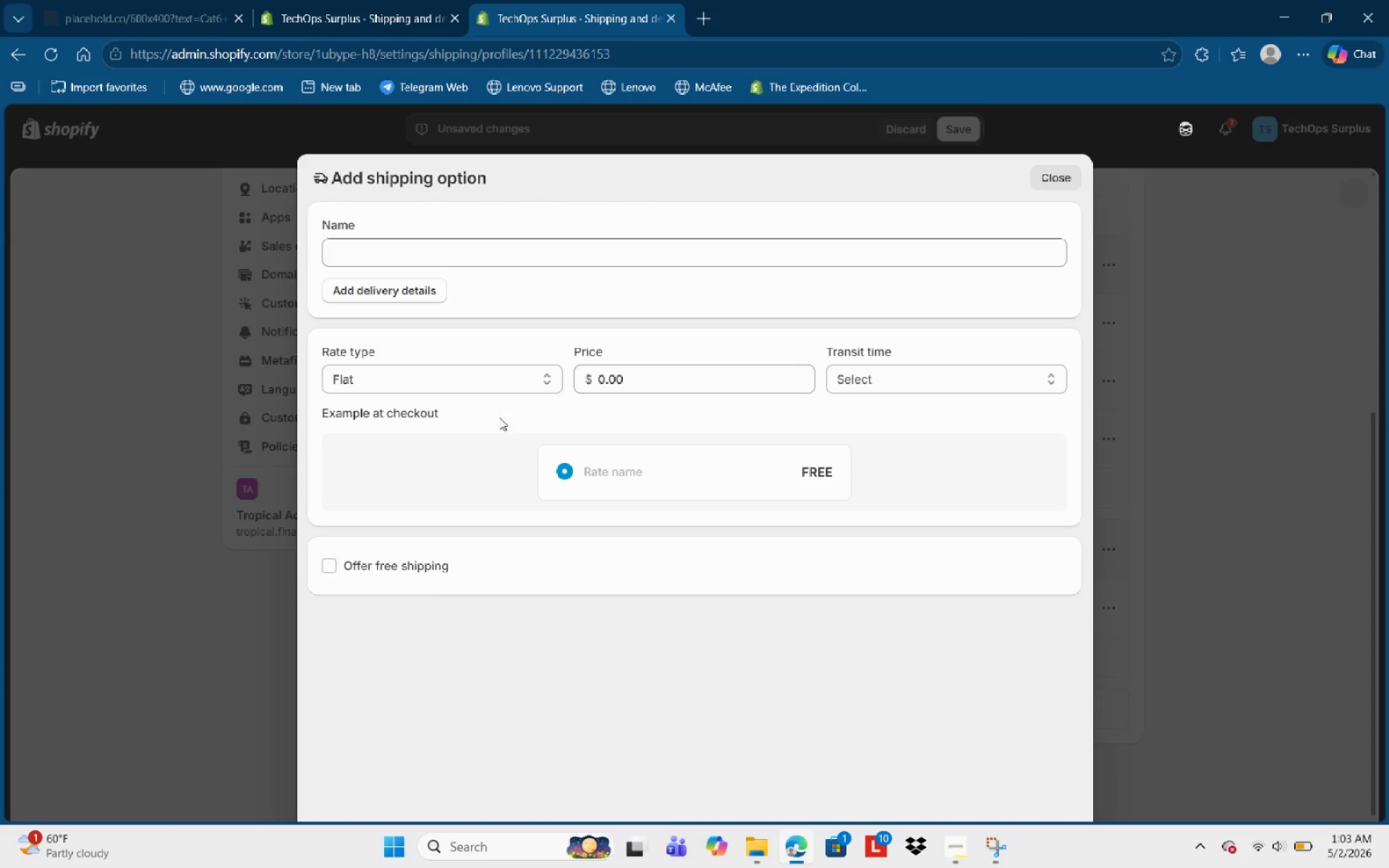 
mouse_move([447, 375])
 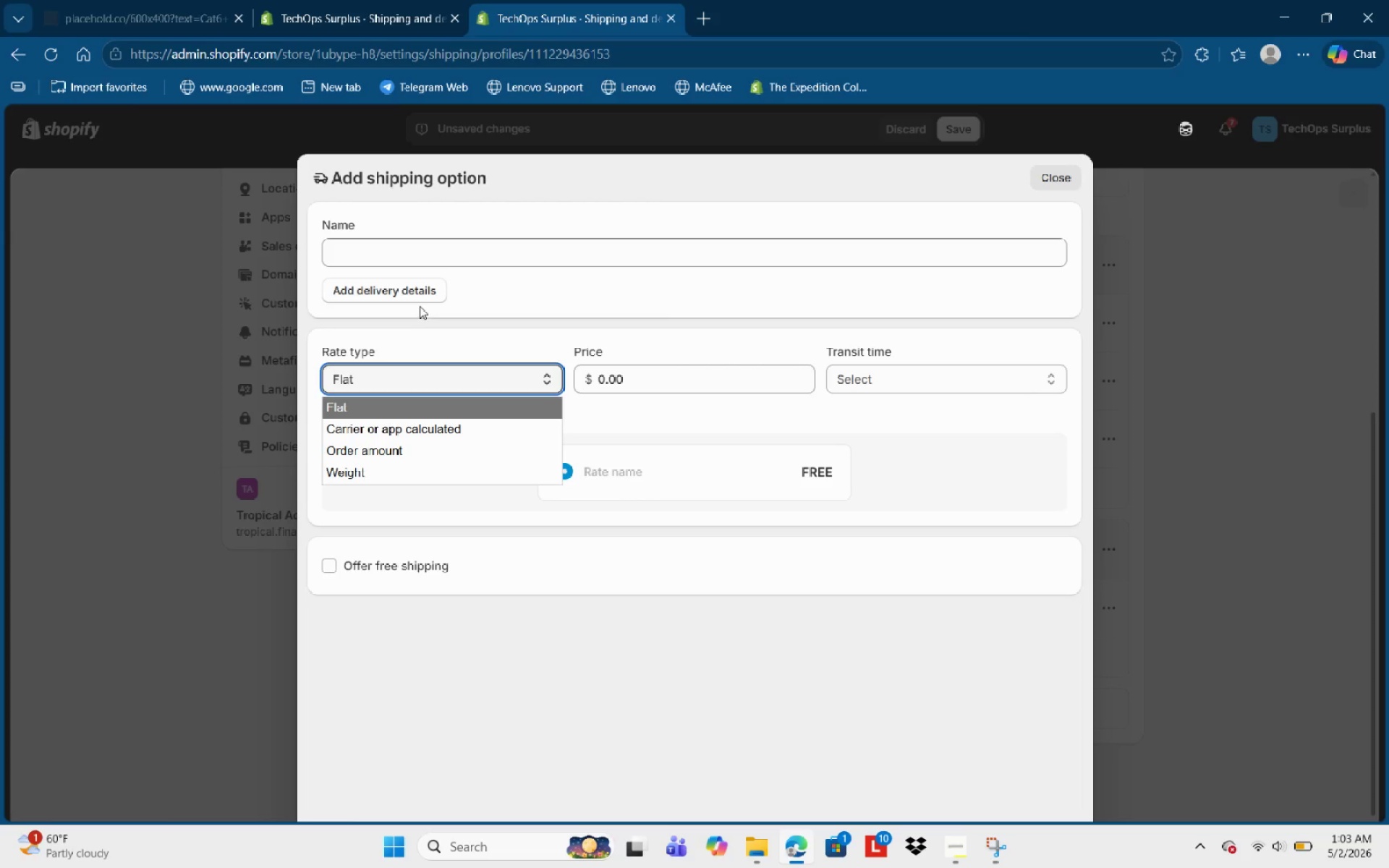 
mouse_move([419, 312])
 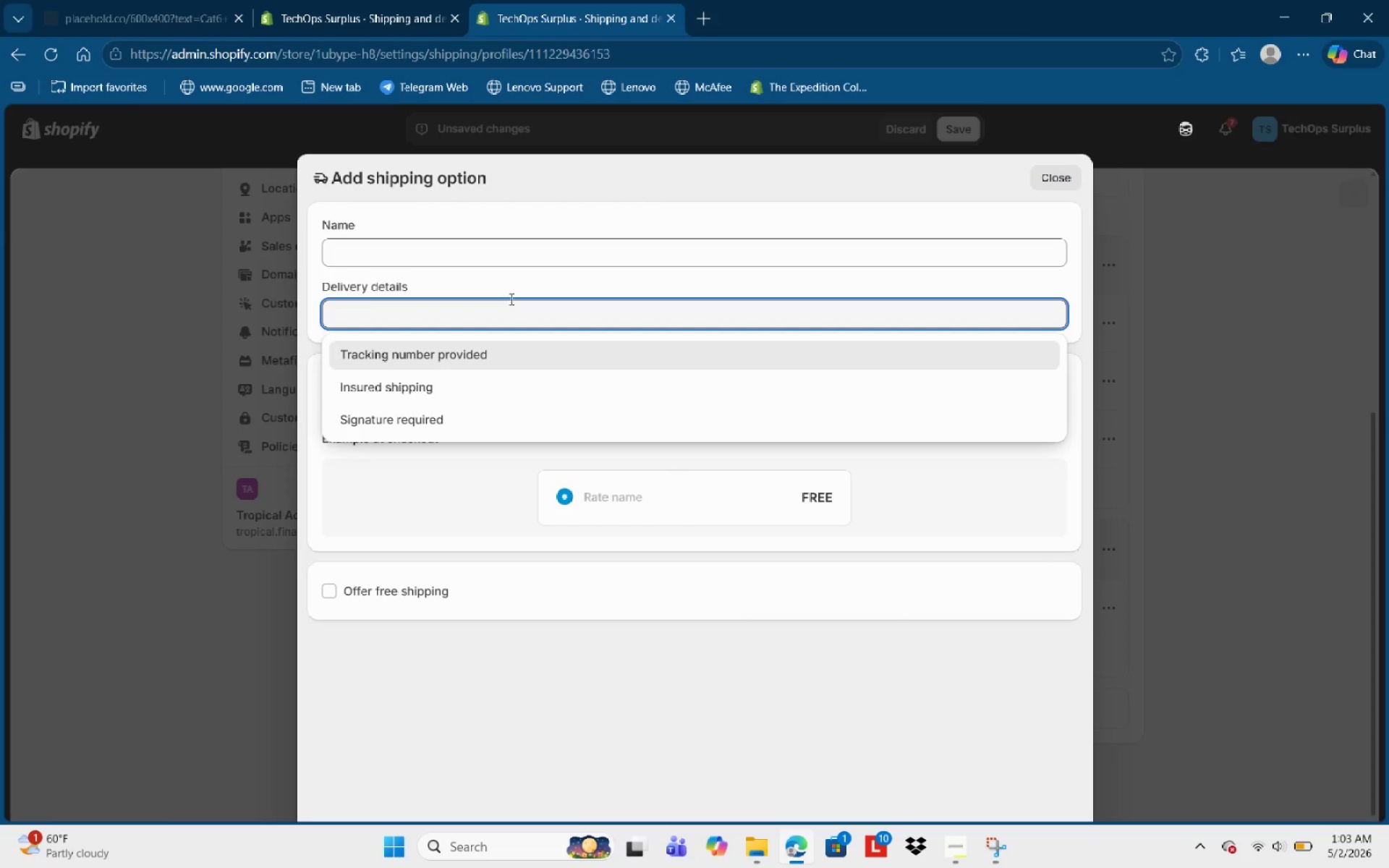 
left_click([511, 283])
 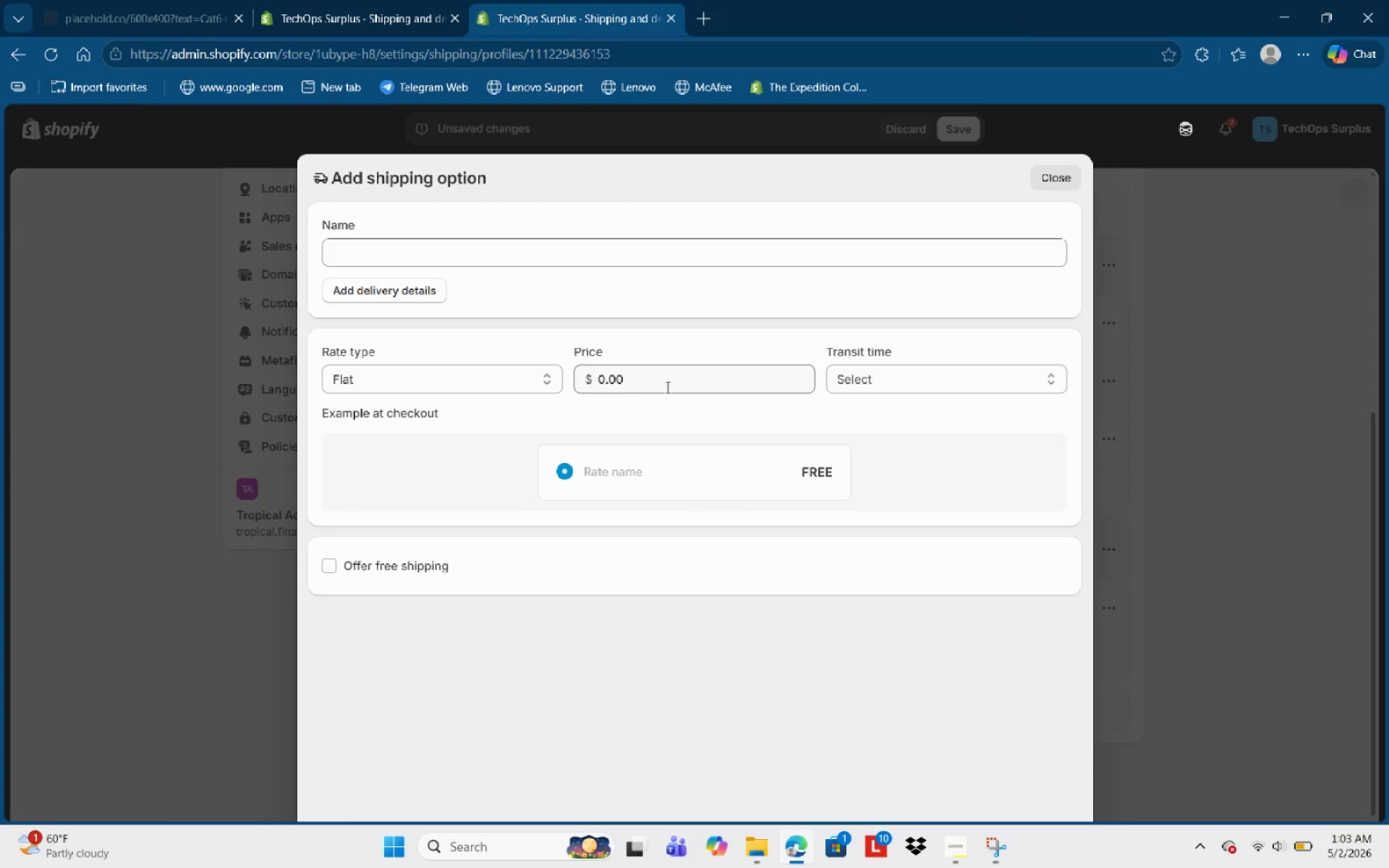 
mouse_move([886, 380])
 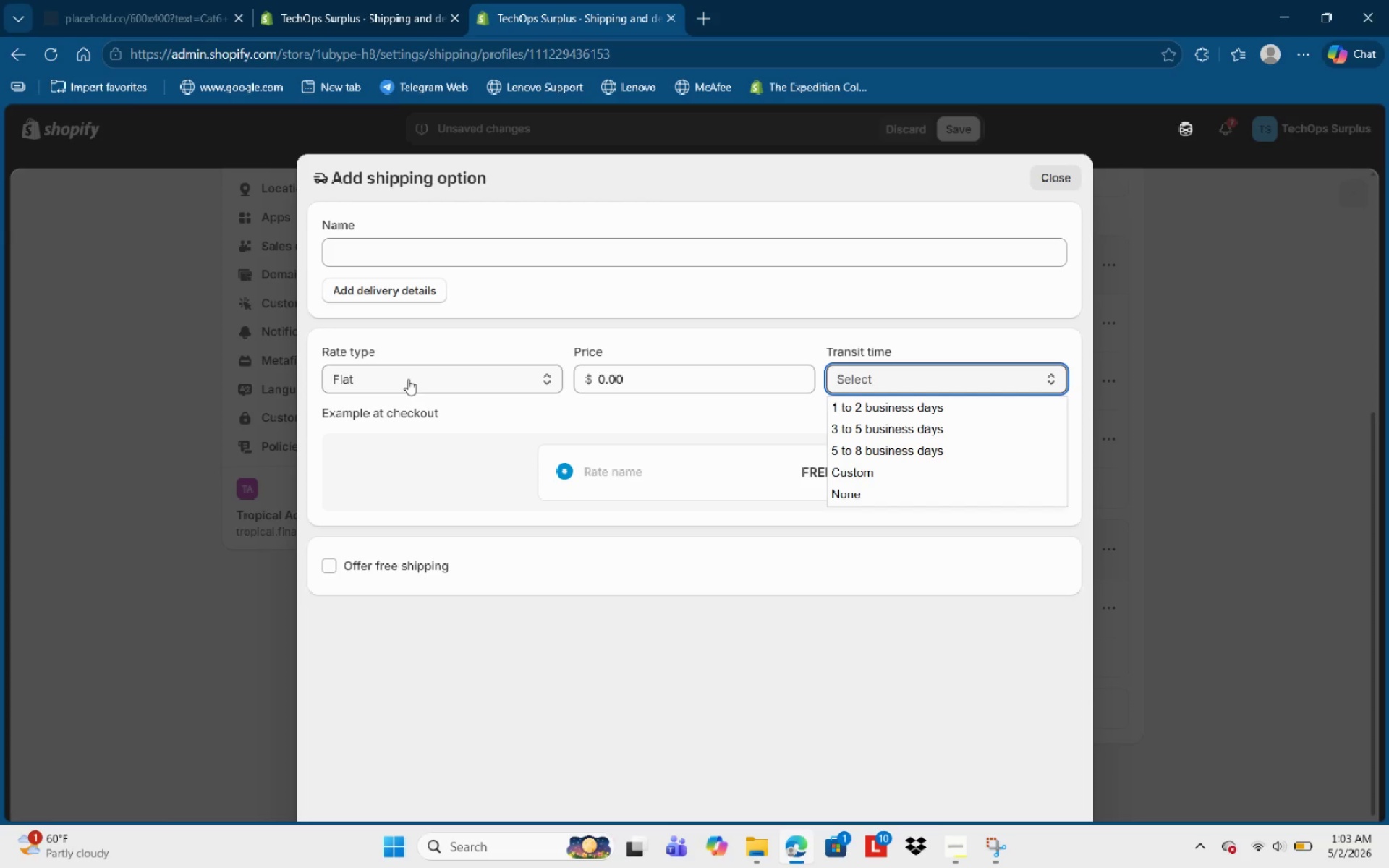 
mouse_move([416, 394])
 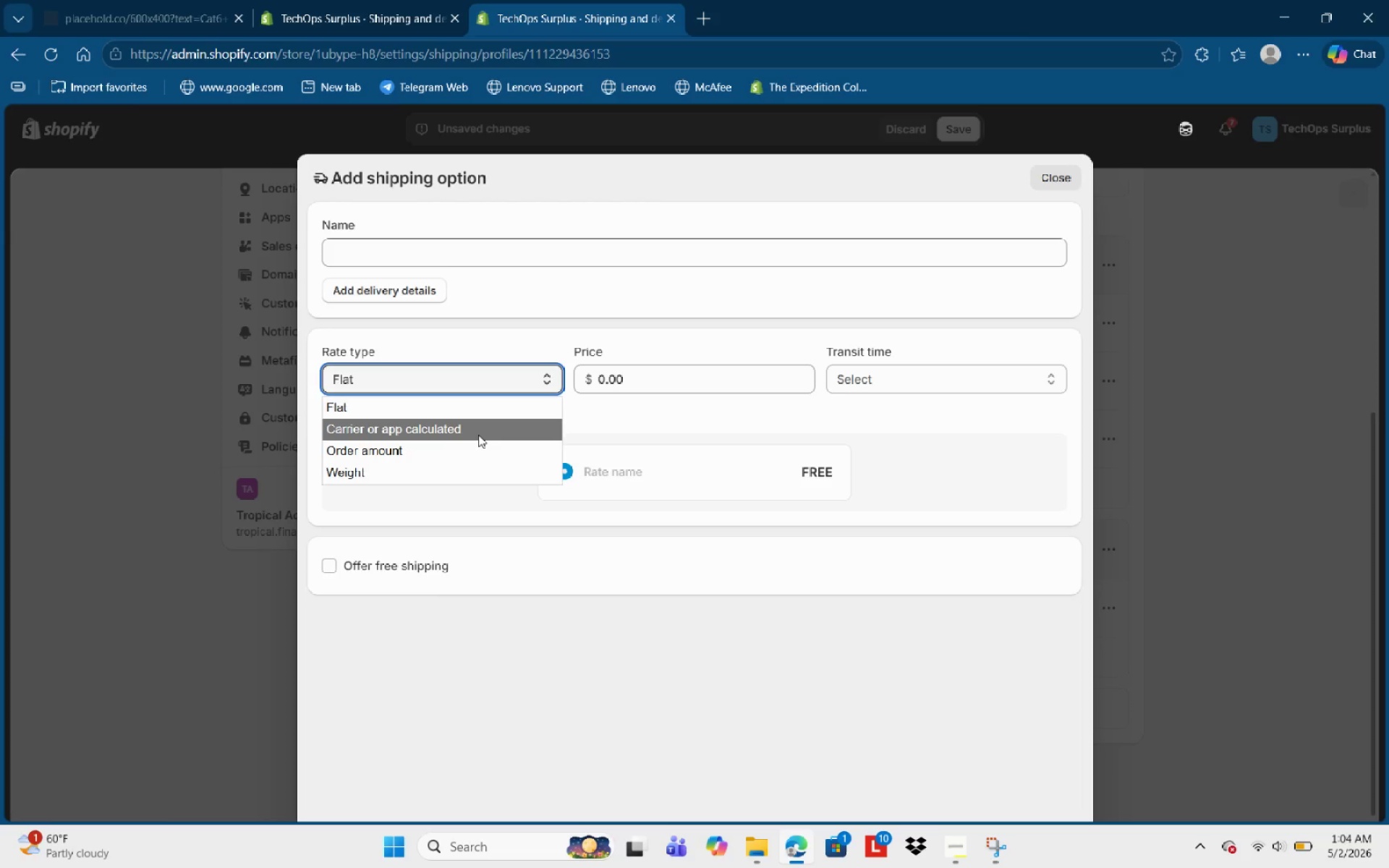 
left_click([483, 446])
 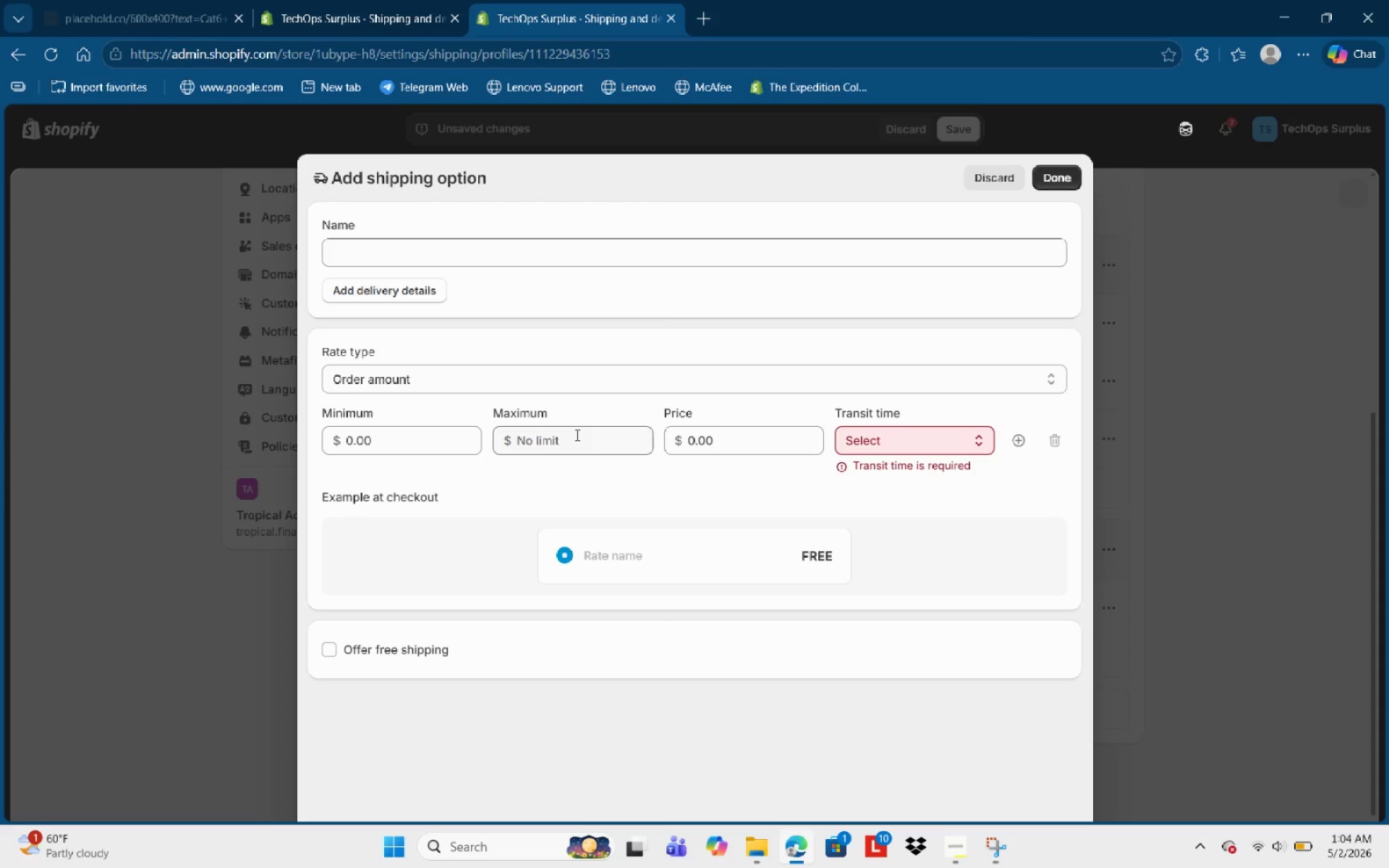 
wait(6.52)
 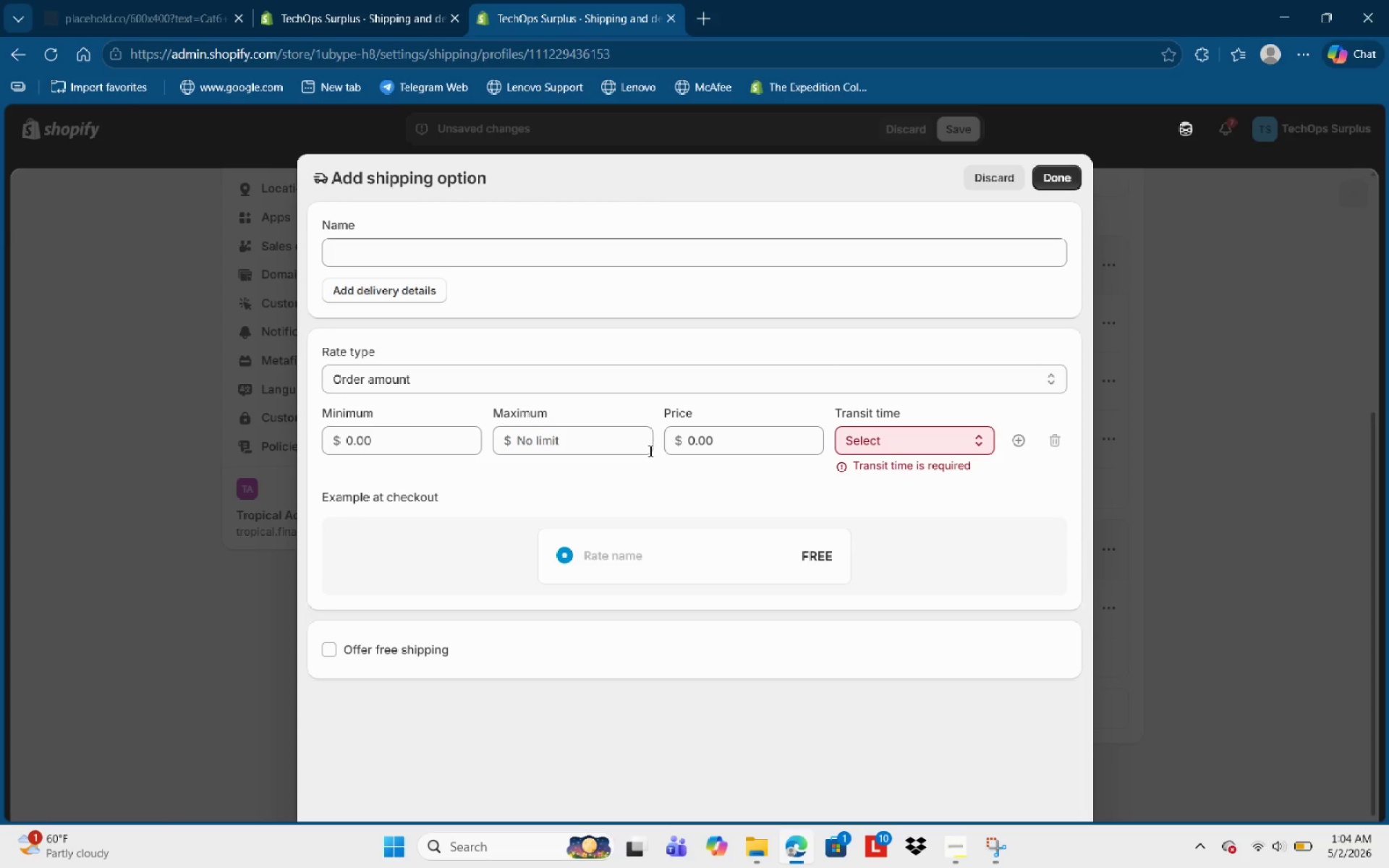 
left_click([383, 439])
 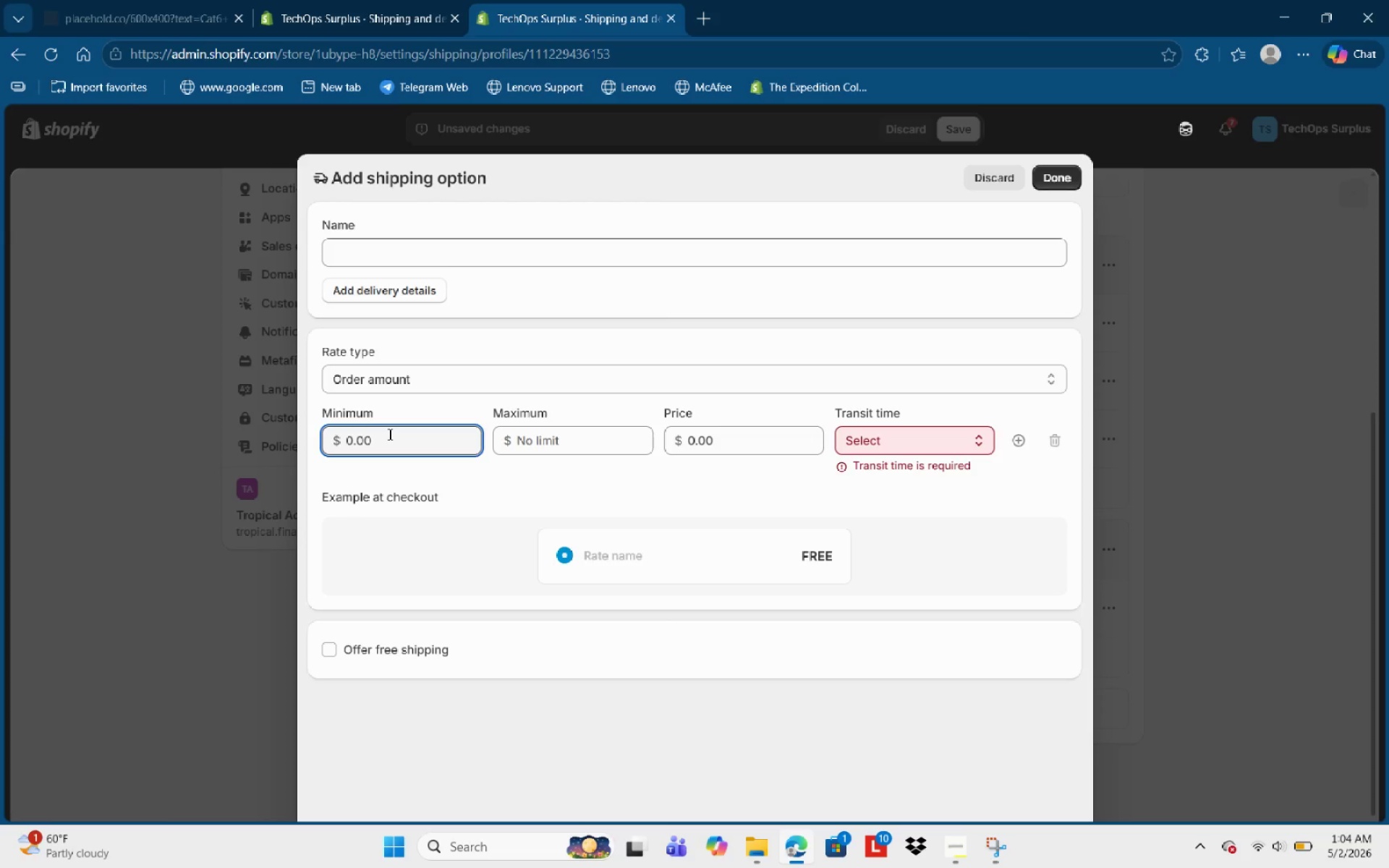 
key(Numpad5)
 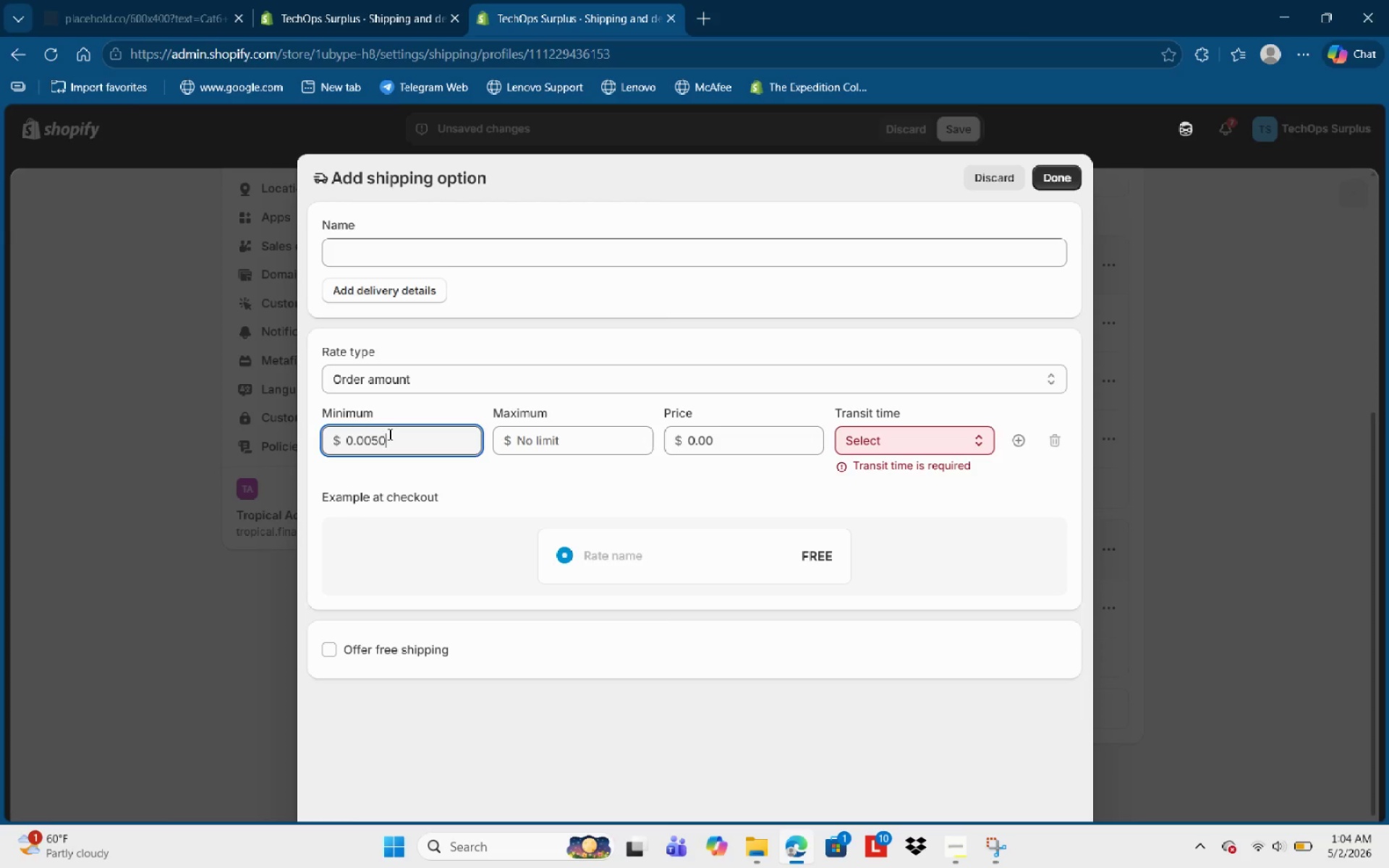 
key(Numpad0)
 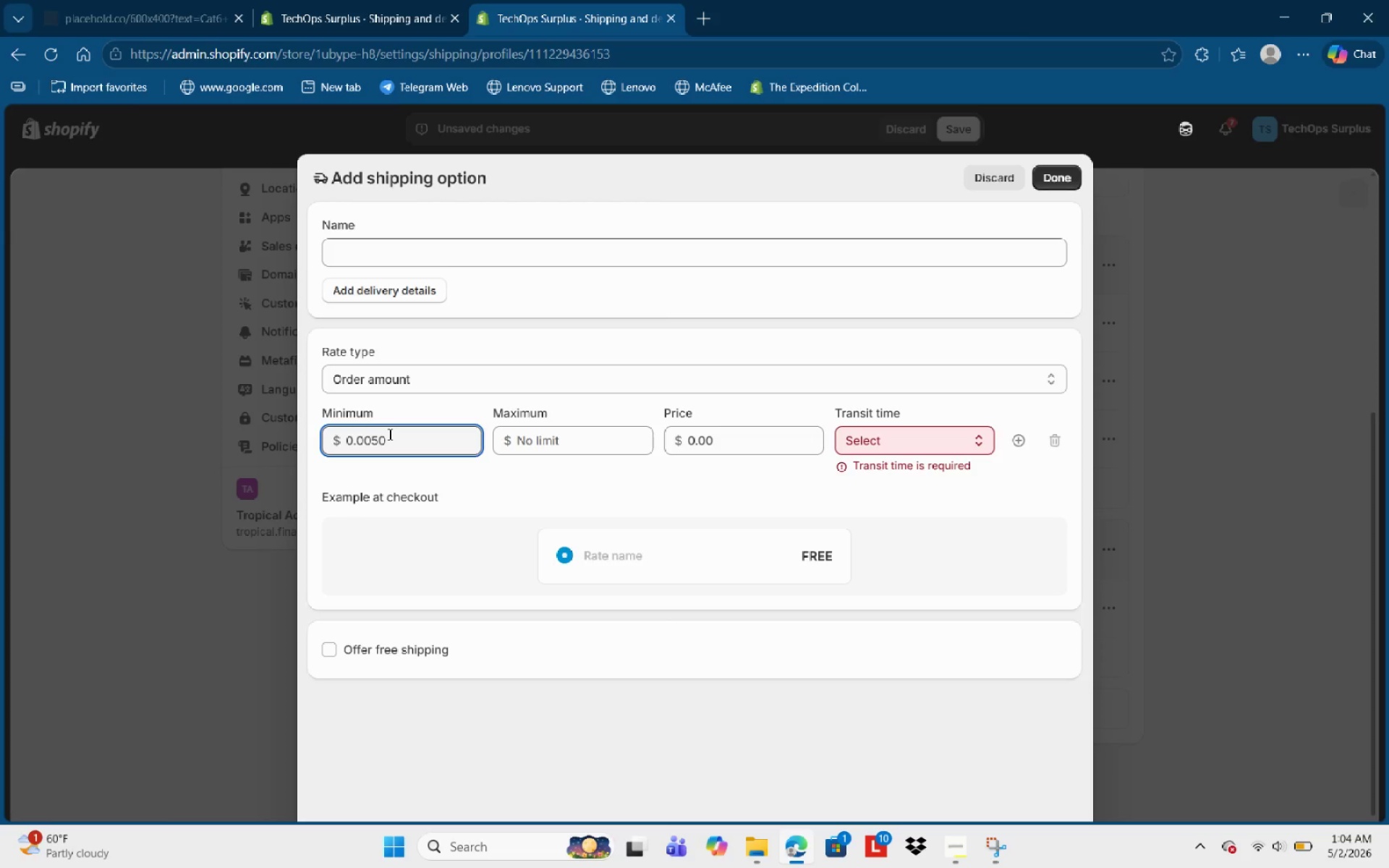 
key(Backspace)
 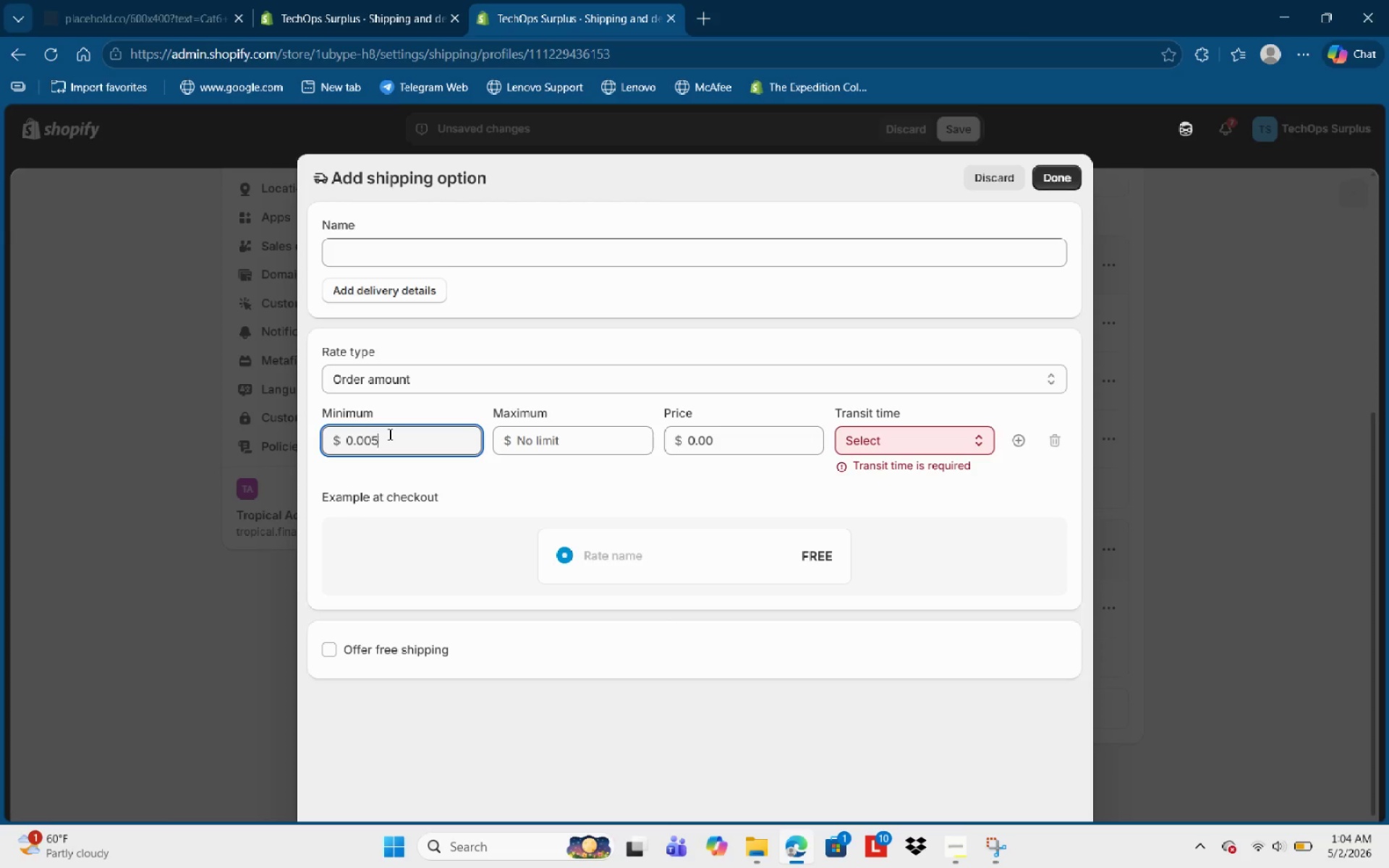 
key(Backspace)
 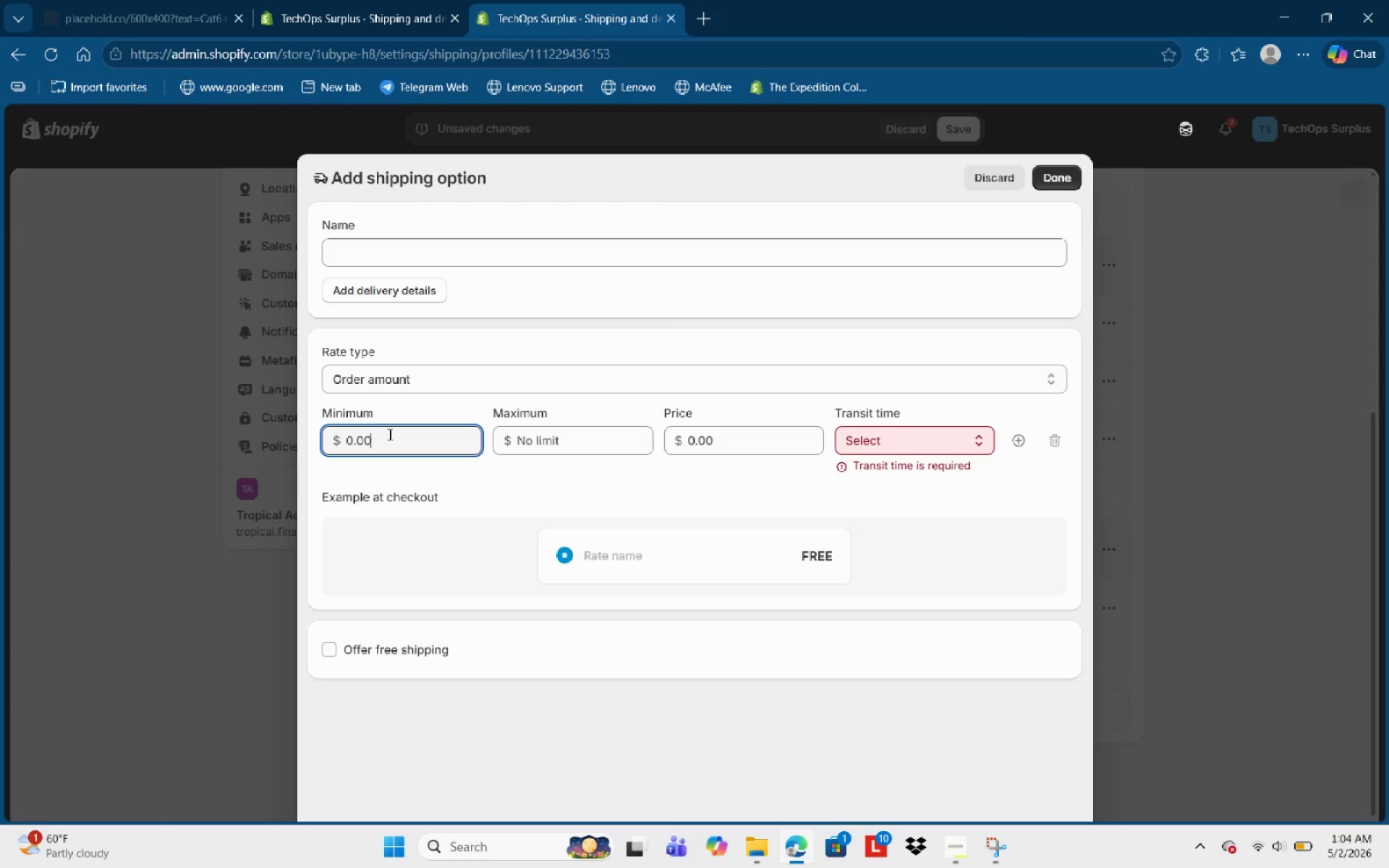 
key(Backspace)
 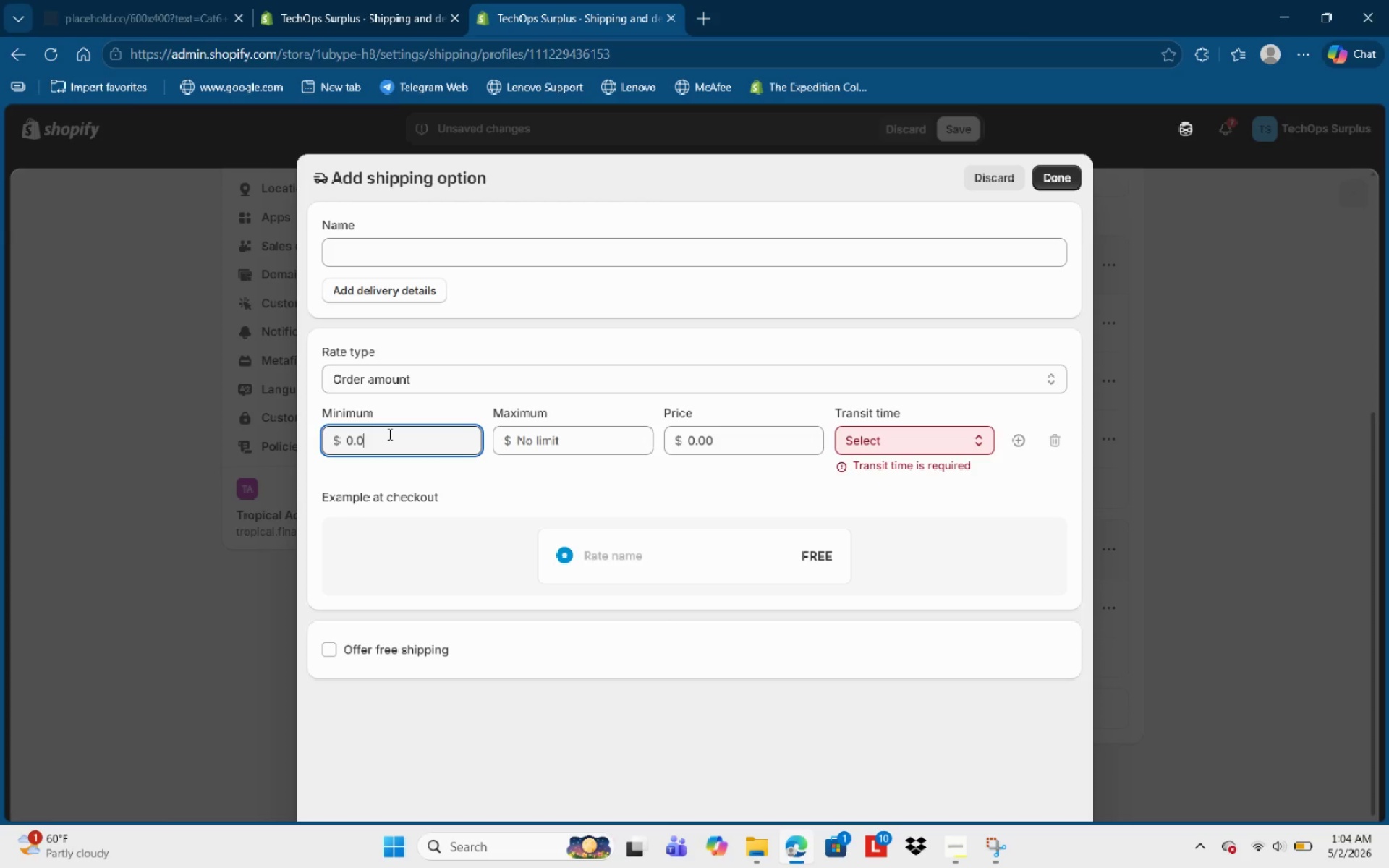 
key(Backspace)
 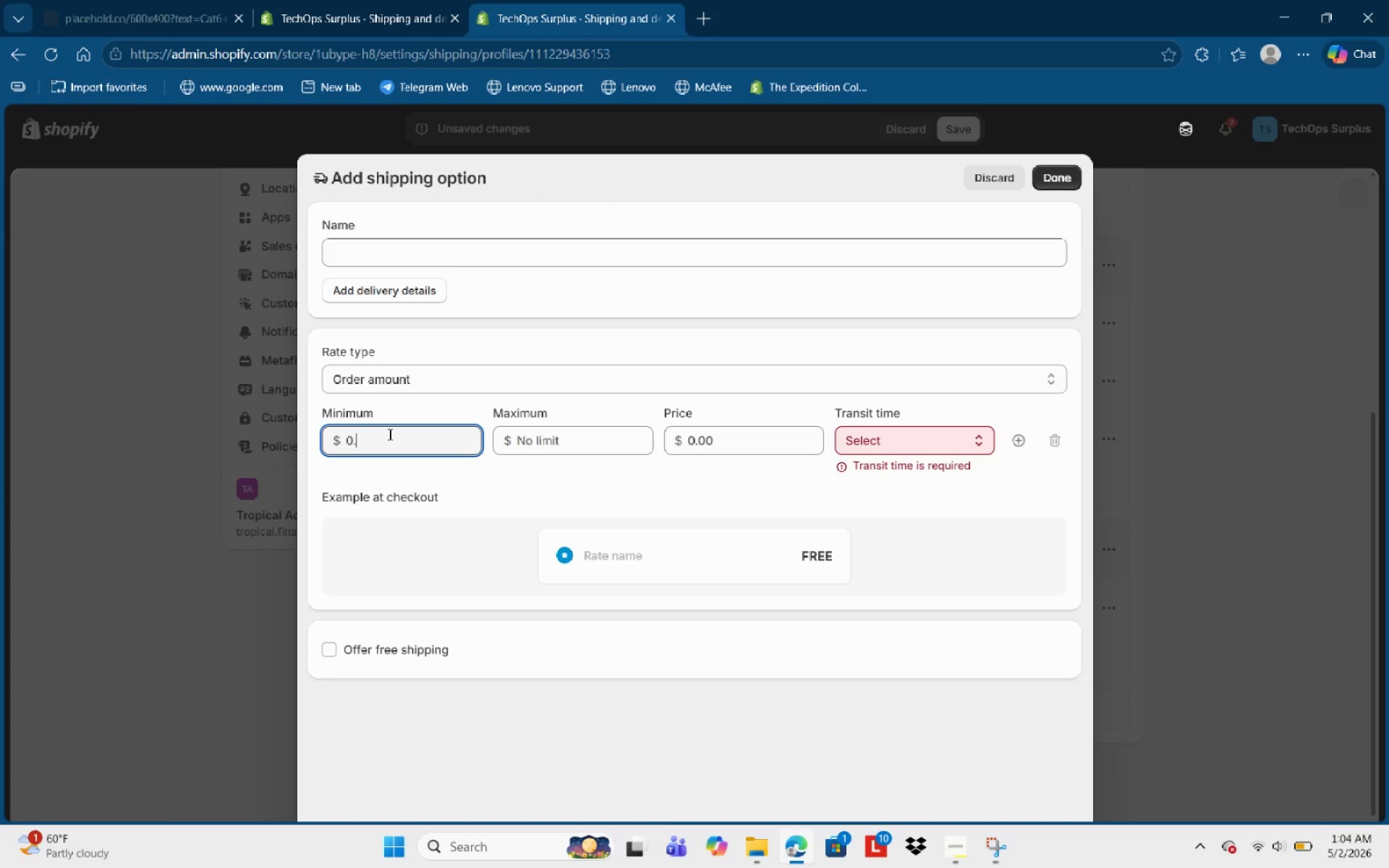 
key(Backspace)
 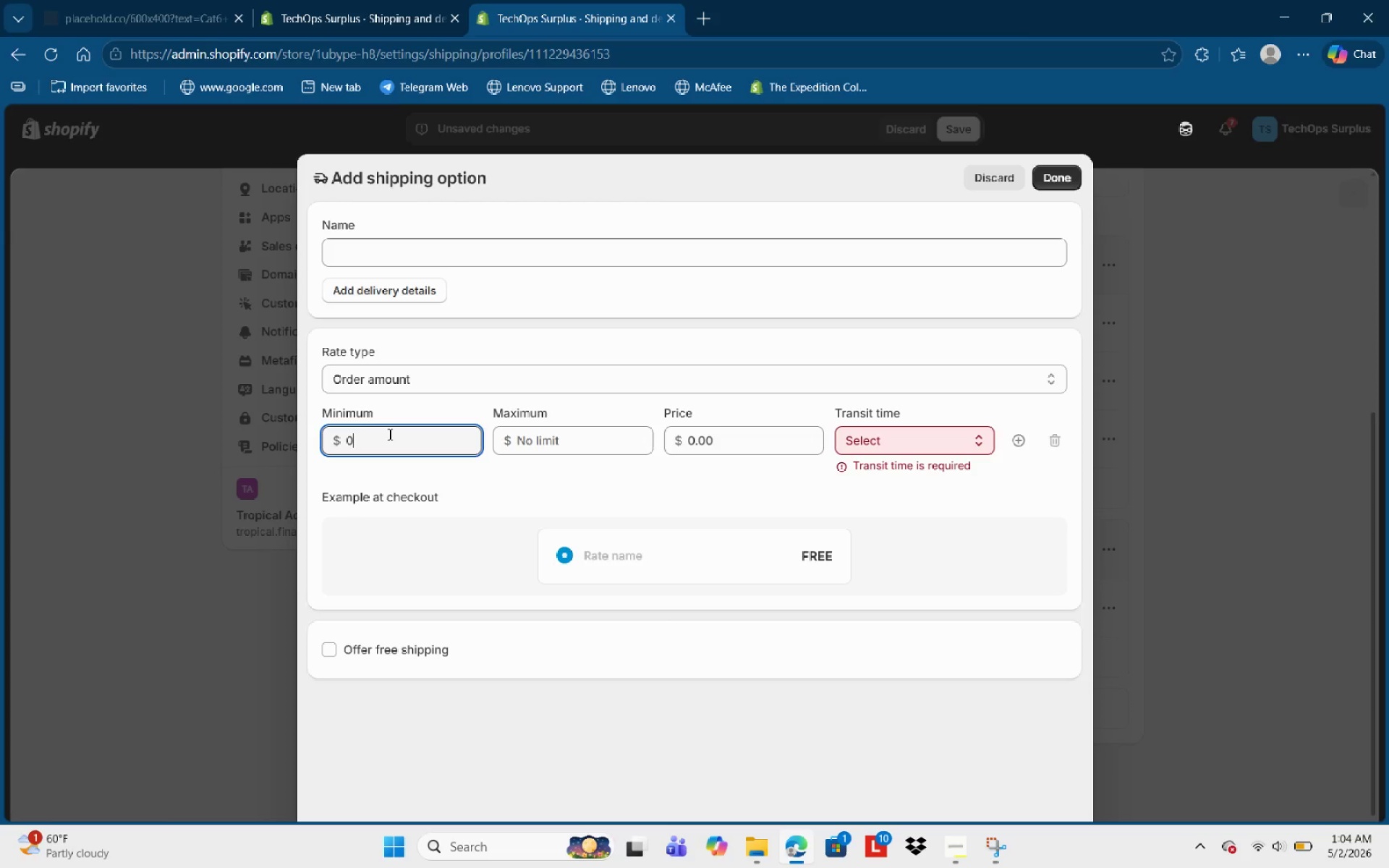 
key(Backspace)
 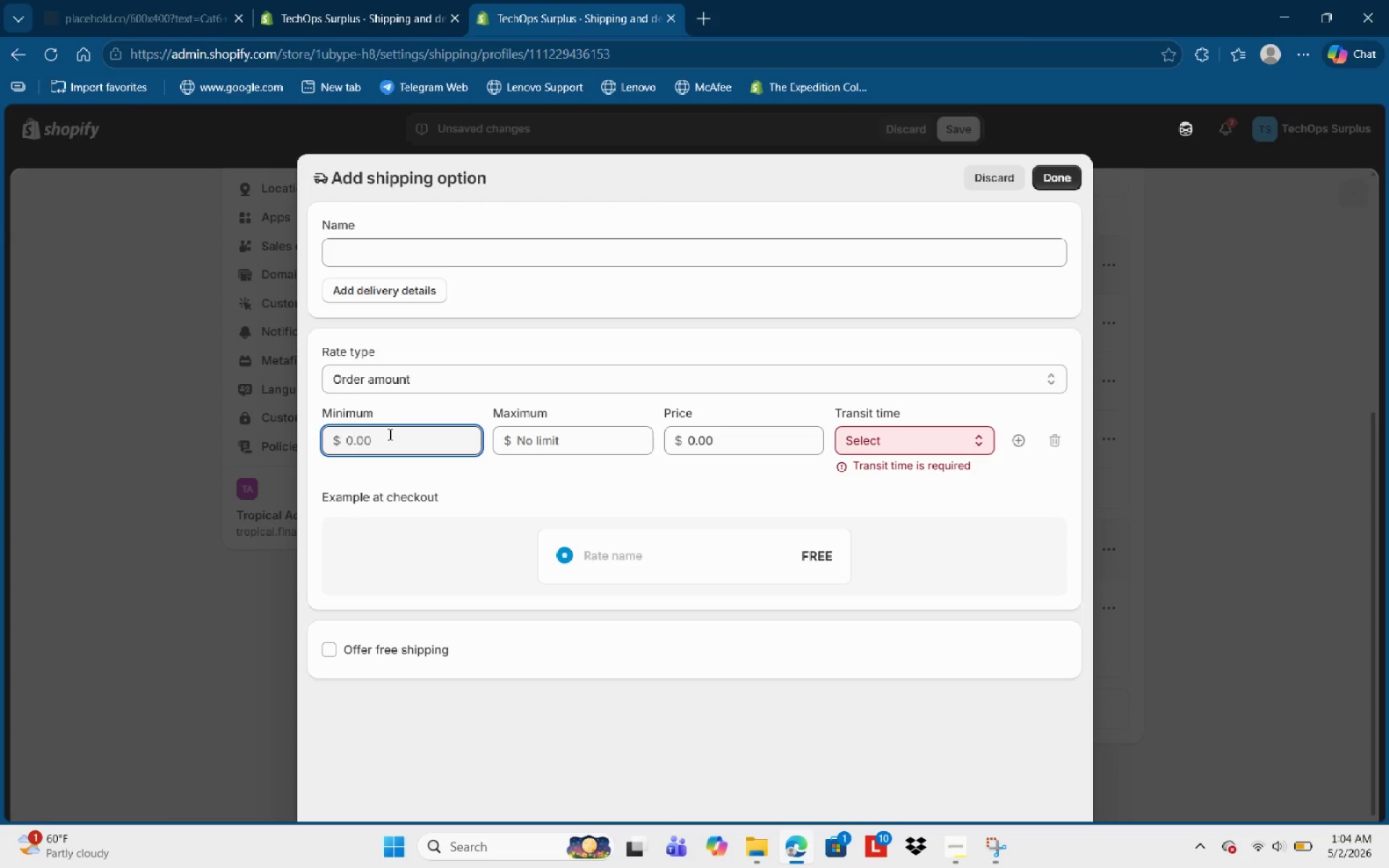 
key(Backspace)
 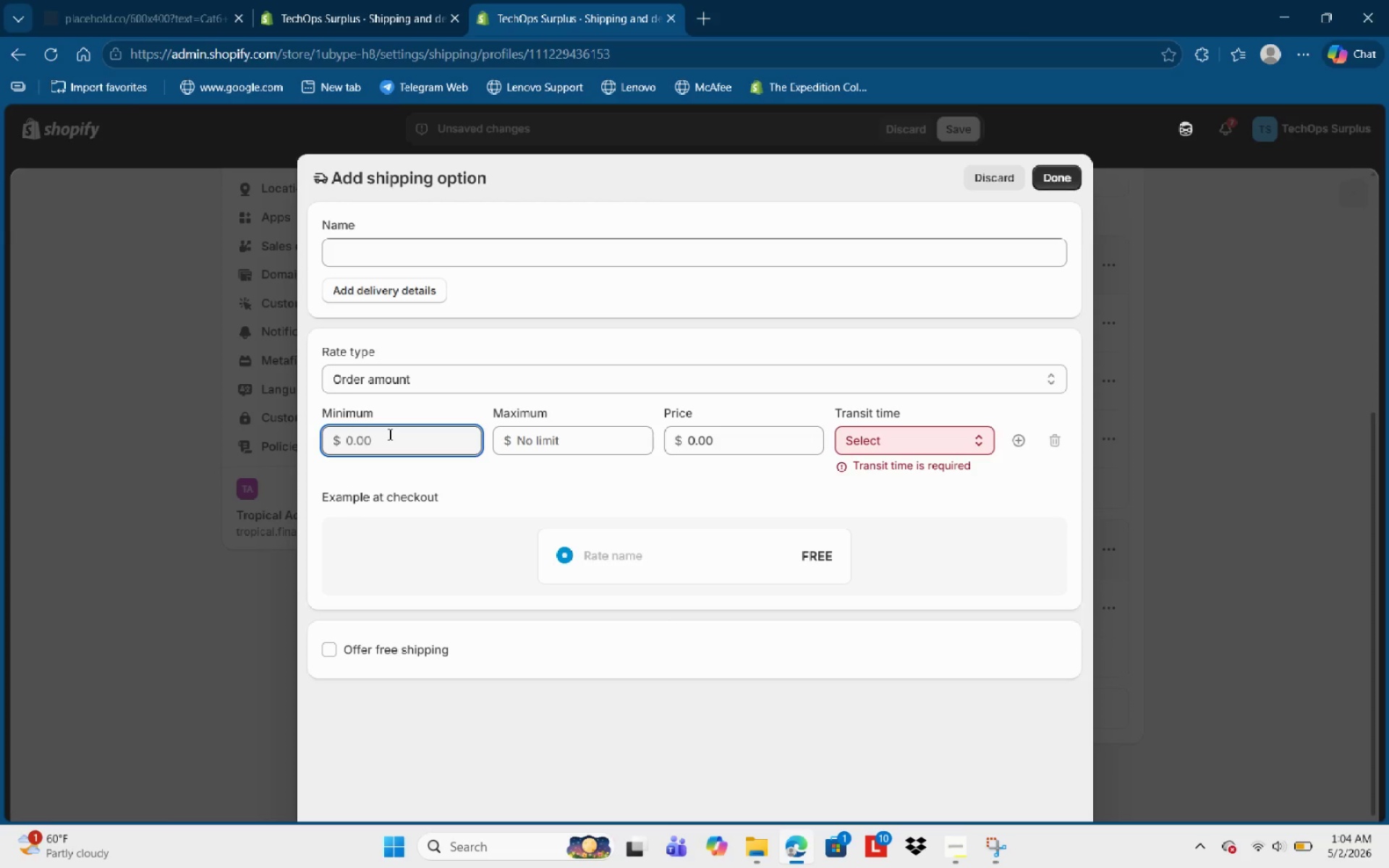 
key(Backspace)
 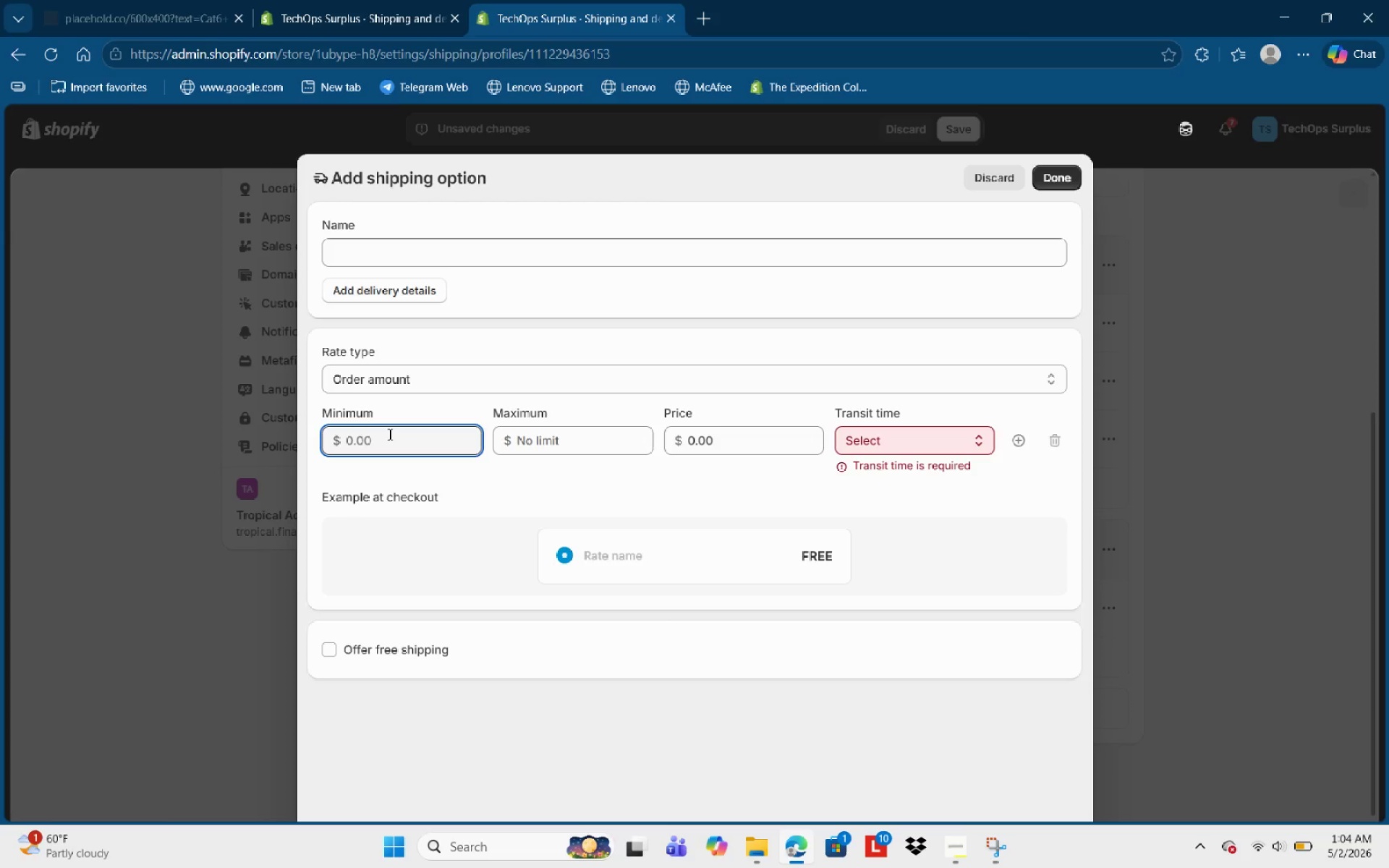 
key(Backspace)
 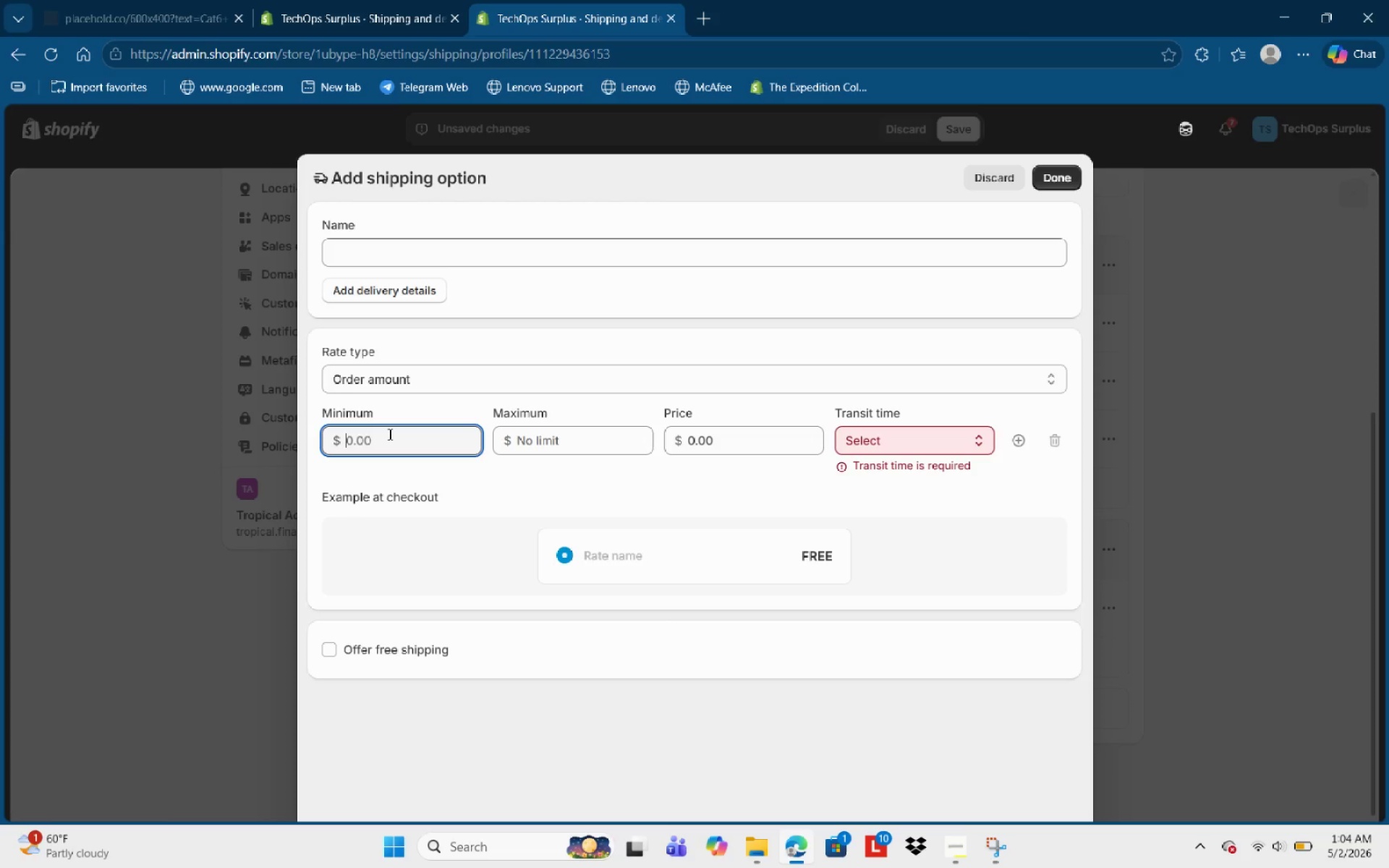 
key(Numpad5)
 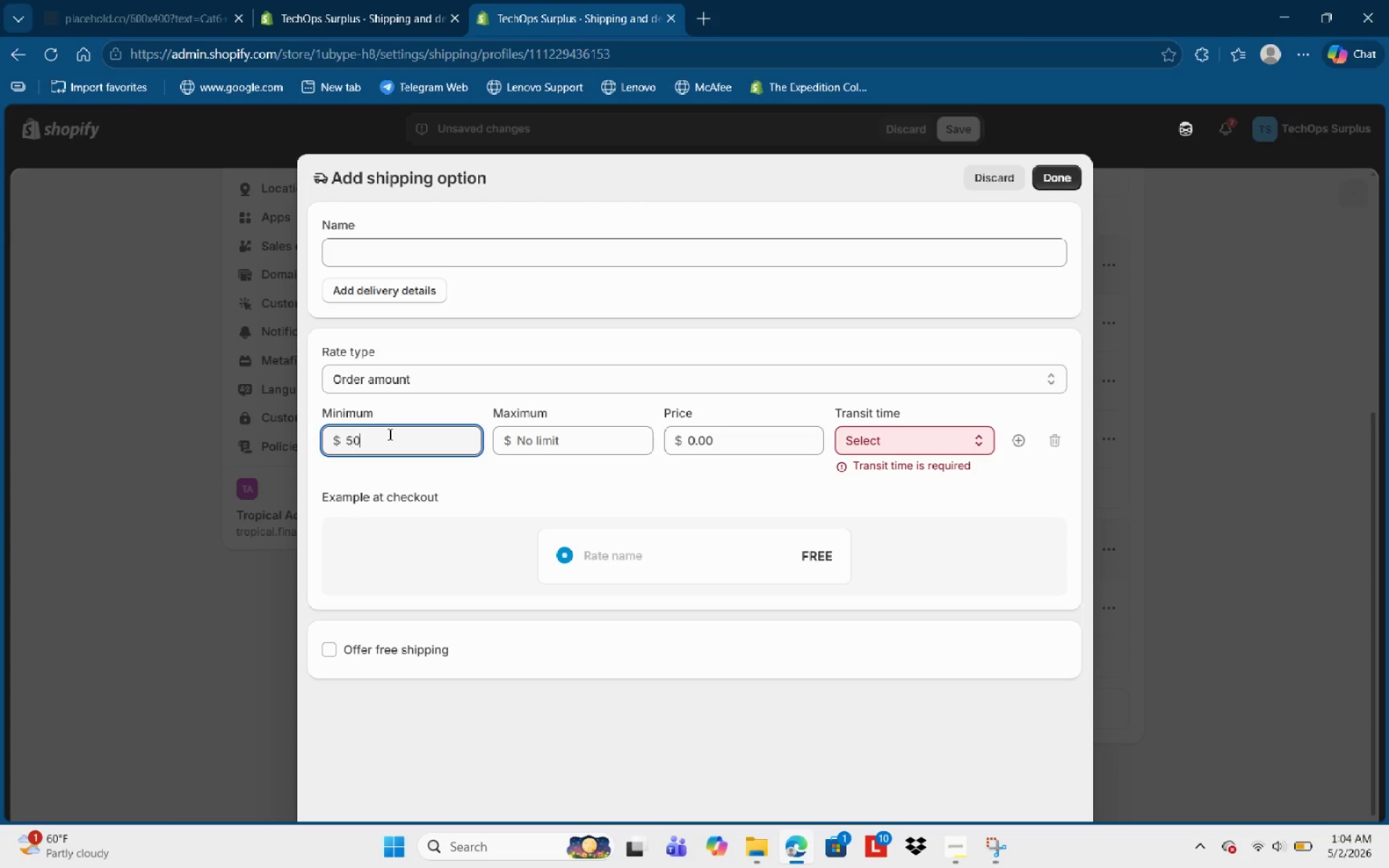 
key(Numpad0)
 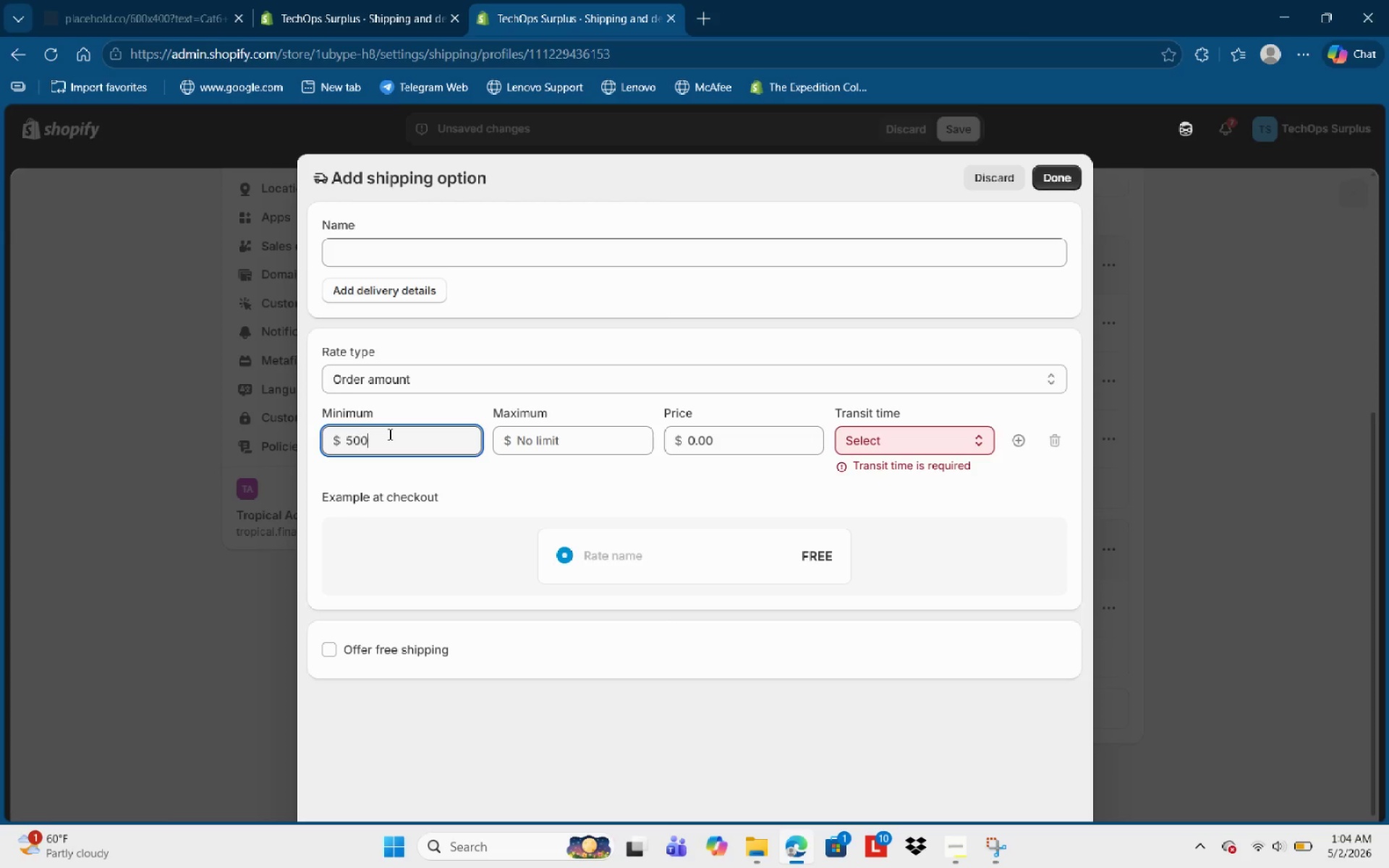 
key(Numpad0)
 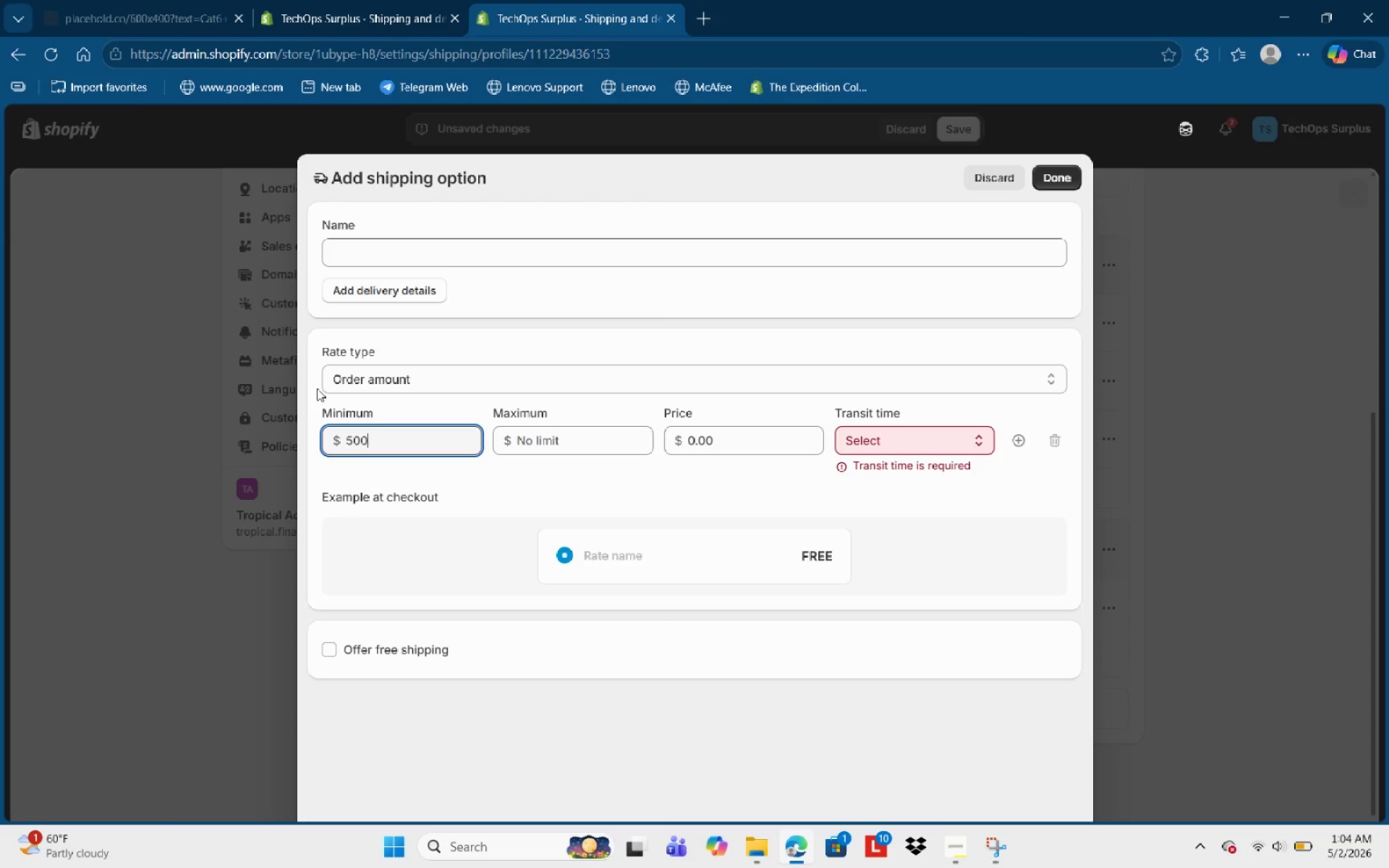 
wait(12.73)
 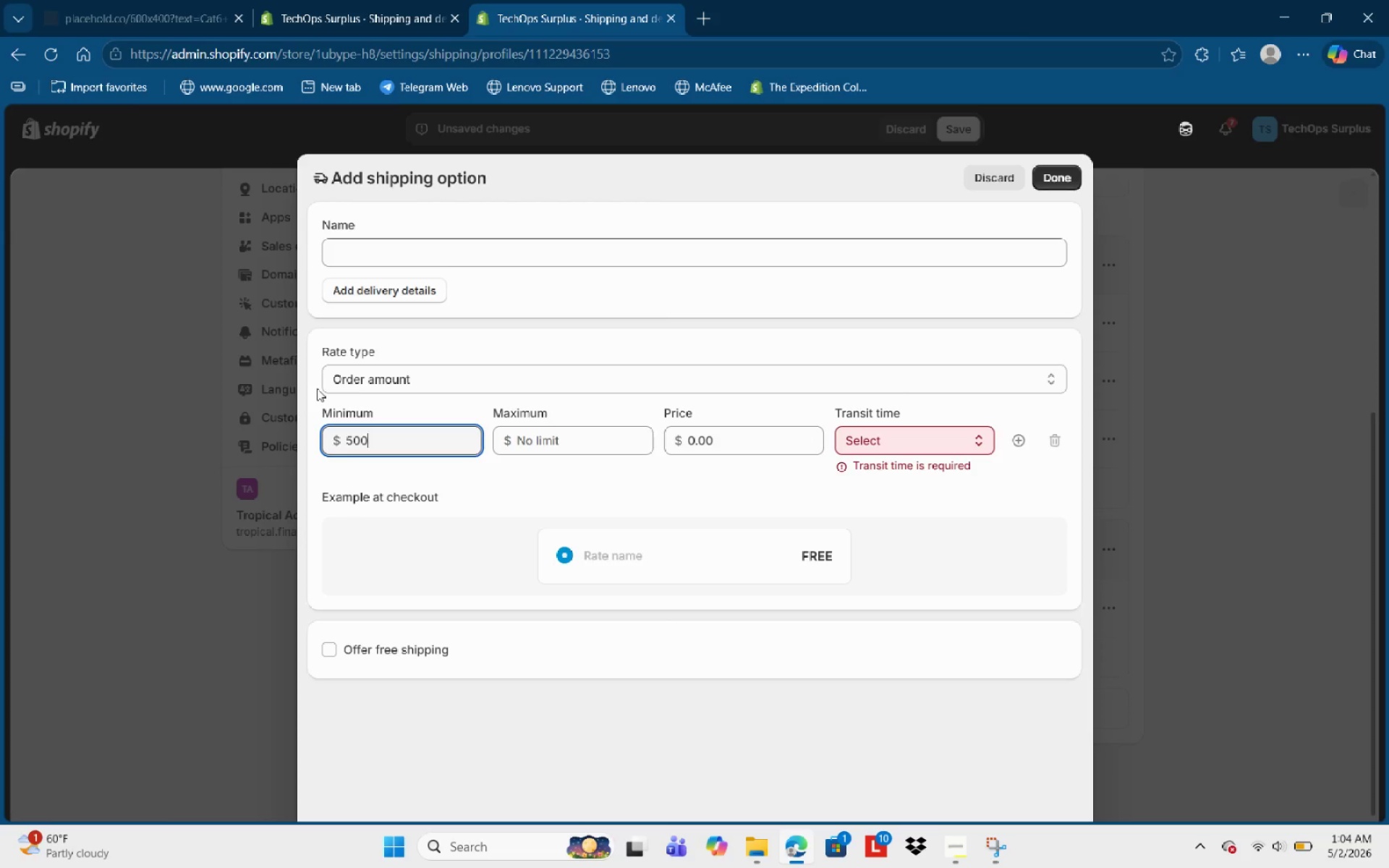 
type(R)
key(Backspace)
type(Free Shipping)
 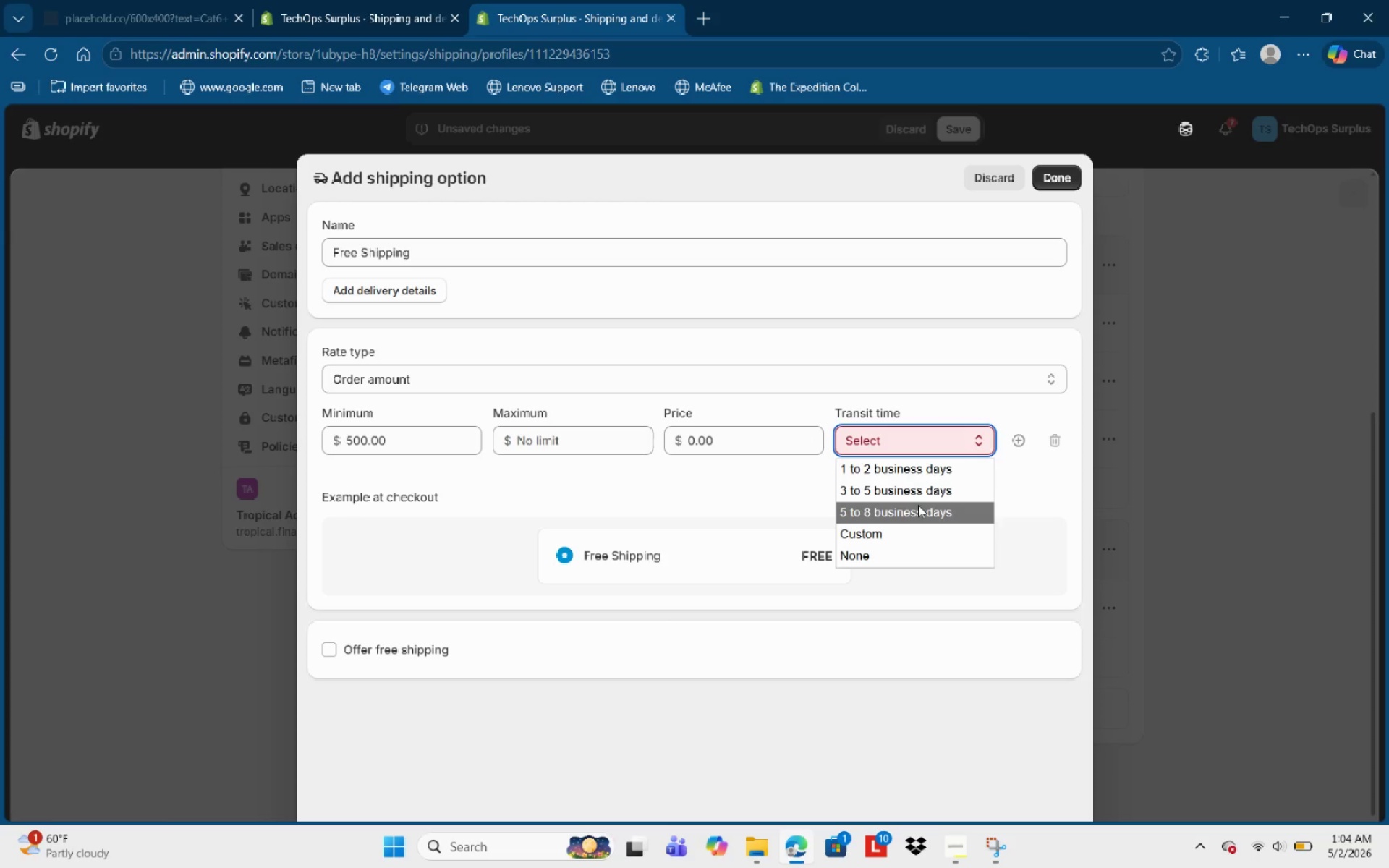 
wait(10.2)
 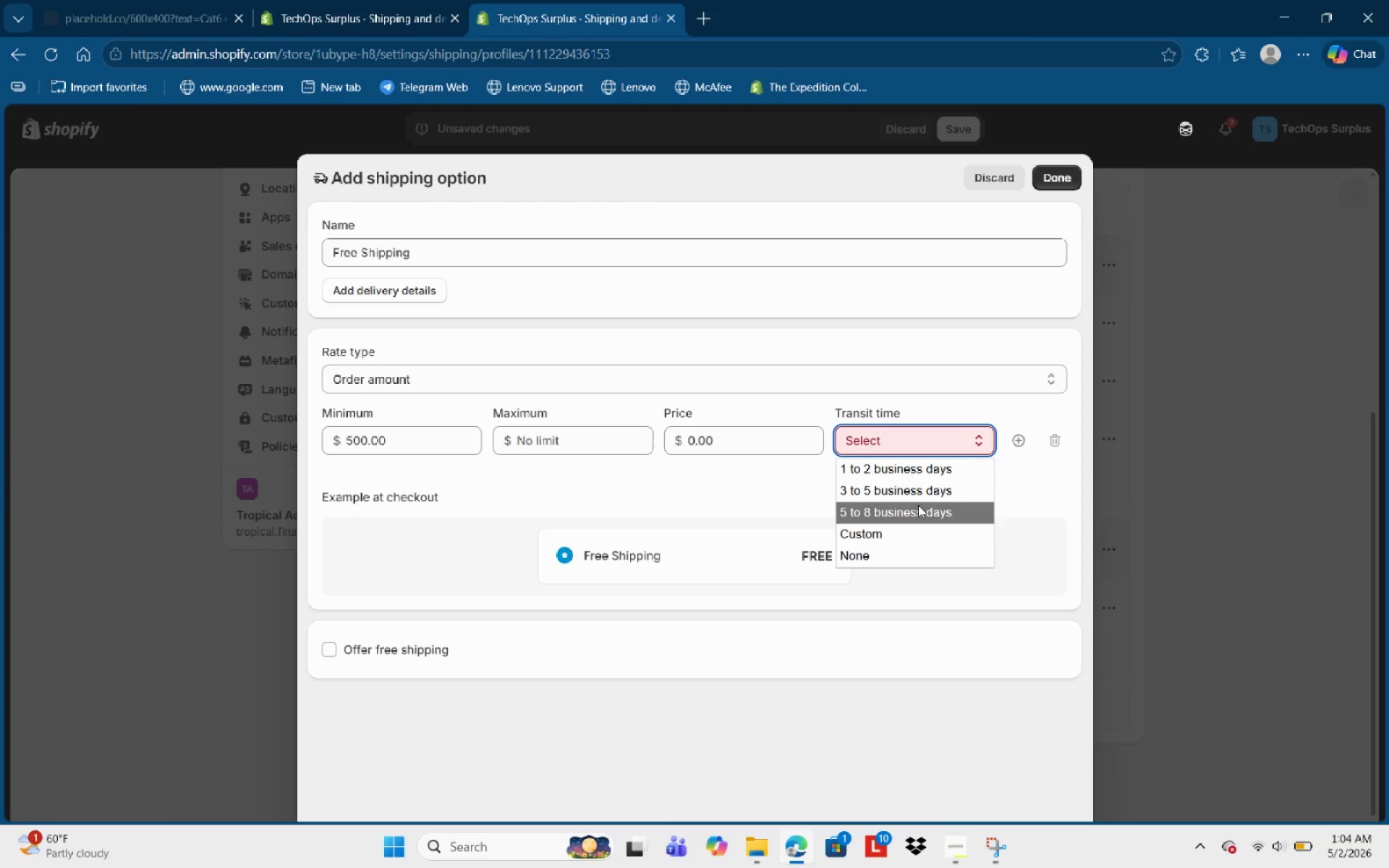 
left_click([875, 440])
 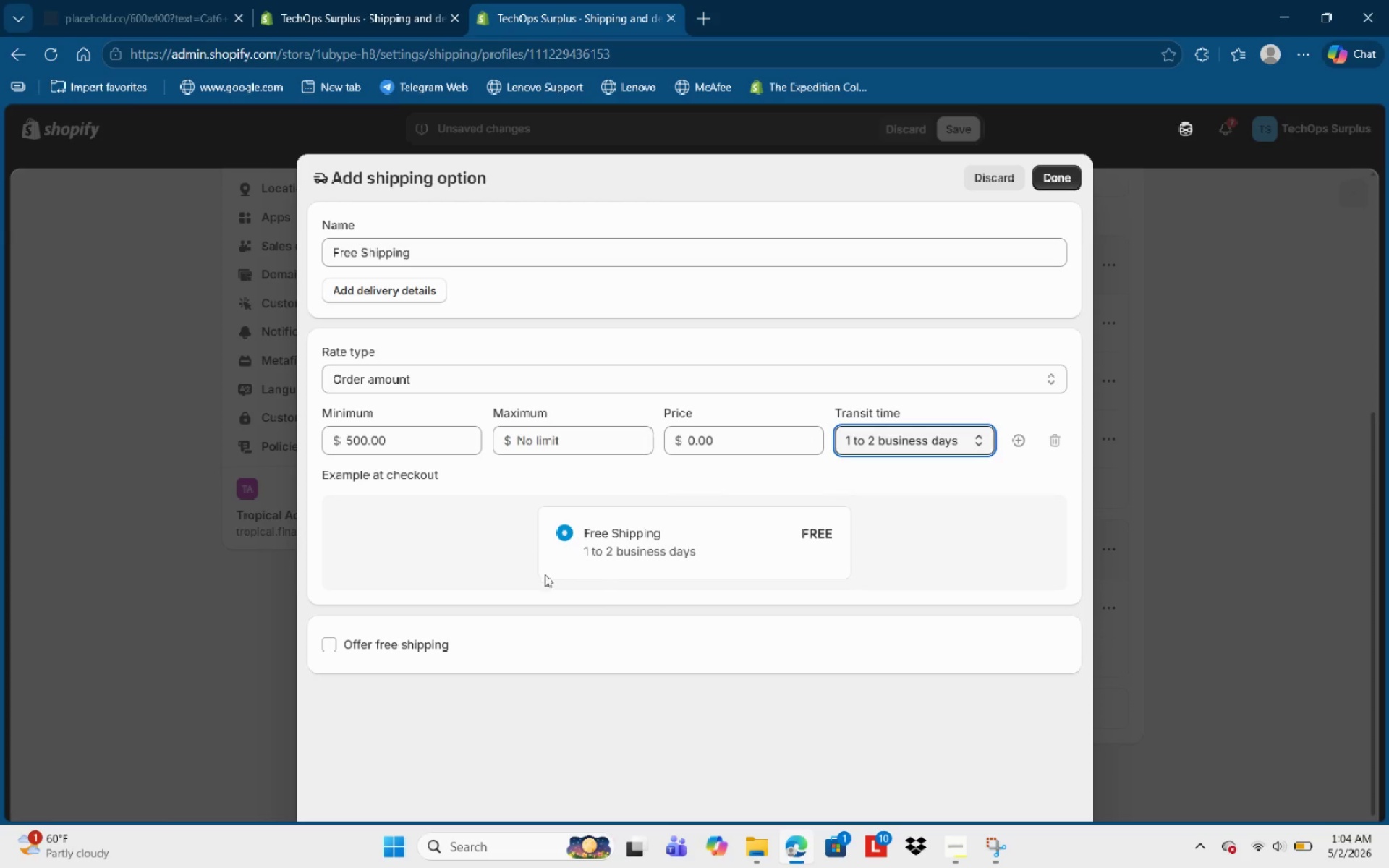 
mouse_move([438, 646])
 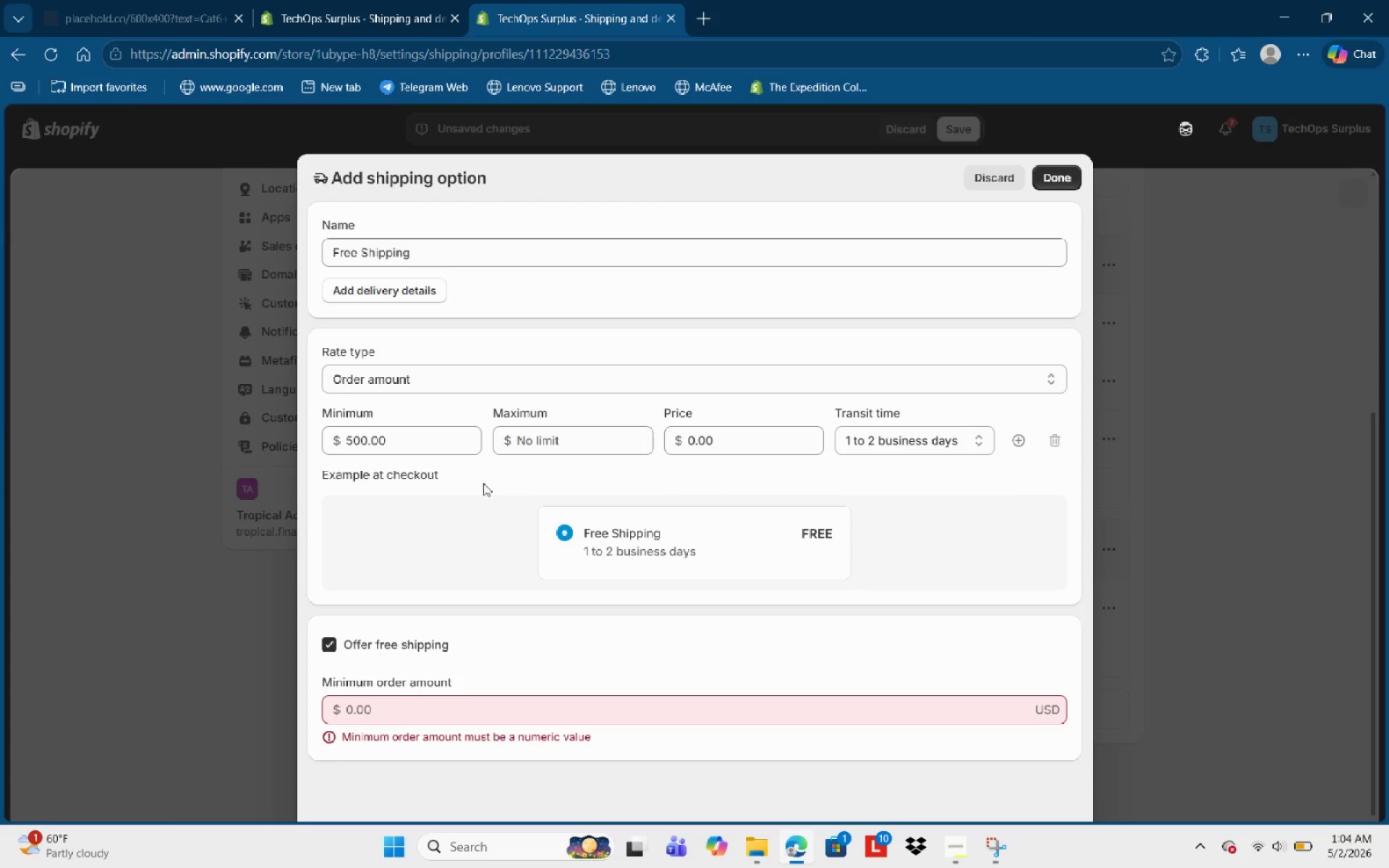 
left_click_drag(start_coordinate=[432, 447], to_coordinate=[336, 458])
 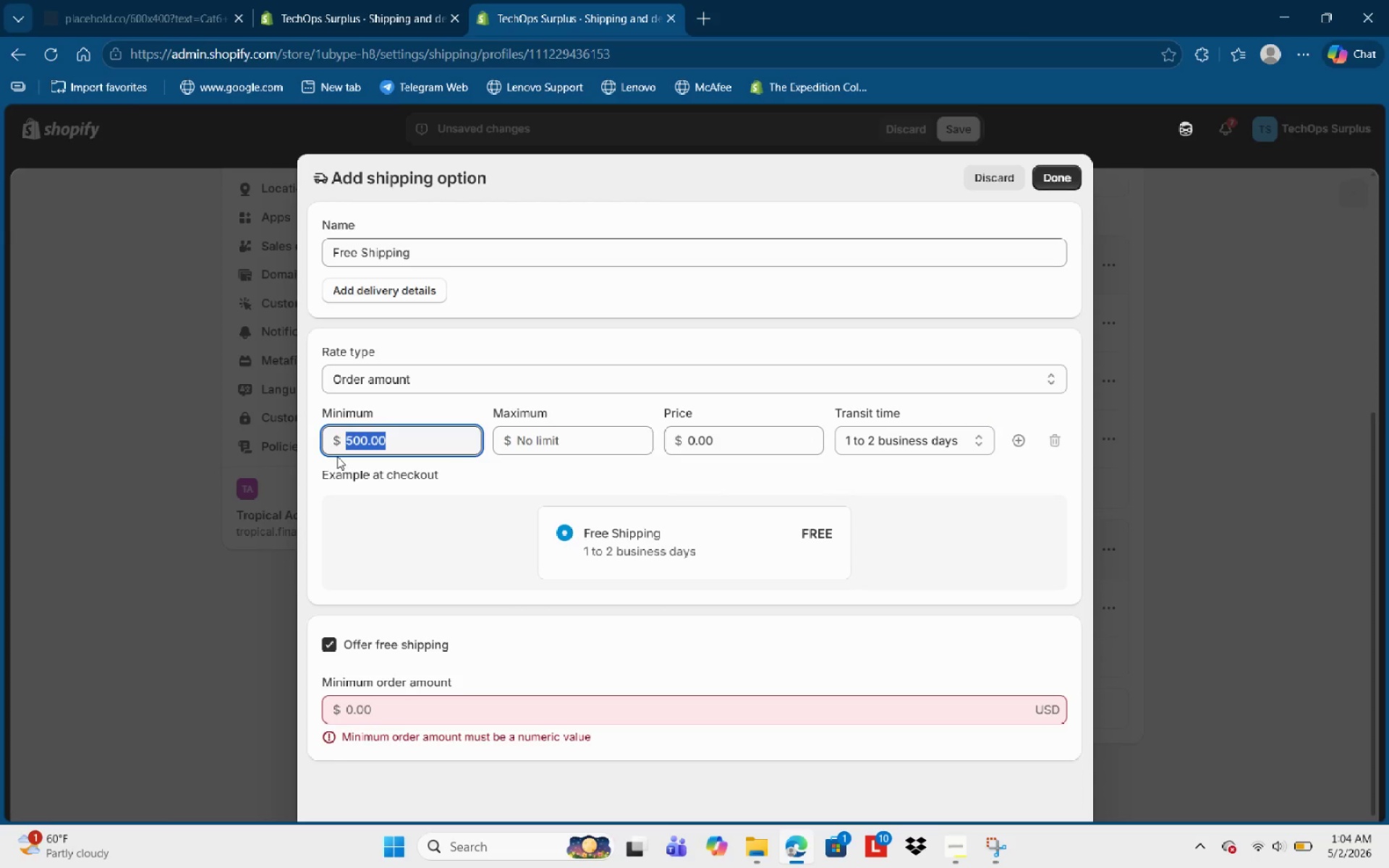 
key(Backspace)
 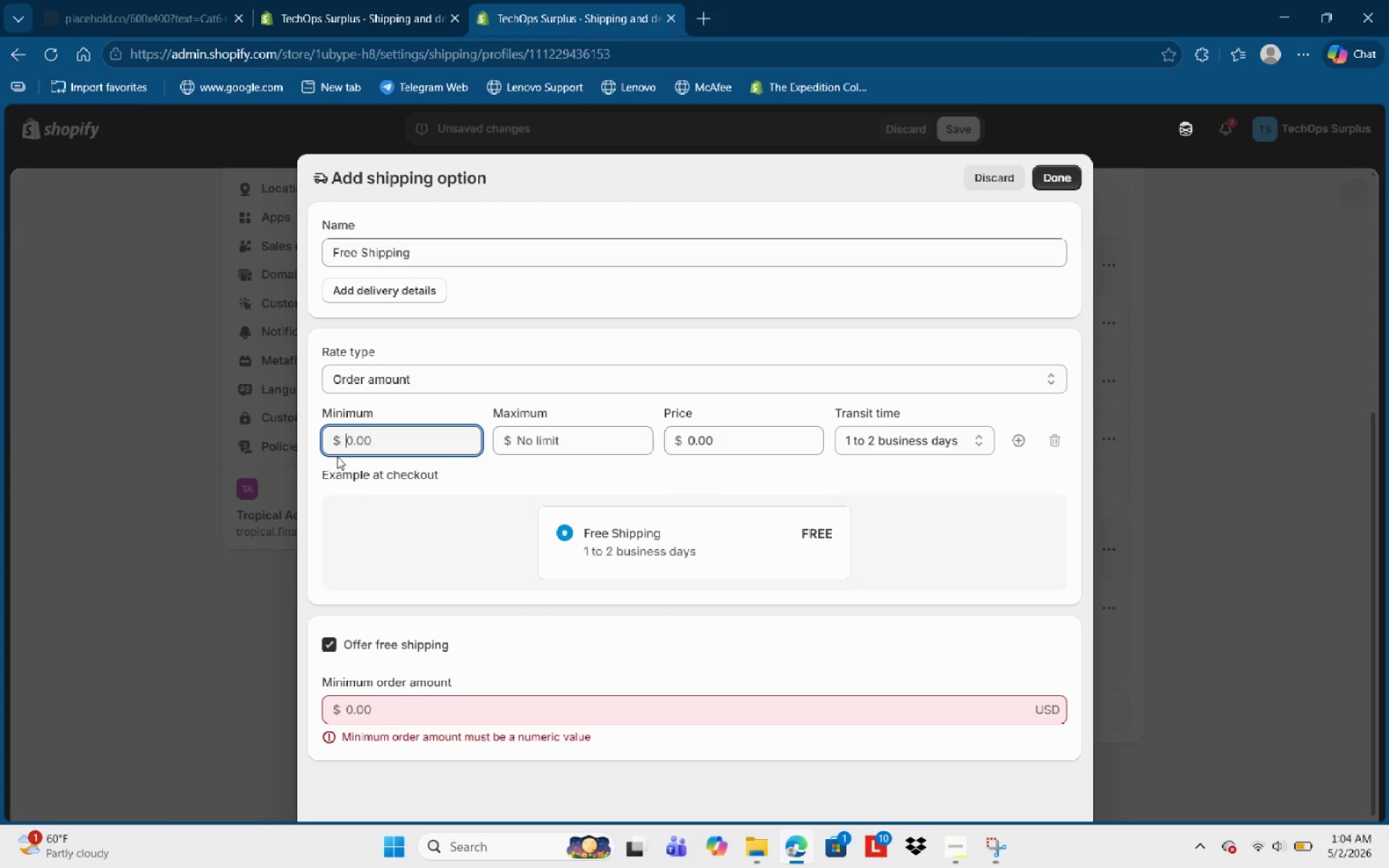 
key(Backspace)
 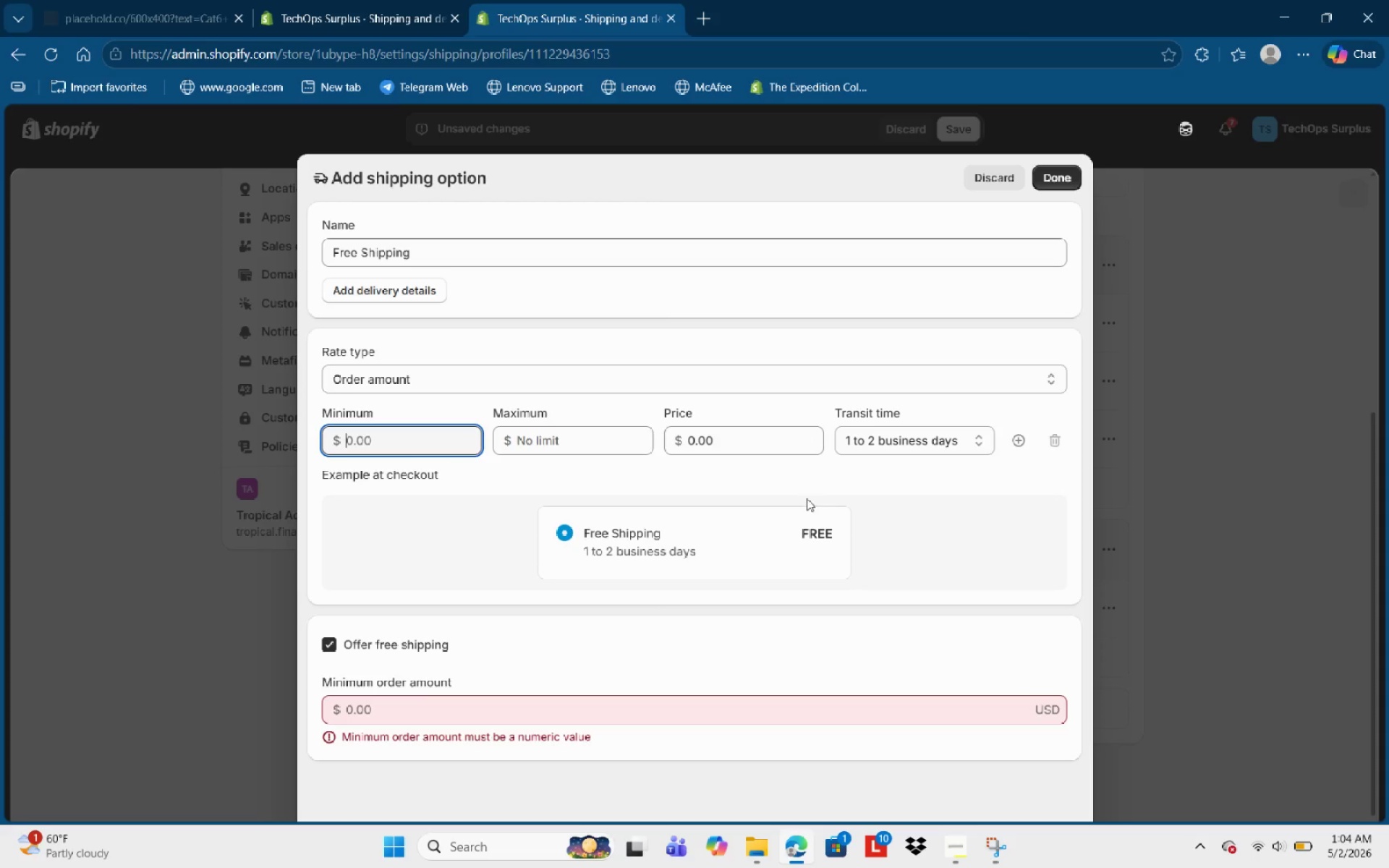 
left_click([734, 469])
 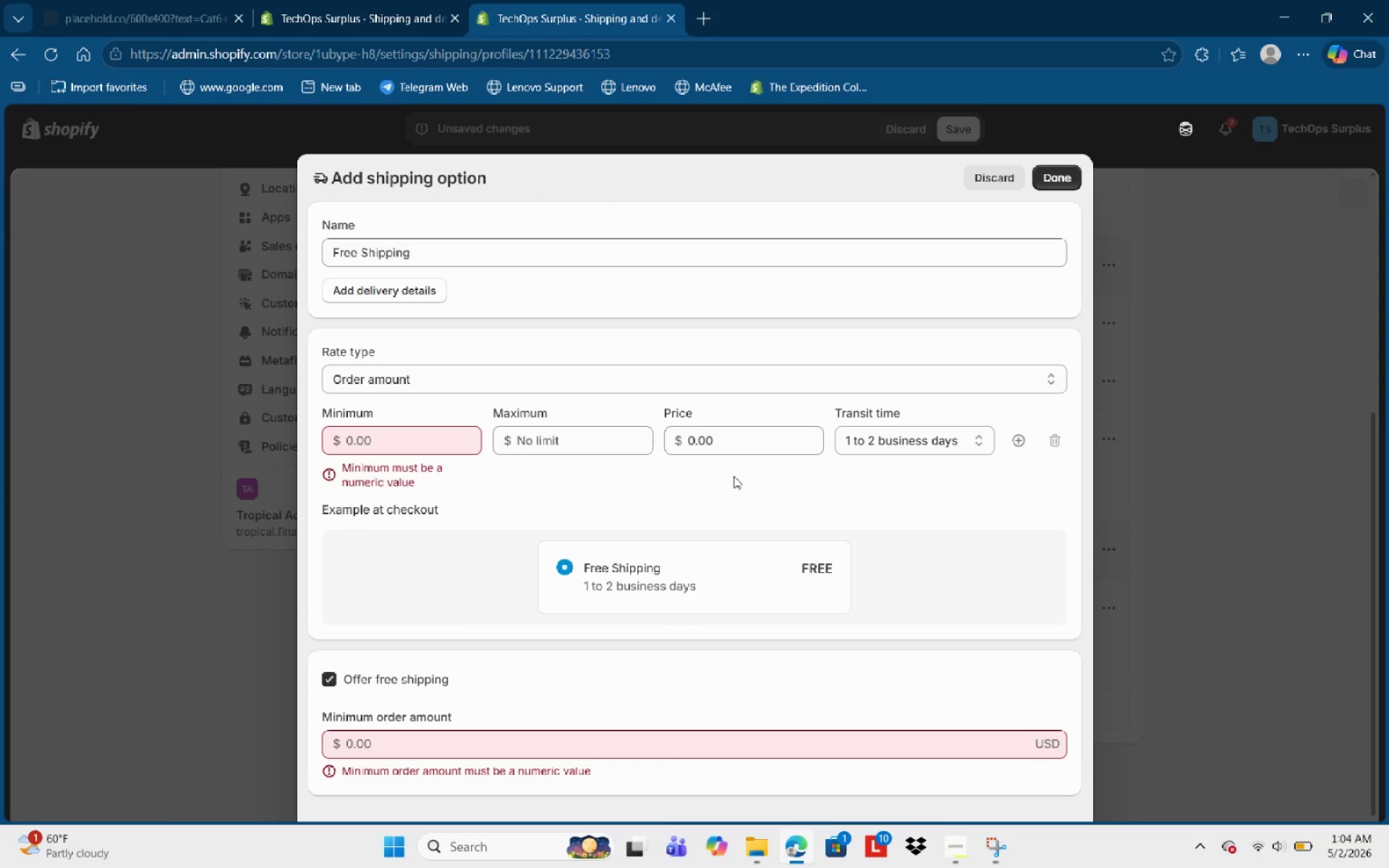 
scroll: coordinate [733, 503], scroll_direction: down, amount: 3.0
 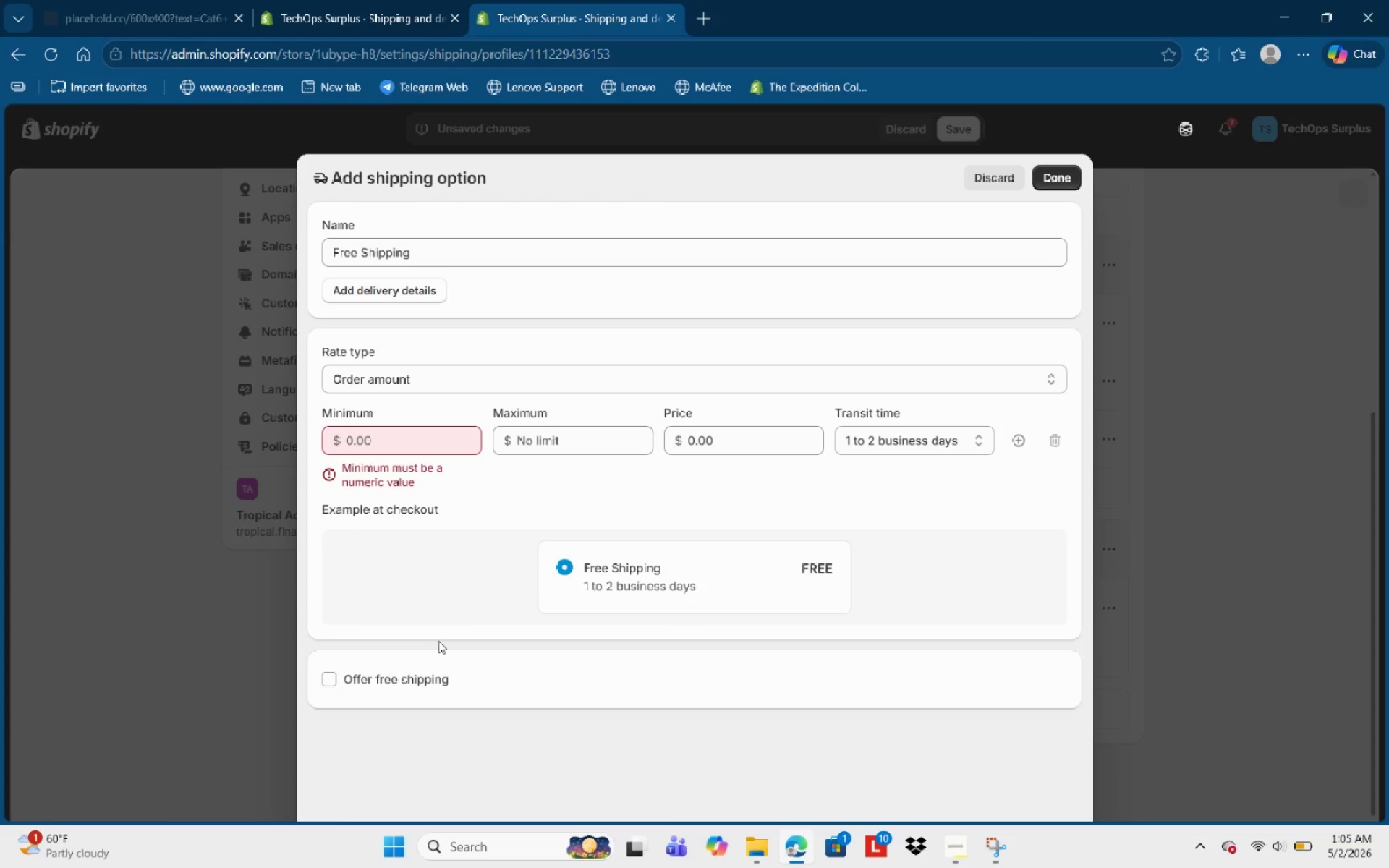 
wait(14.39)
 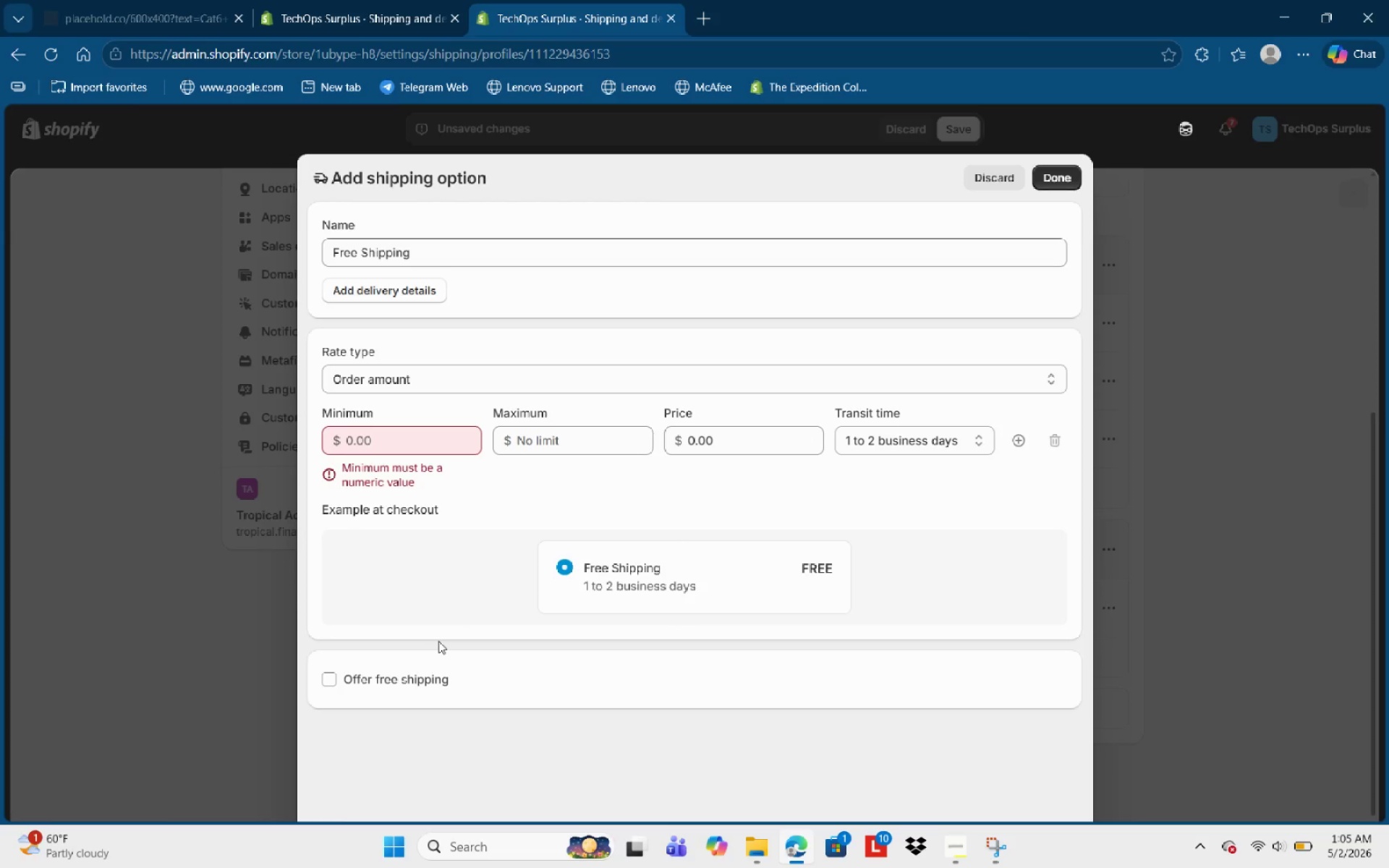 
left_click([383, 440])
 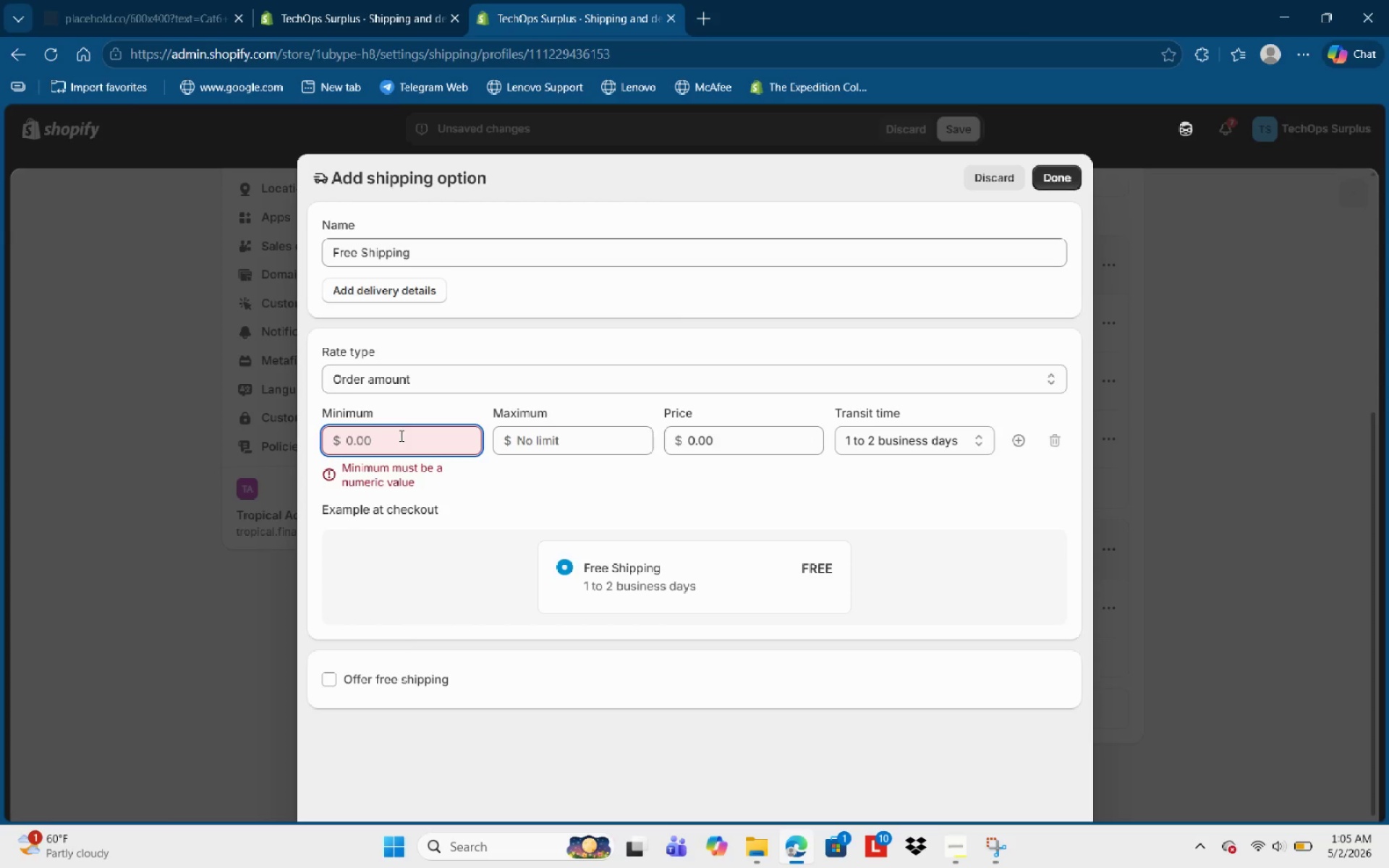 
key(Numpad5)
 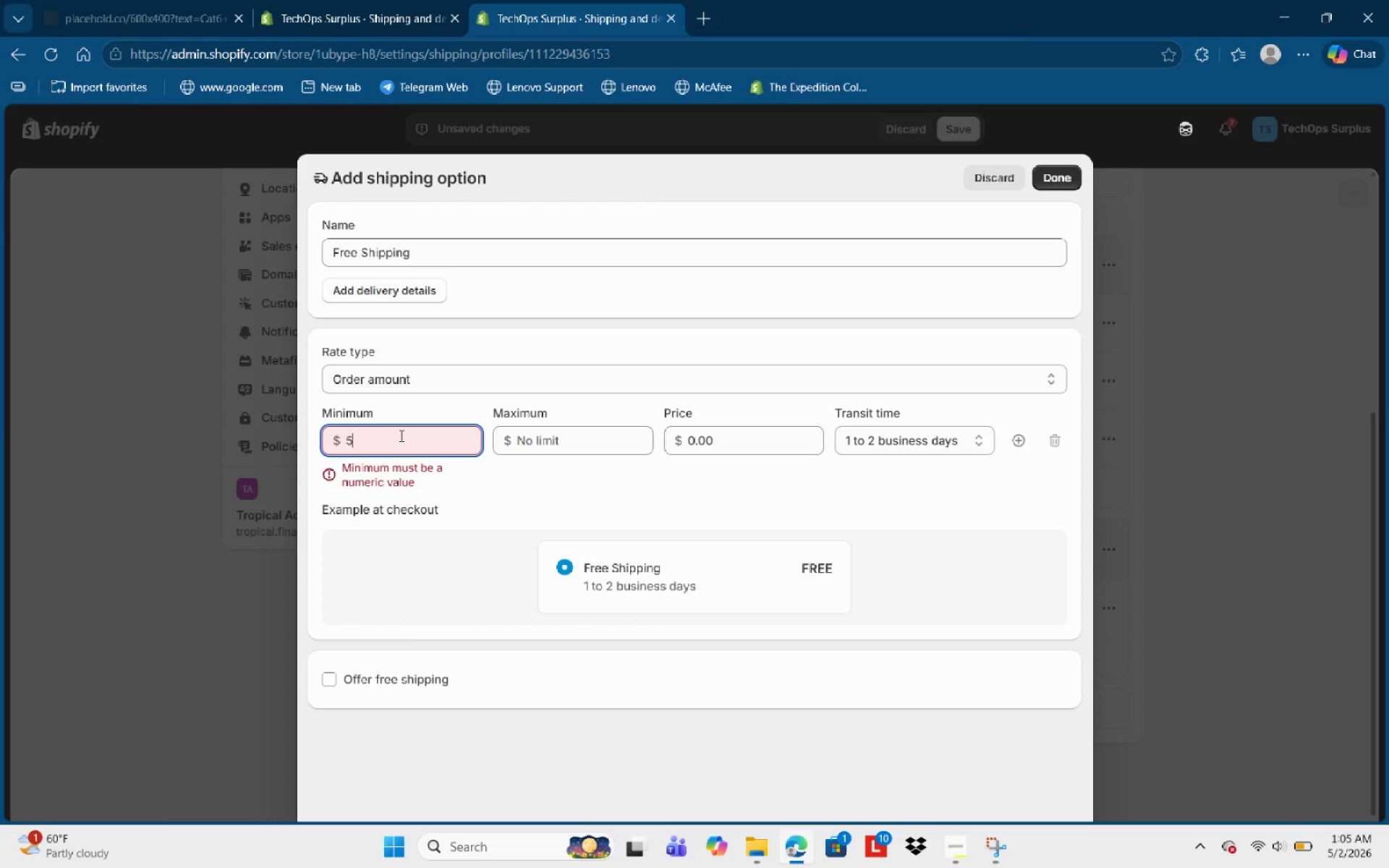 
key(Numpad0)
 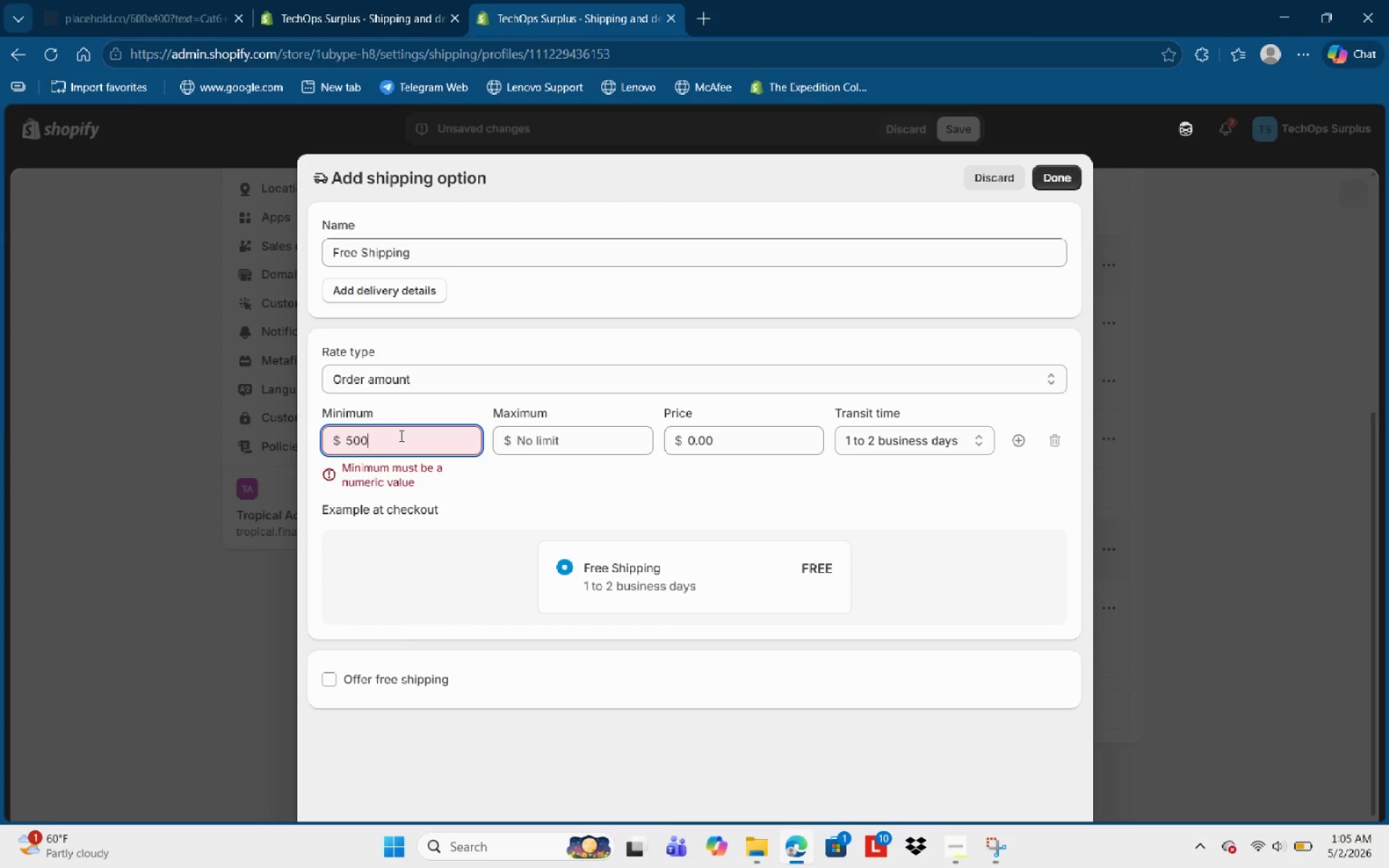 
key(Numpad0)
 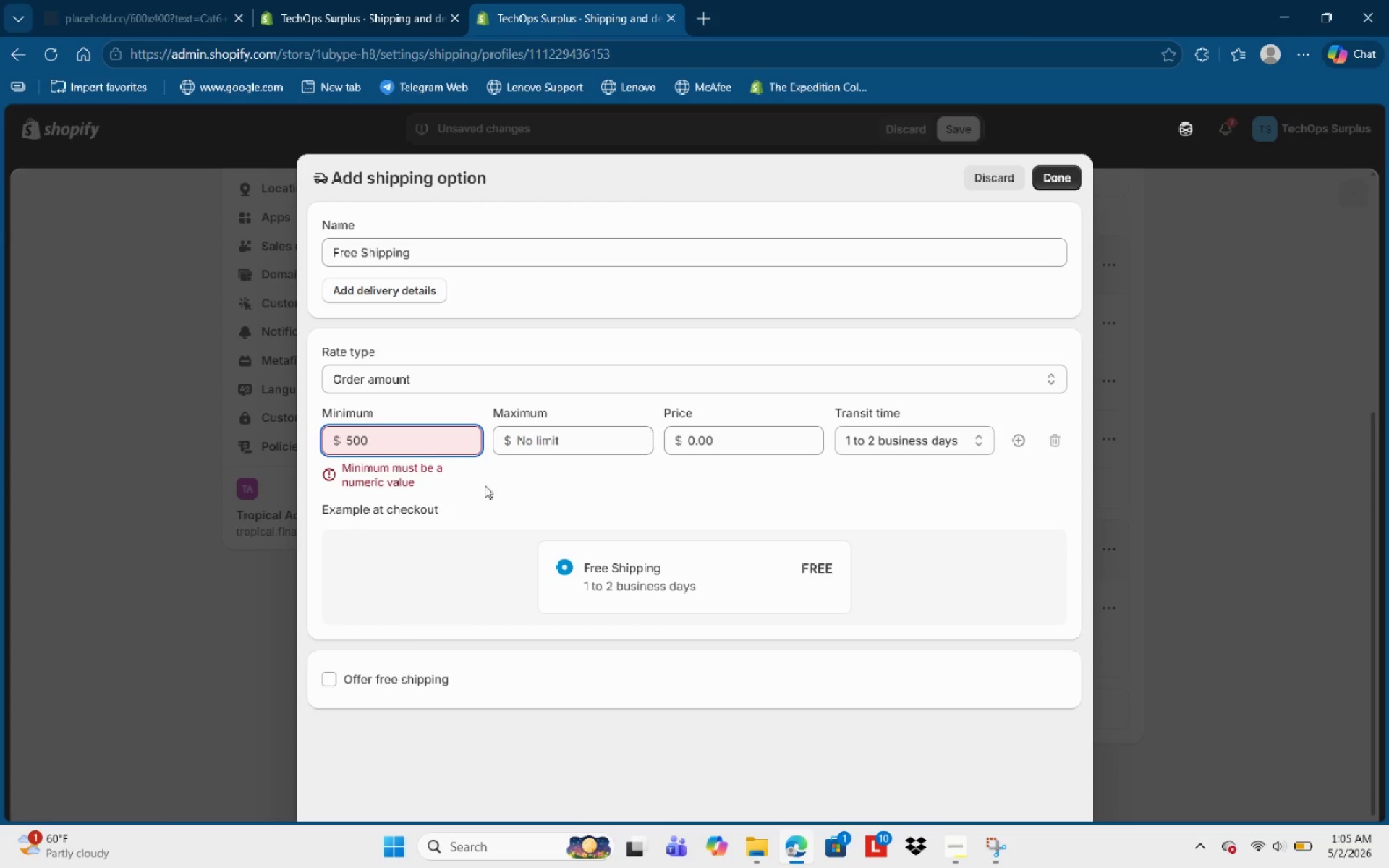 
left_click_drag(start_coordinate=[509, 485], to_coordinate=[511, 488])
 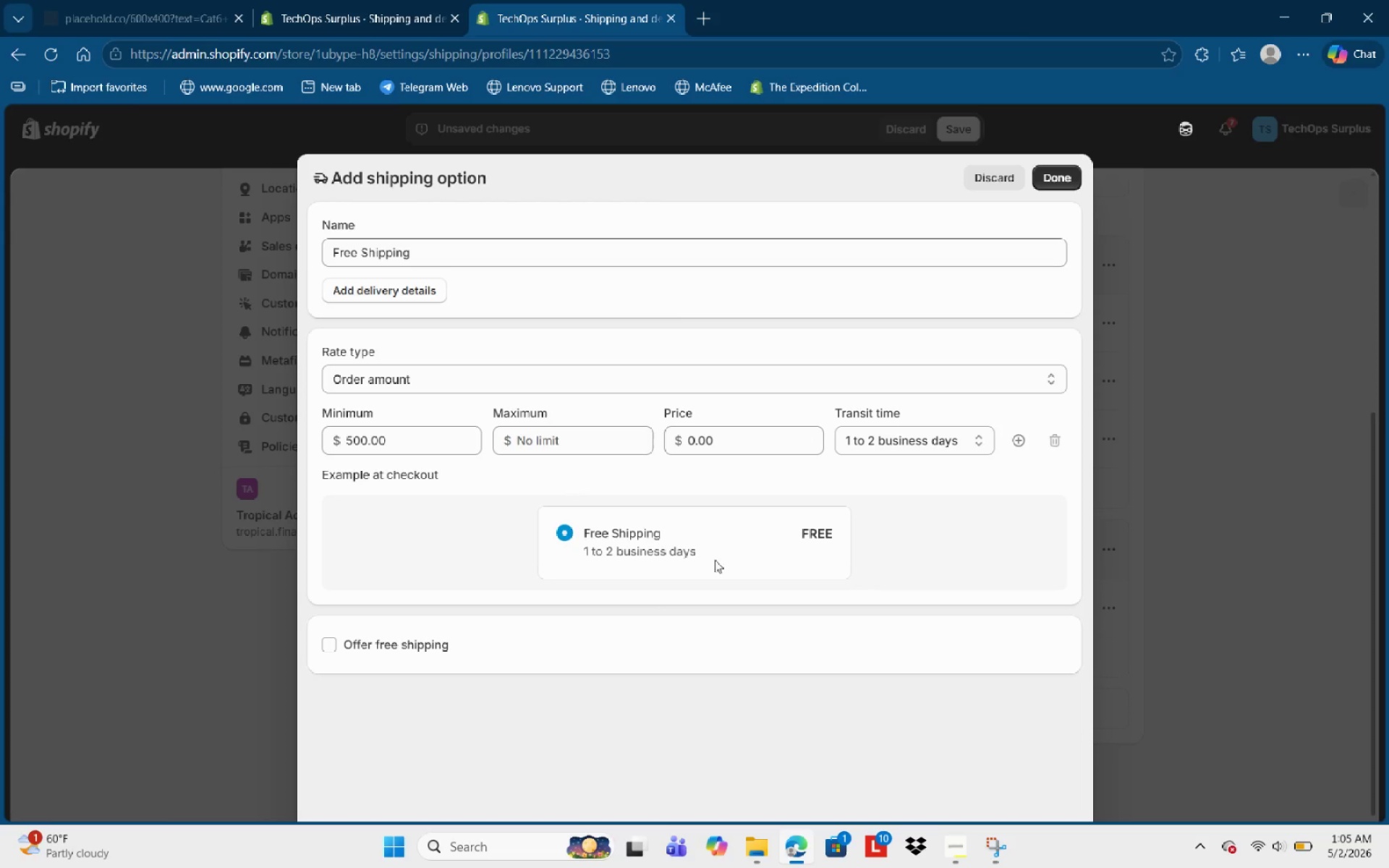 
wait(8.81)
 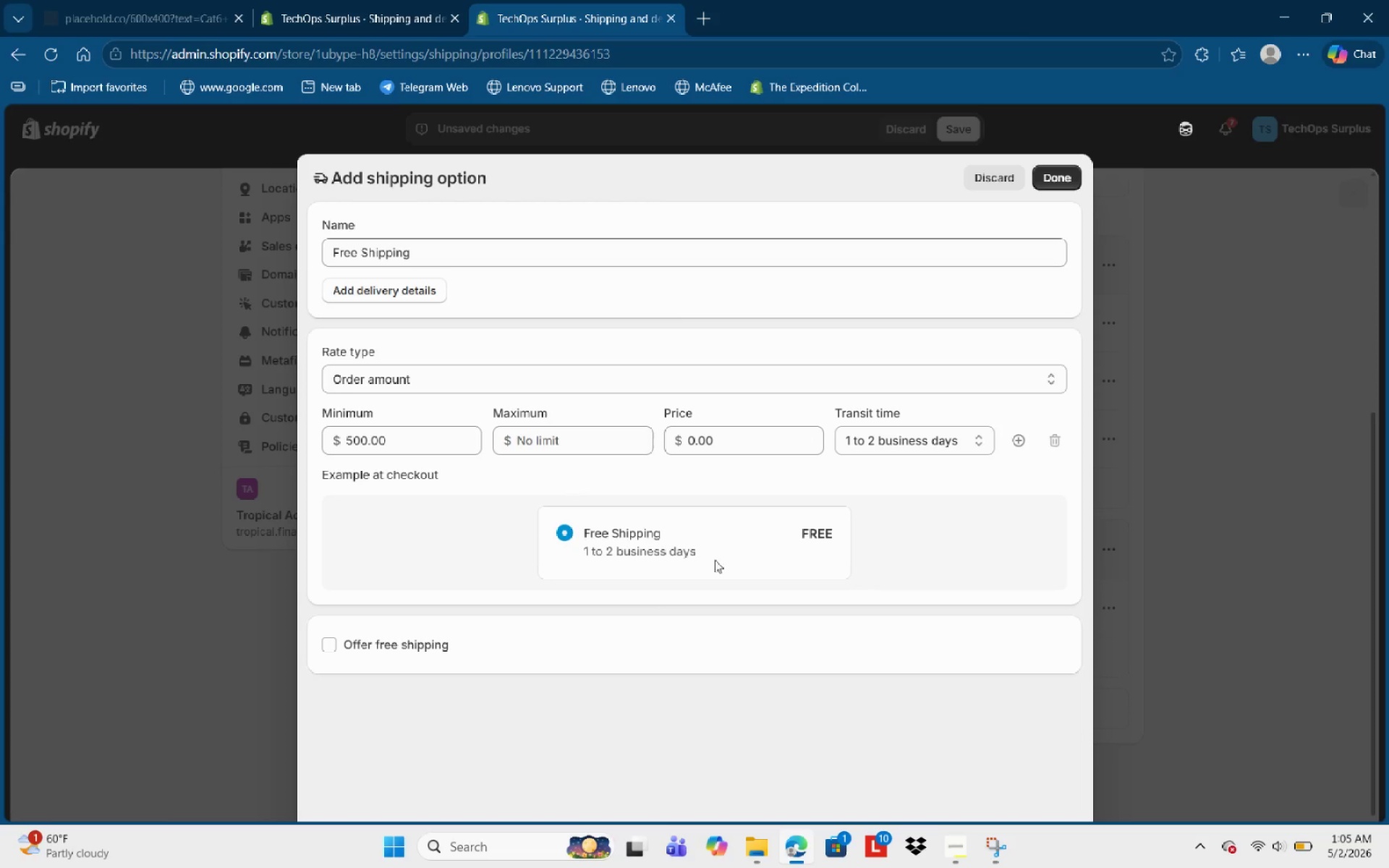 
left_click([1059, 172])
 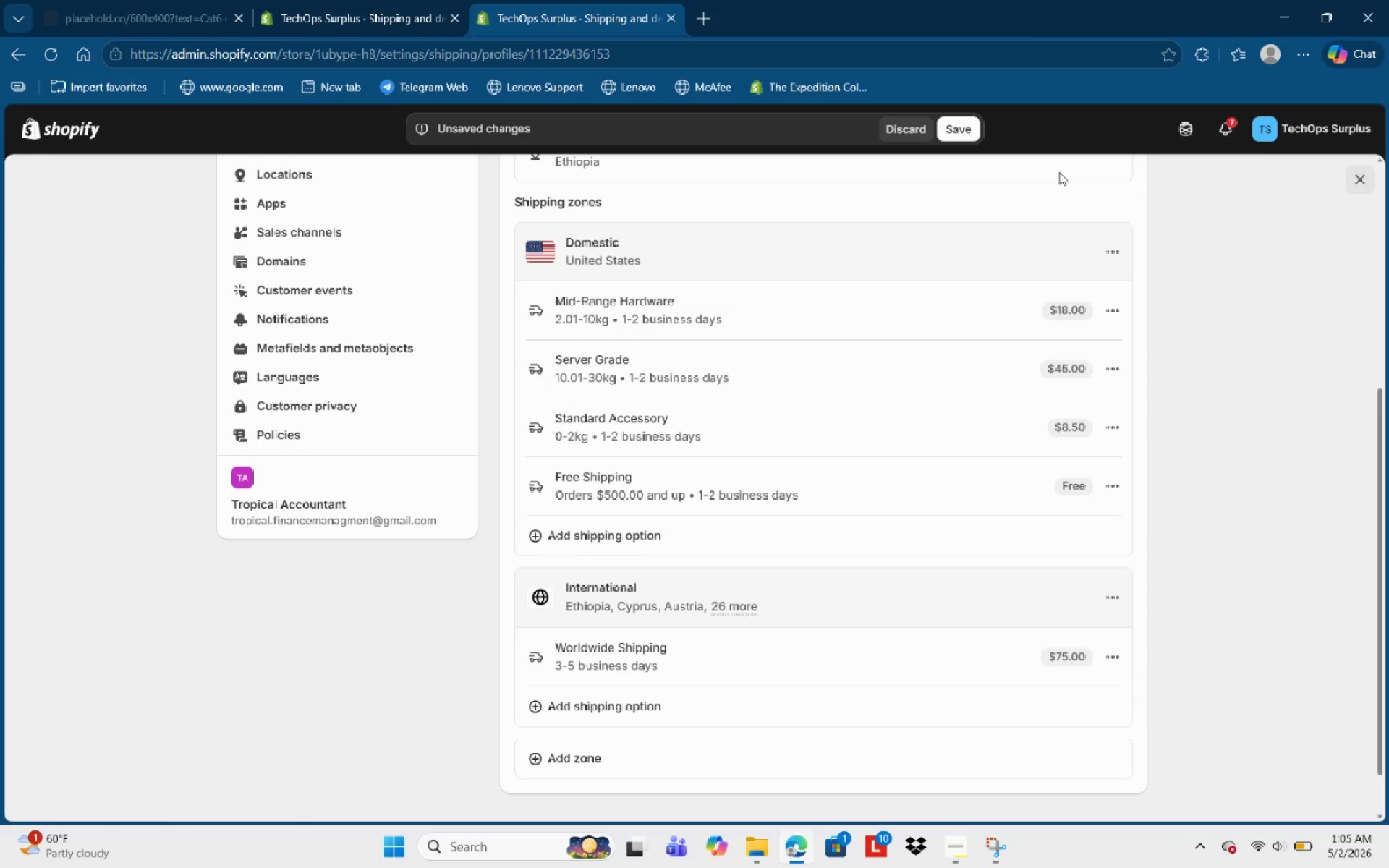 
wait(8.03)
 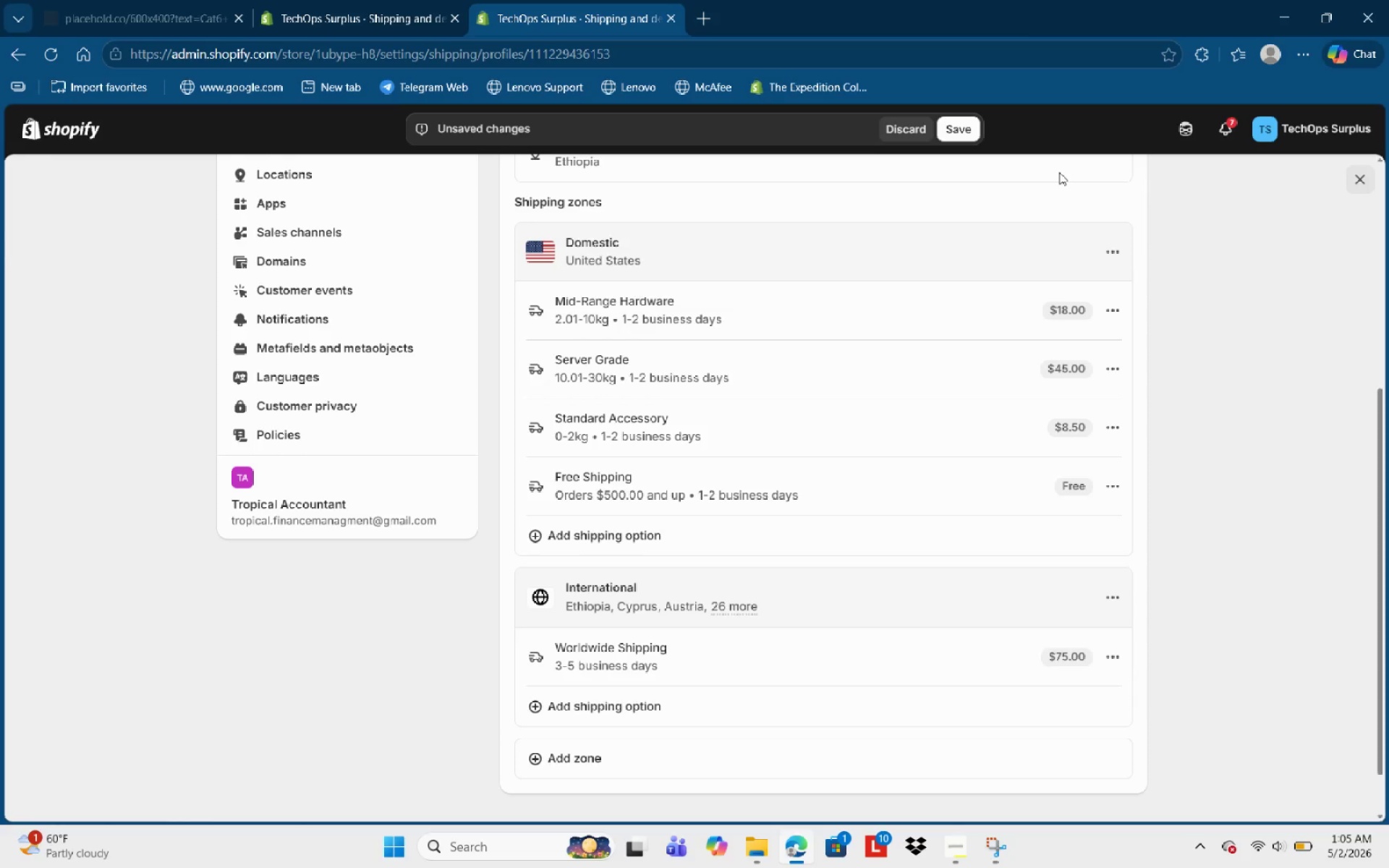 
scroll: coordinate [829, 457], scroll_direction: down, amount: 1.0
 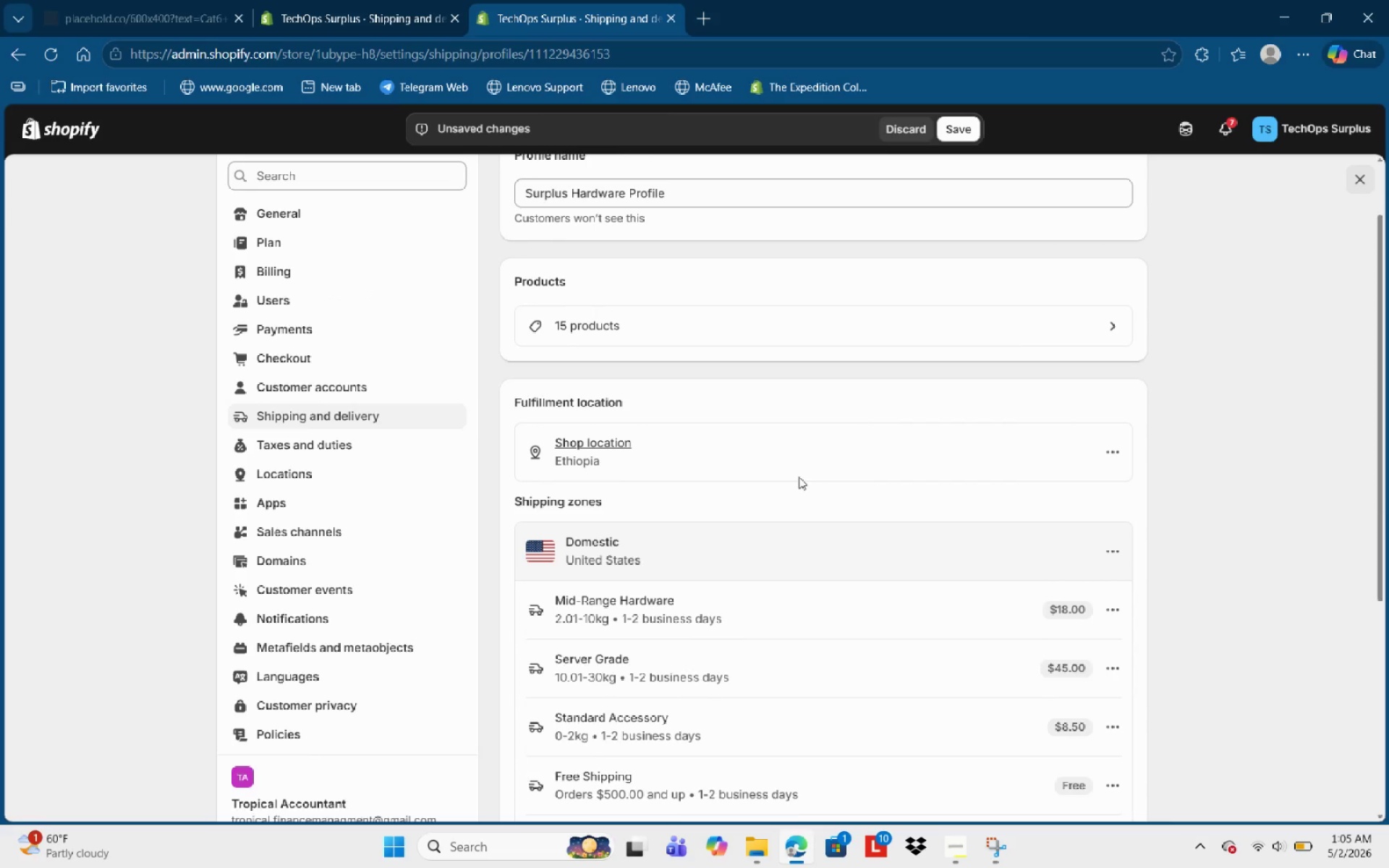 
scroll: coordinate [799, 477], scroll_direction: up, amount: 8.0
 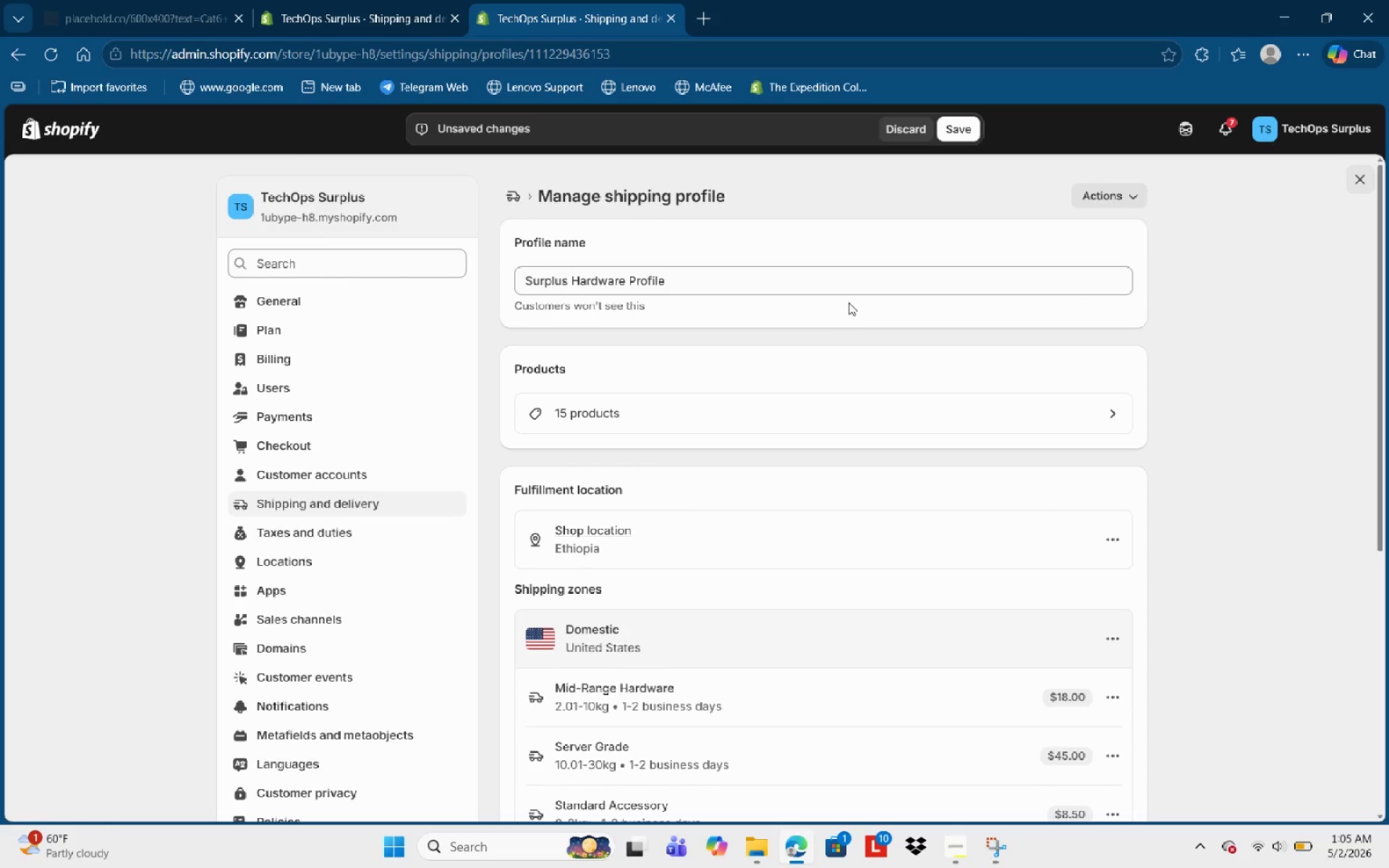 
scroll: coordinate [851, 294], scroll_direction: down, amount: 1.0
 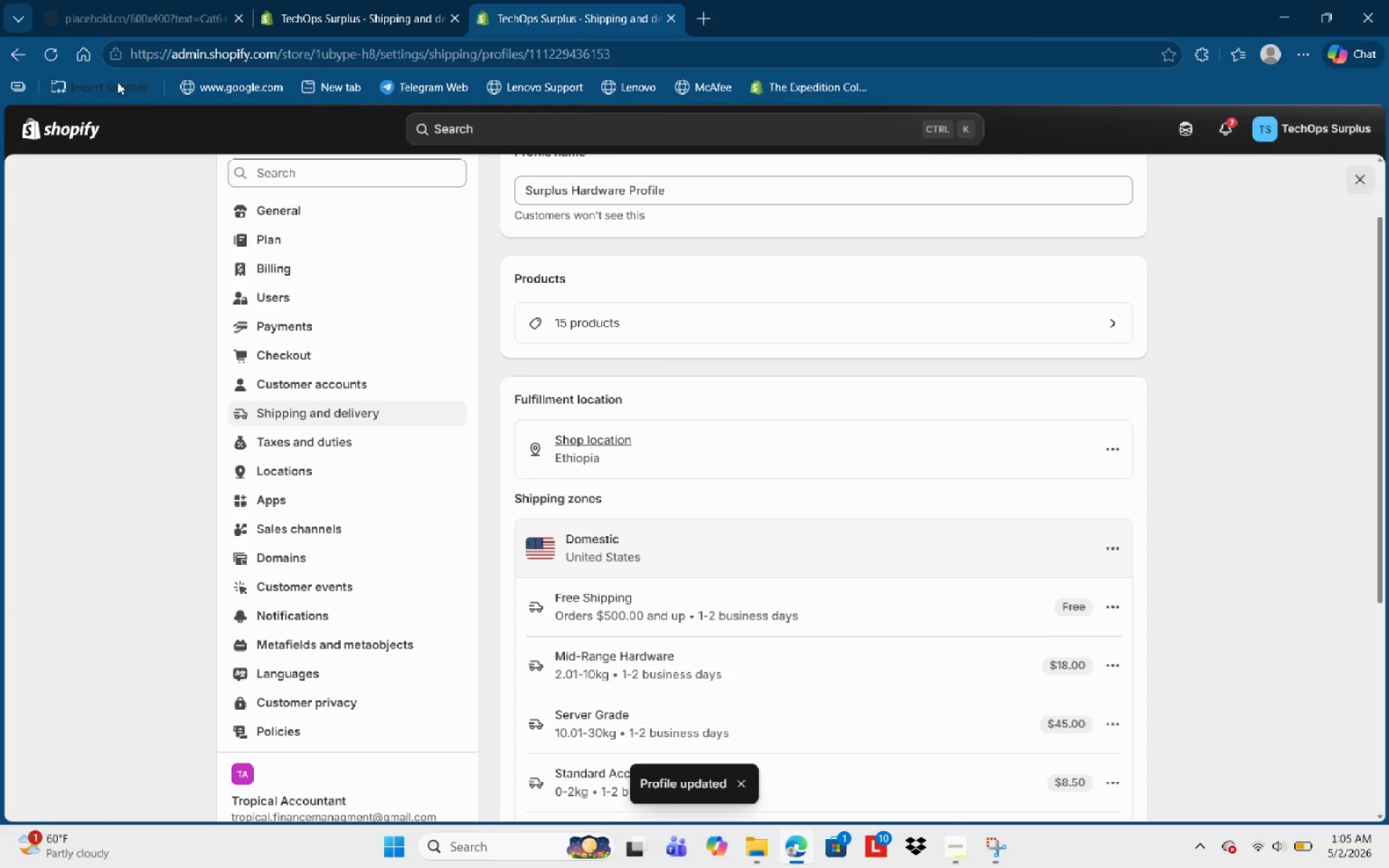 
wait(5.66)
 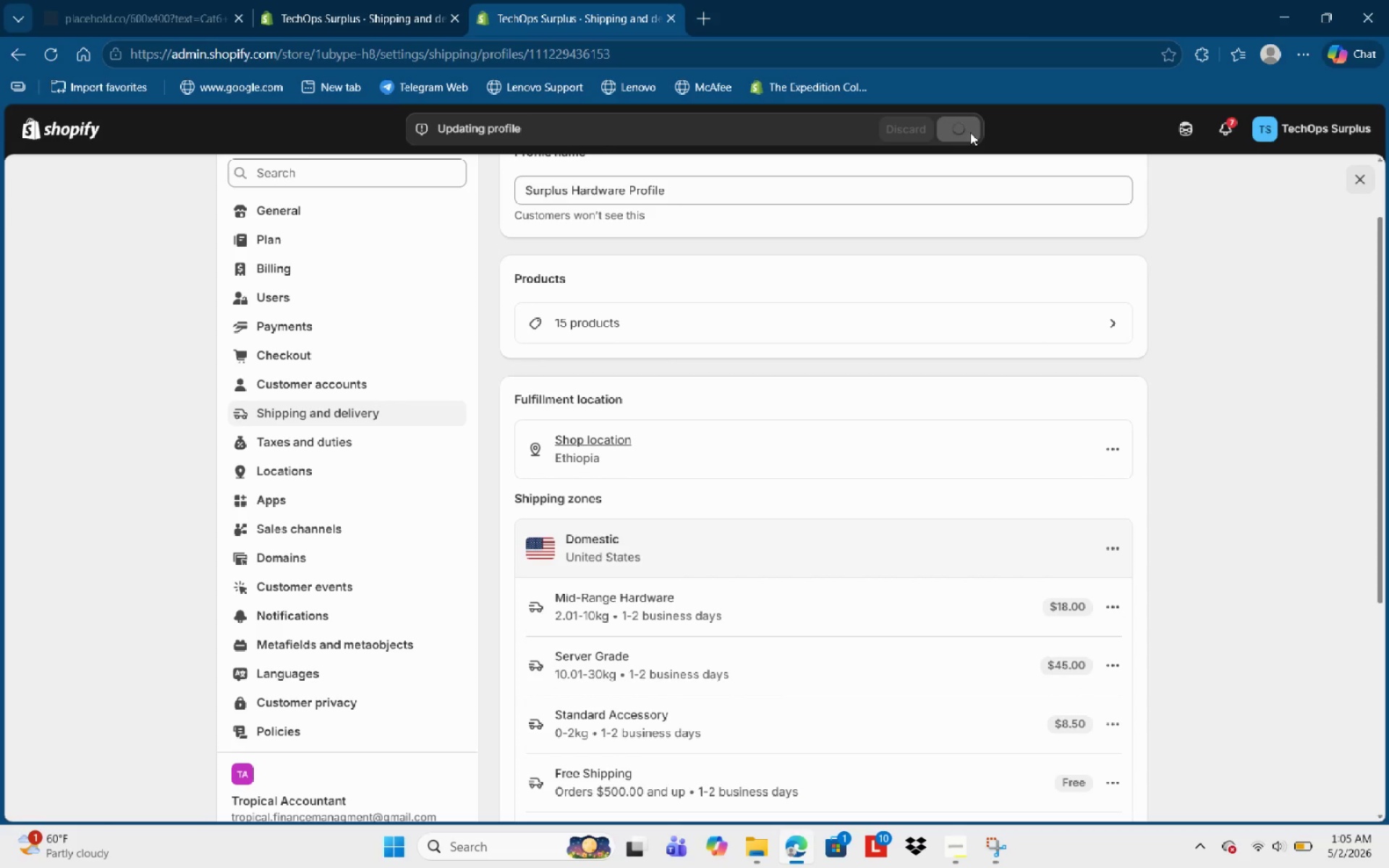 
scroll: coordinate [63, 620], scroll_direction: down, amount: 5.0
 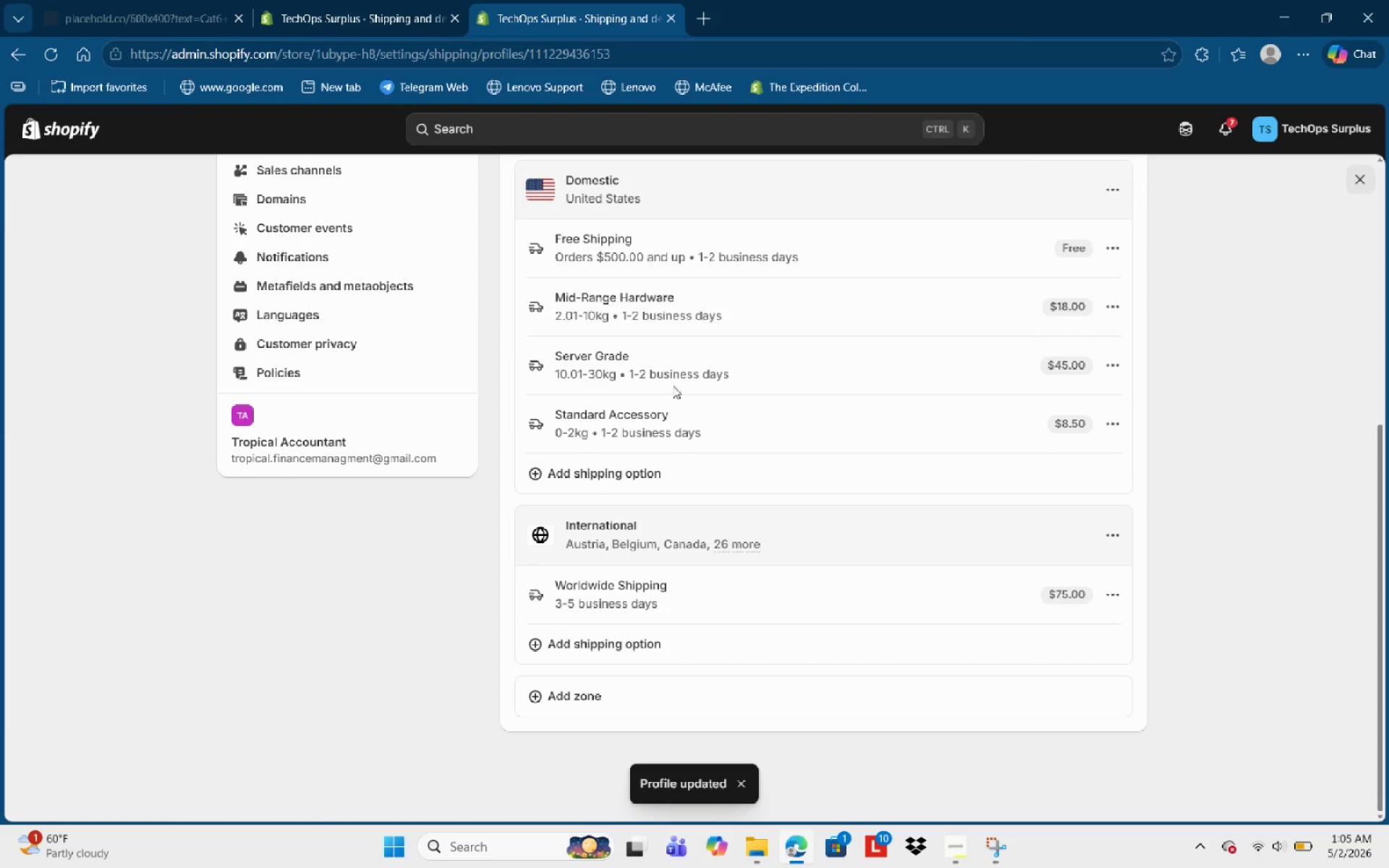 
scroll: coordinate [514, 307], scroll_direction: up, amount: 11.0
 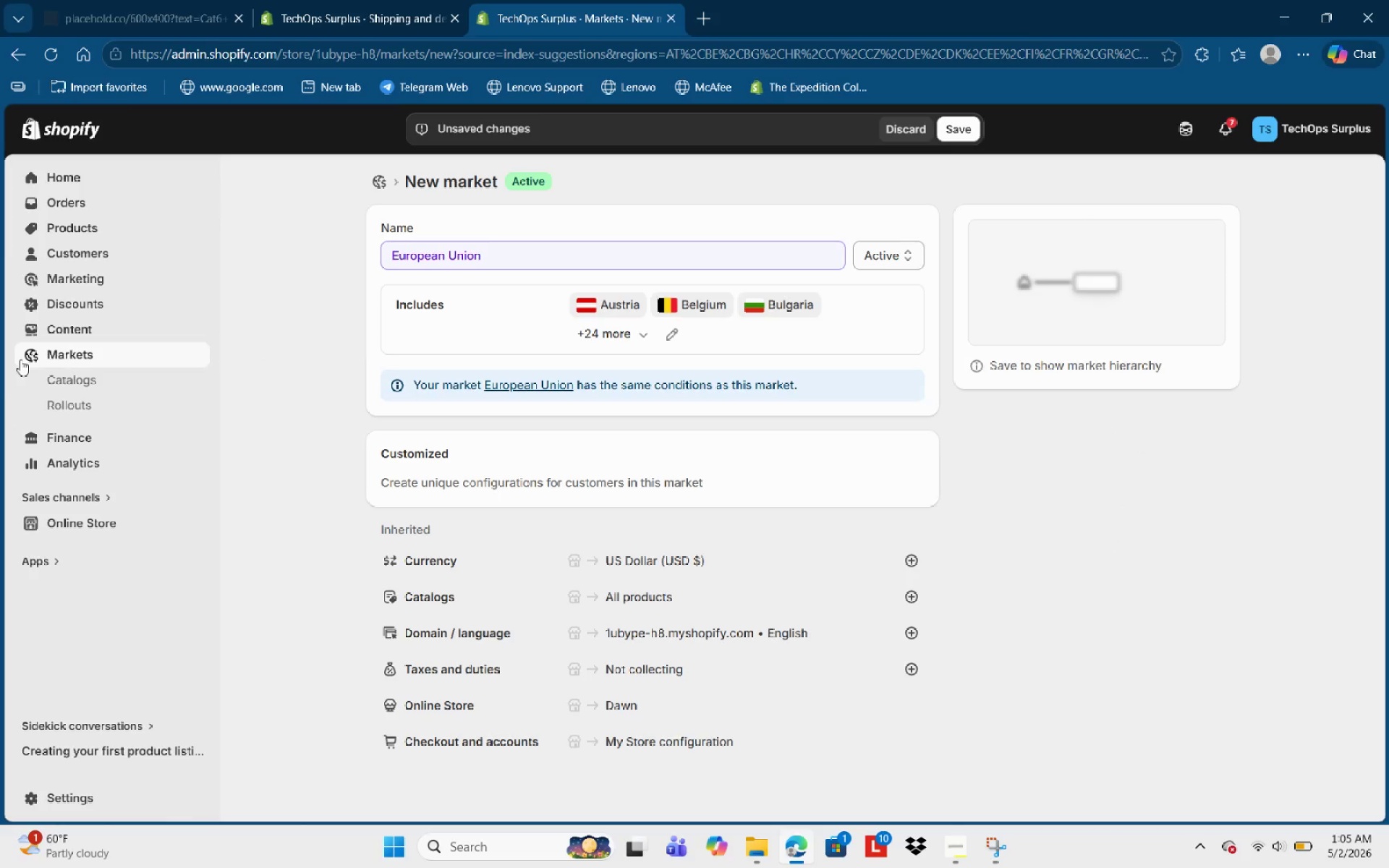 
wait(5.57)
 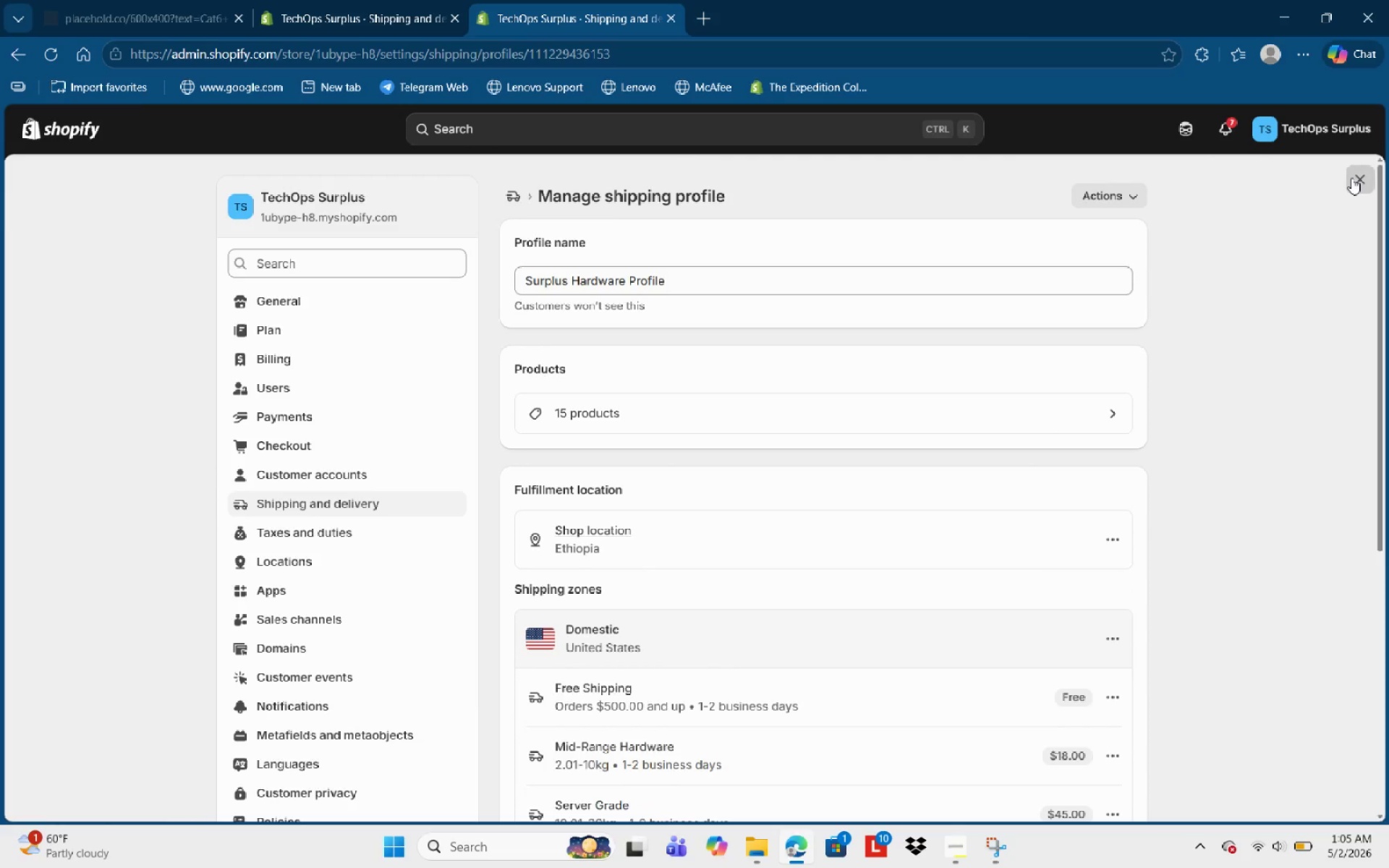 
left_click([77, 522])
 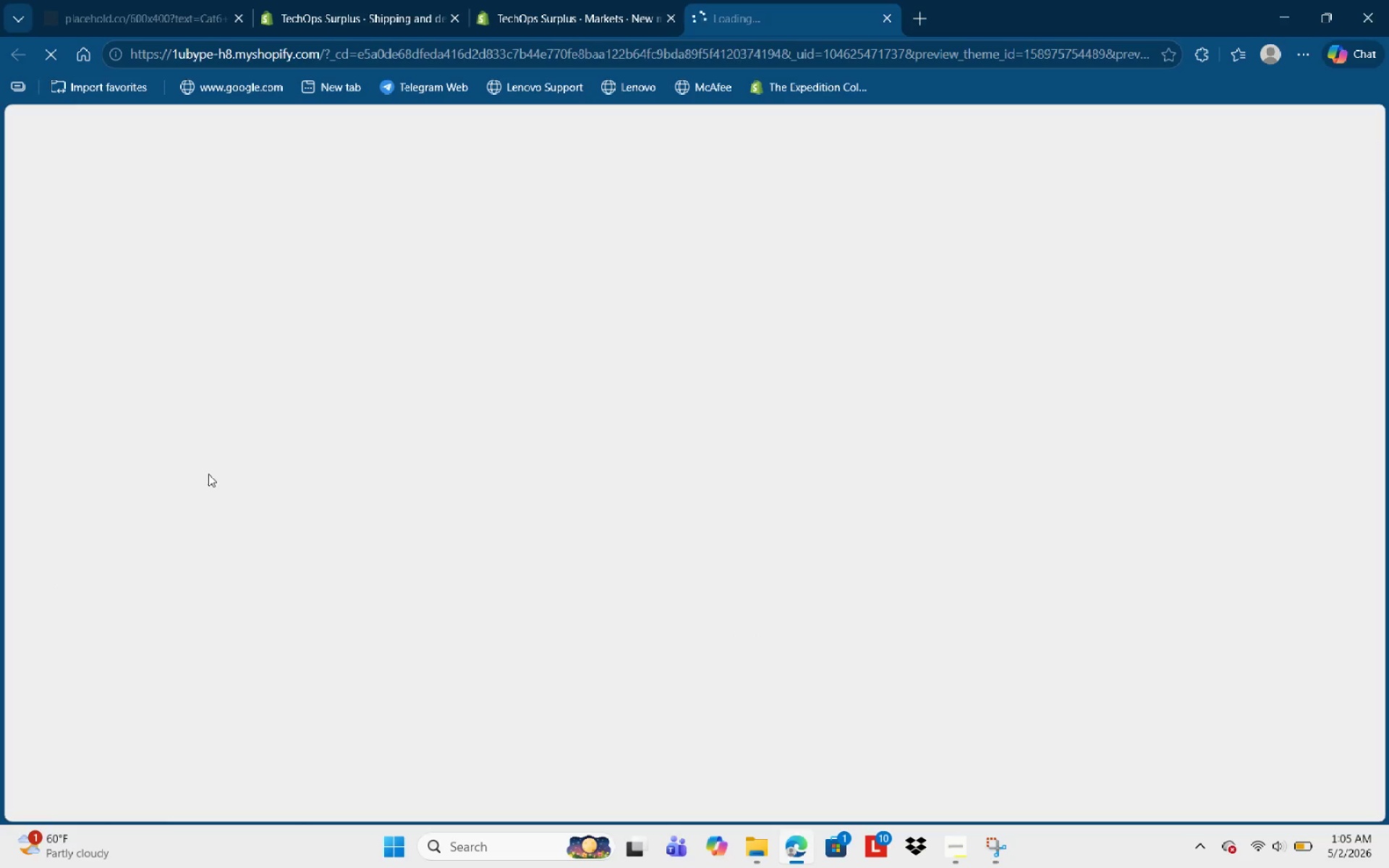 
wait(6.03)
 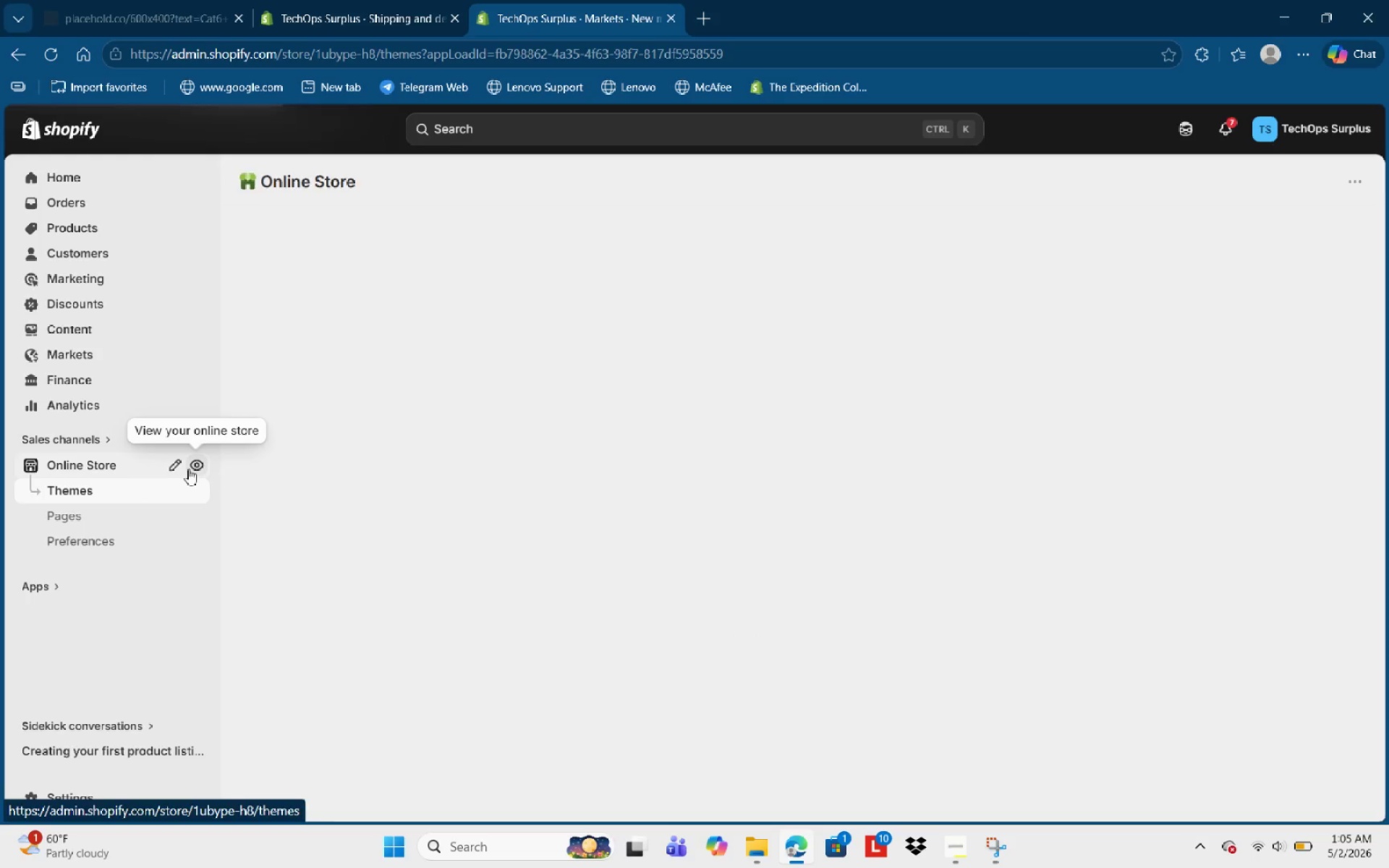 
scroll: coordinate [1020, 684], scroll_direction: down, amount: 14.0
 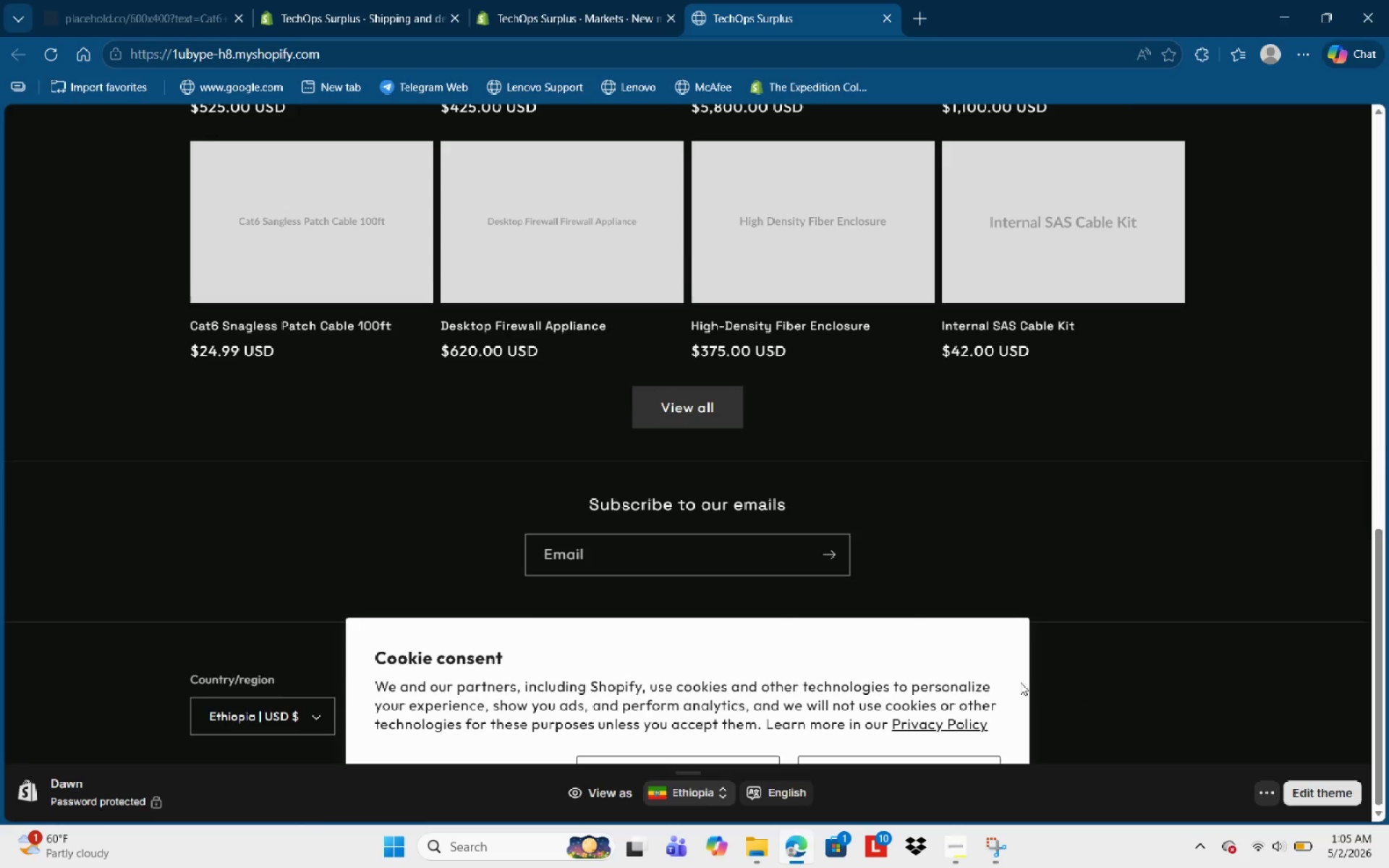 
scroll: coordinate [995, 415], scroll_direction: up, amount: 3.0
 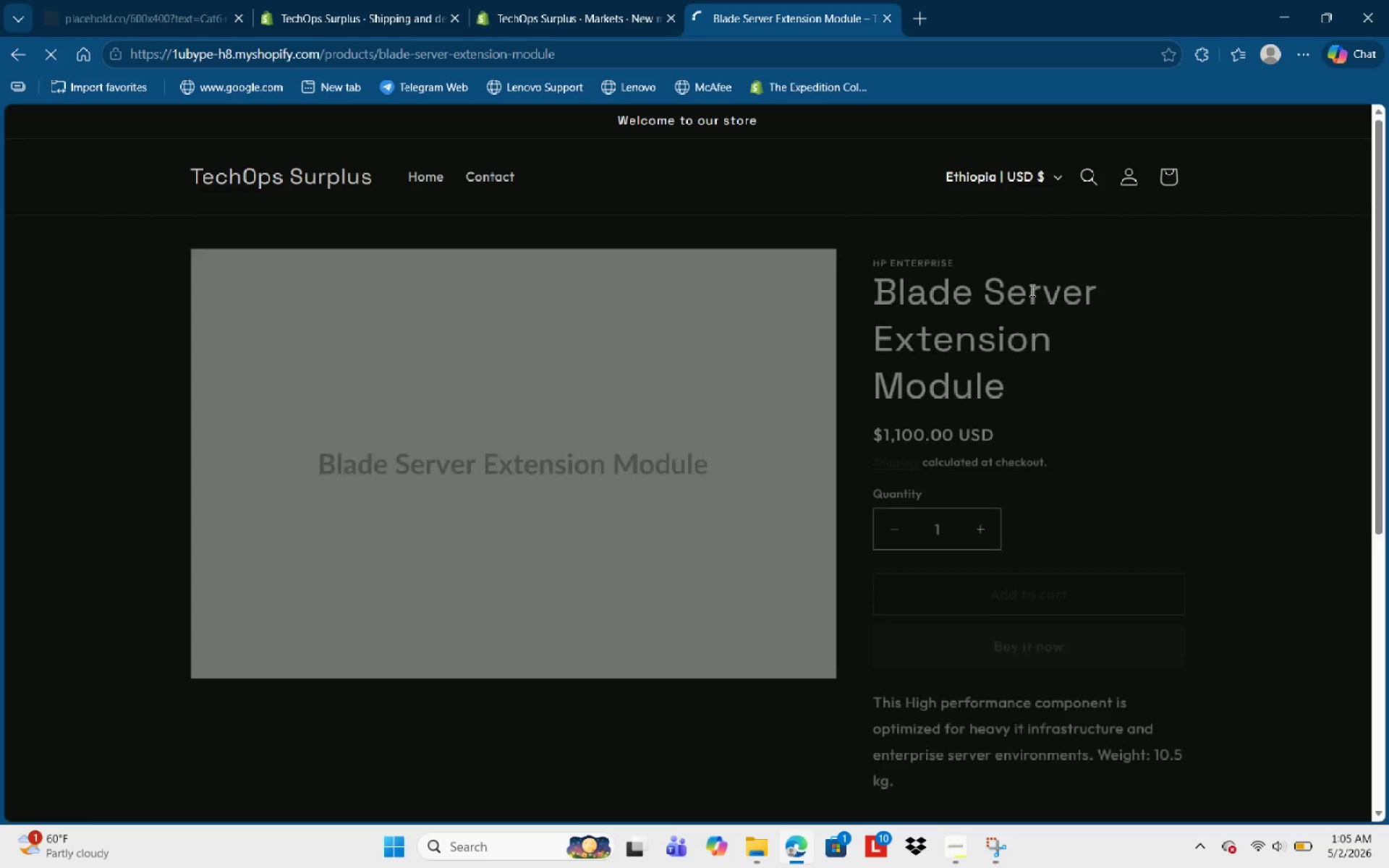 
scroll: coordinate [1037, 480], scroll_direction: down, amount: 1.0
 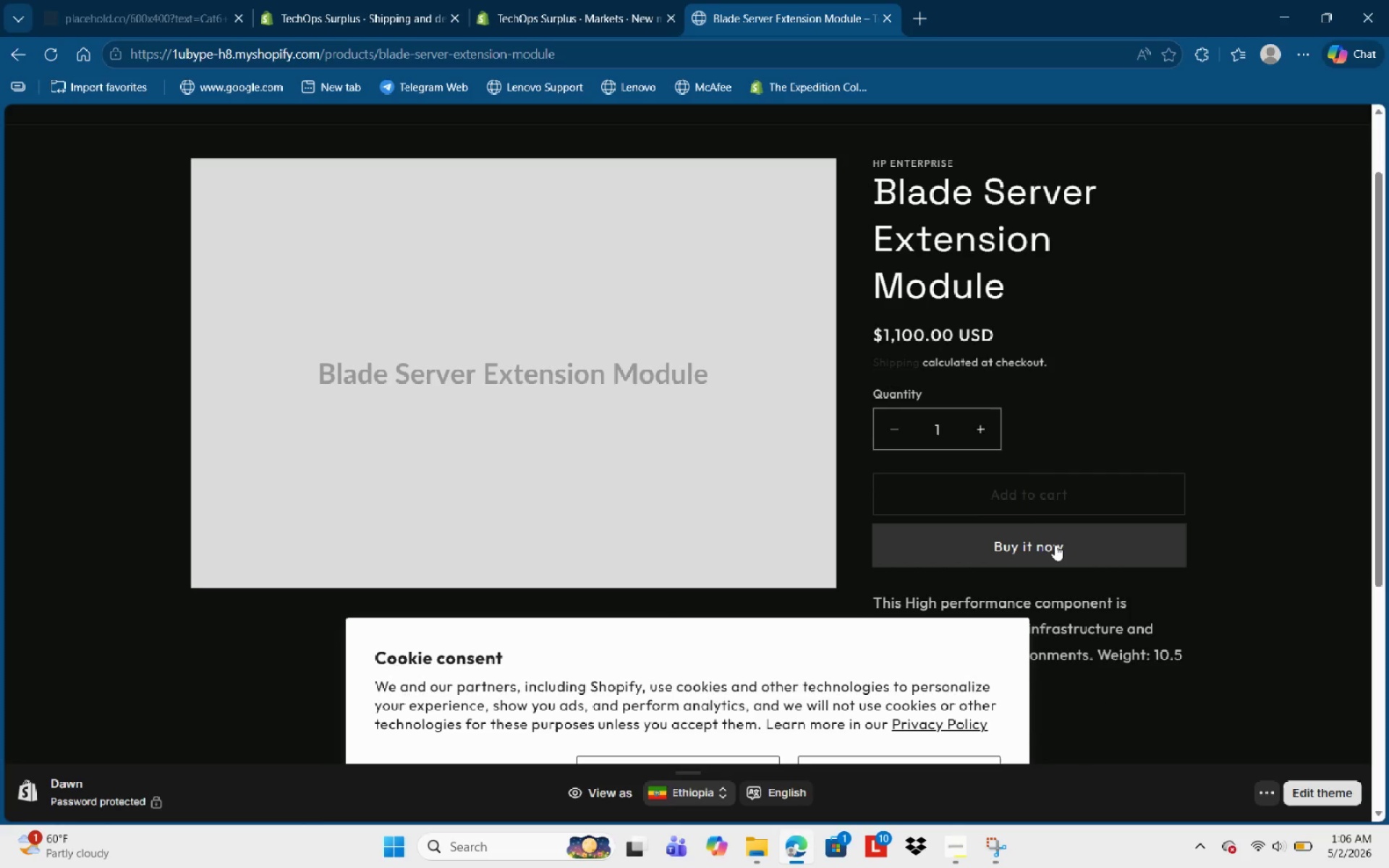 
left_click([1055, 546])
 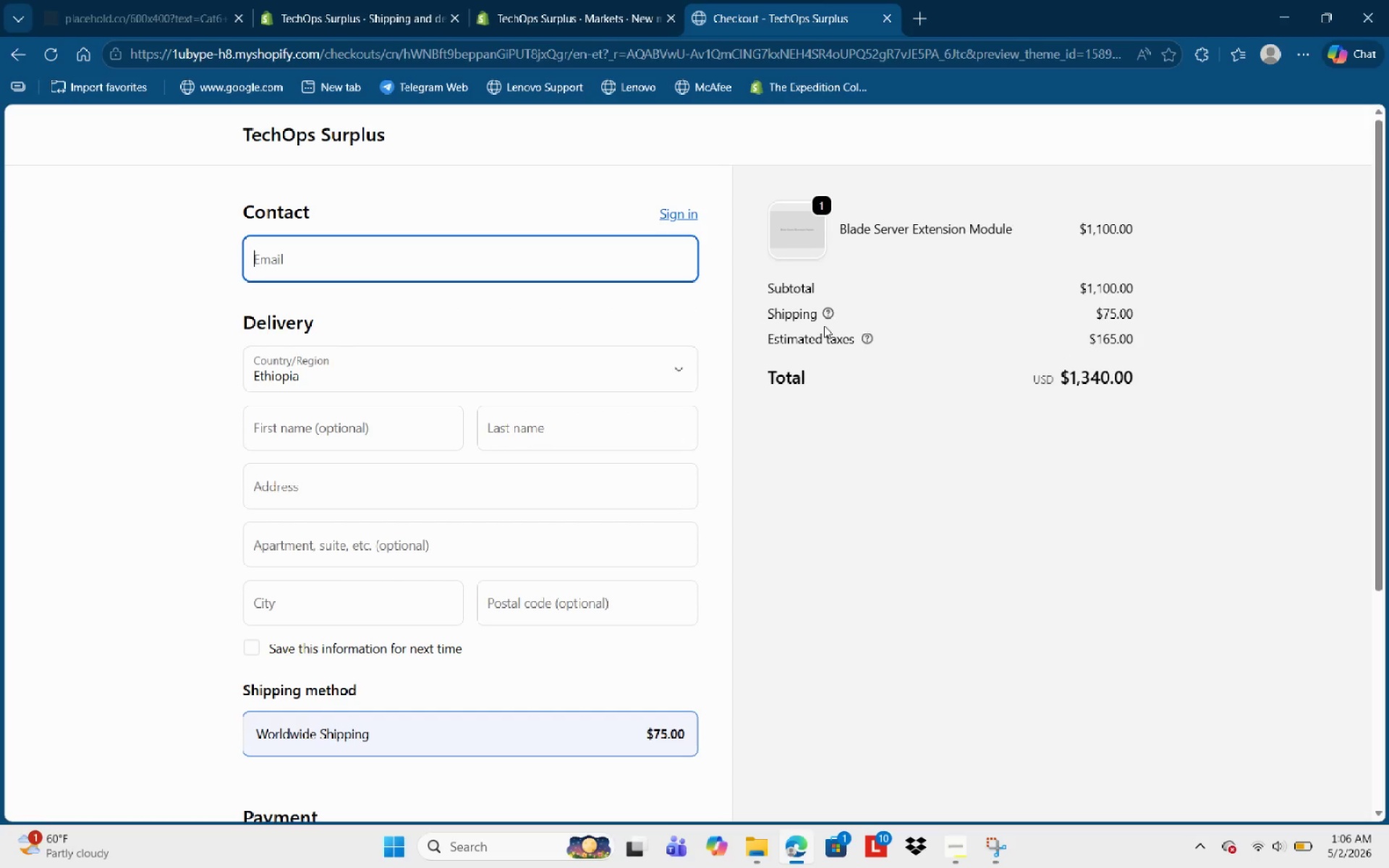 
wait(10.76)
 